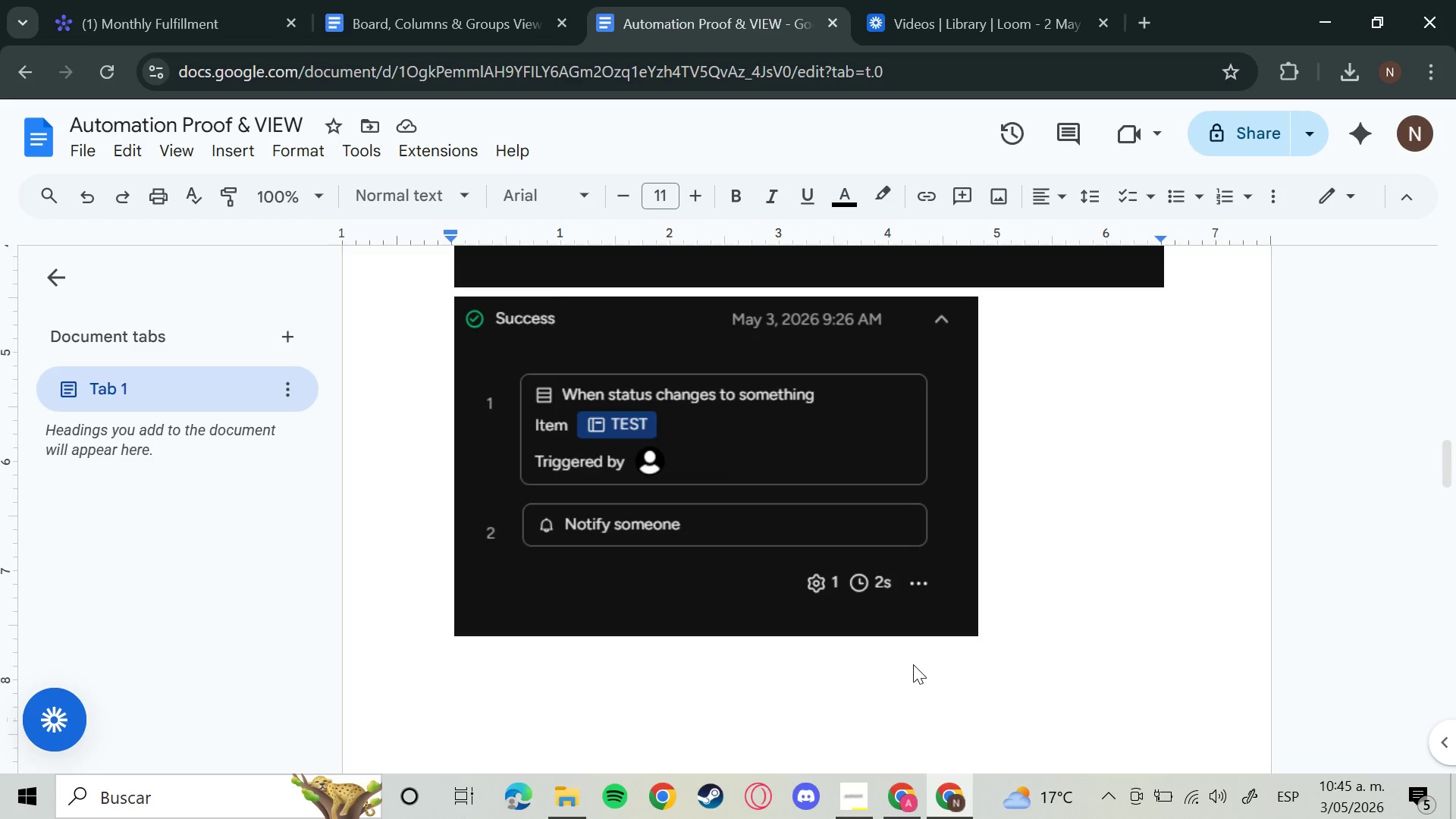 
key(Backspace)
 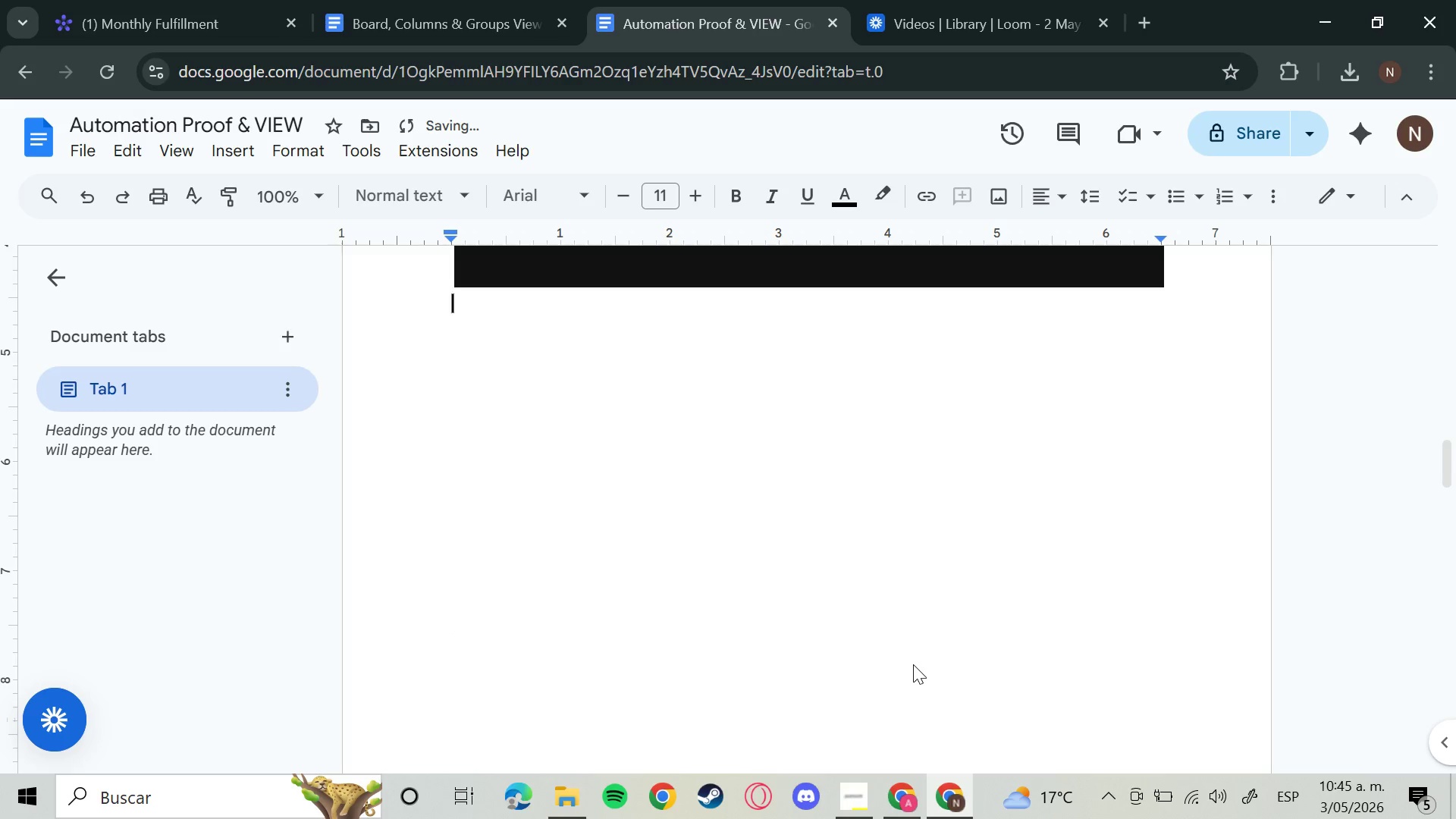 
key(ArrowUp)
 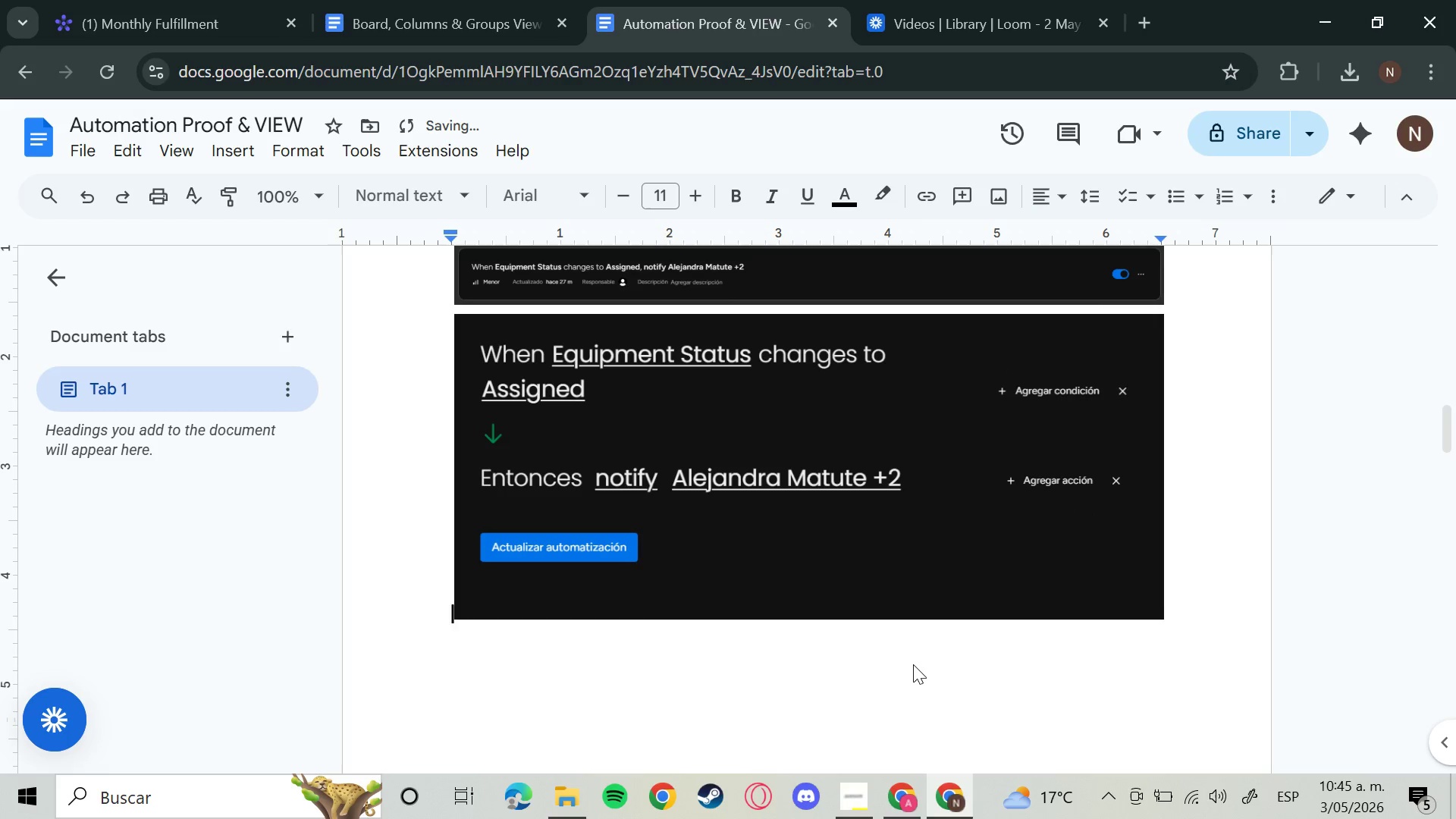 
key(ArrowRight)
 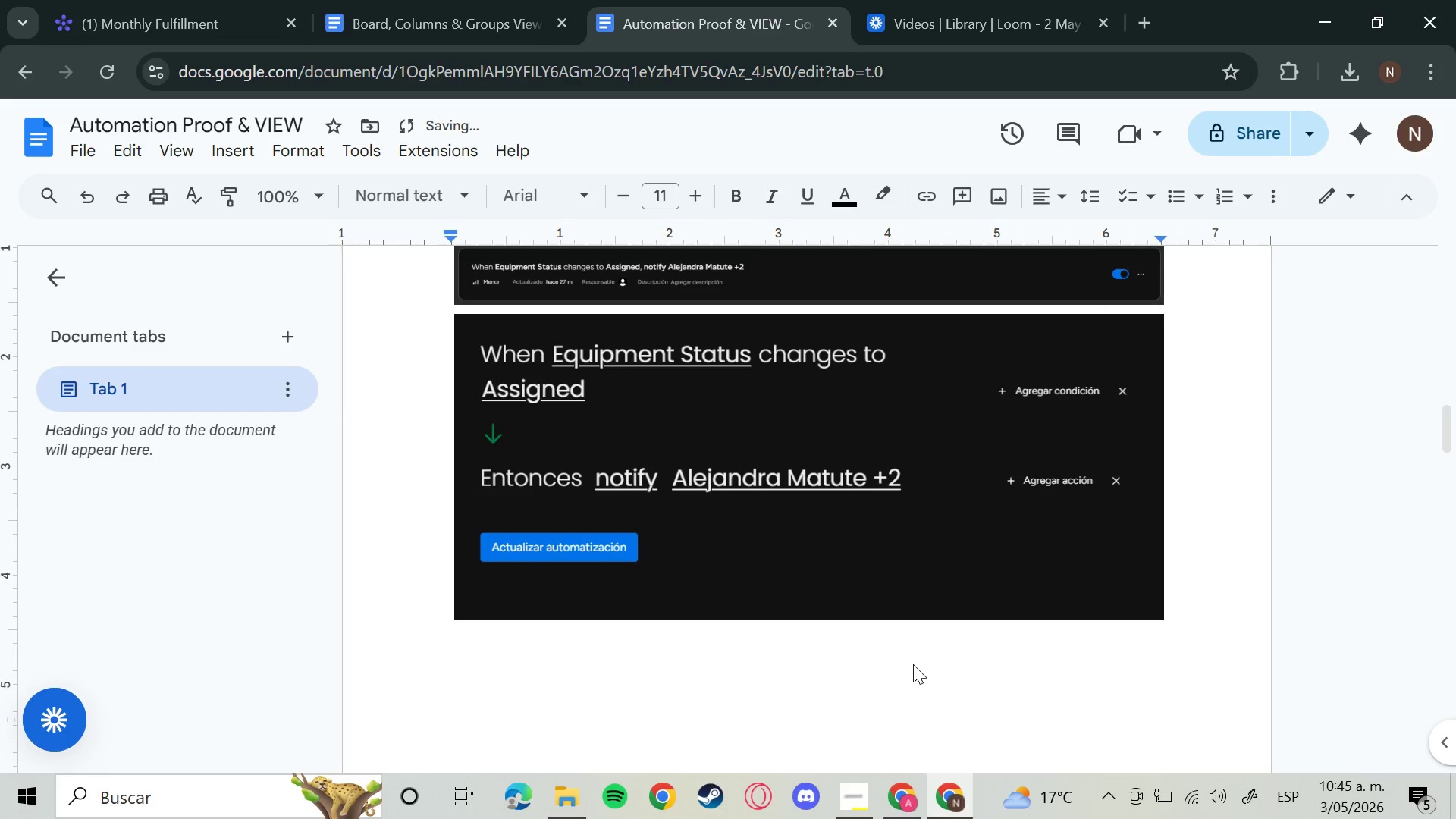 
key(Backspace)
 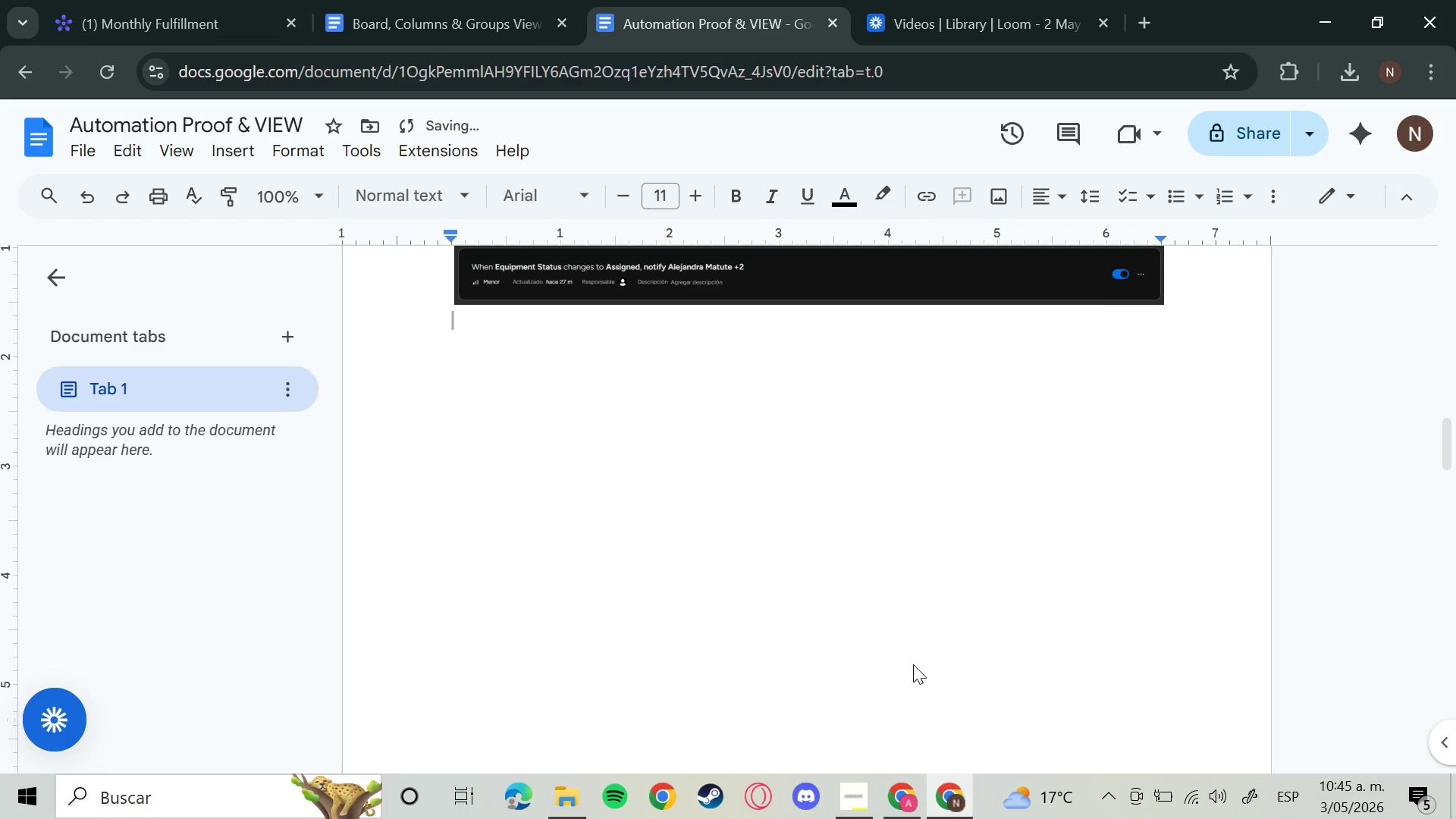 
key(Shift+ShiftRight)
 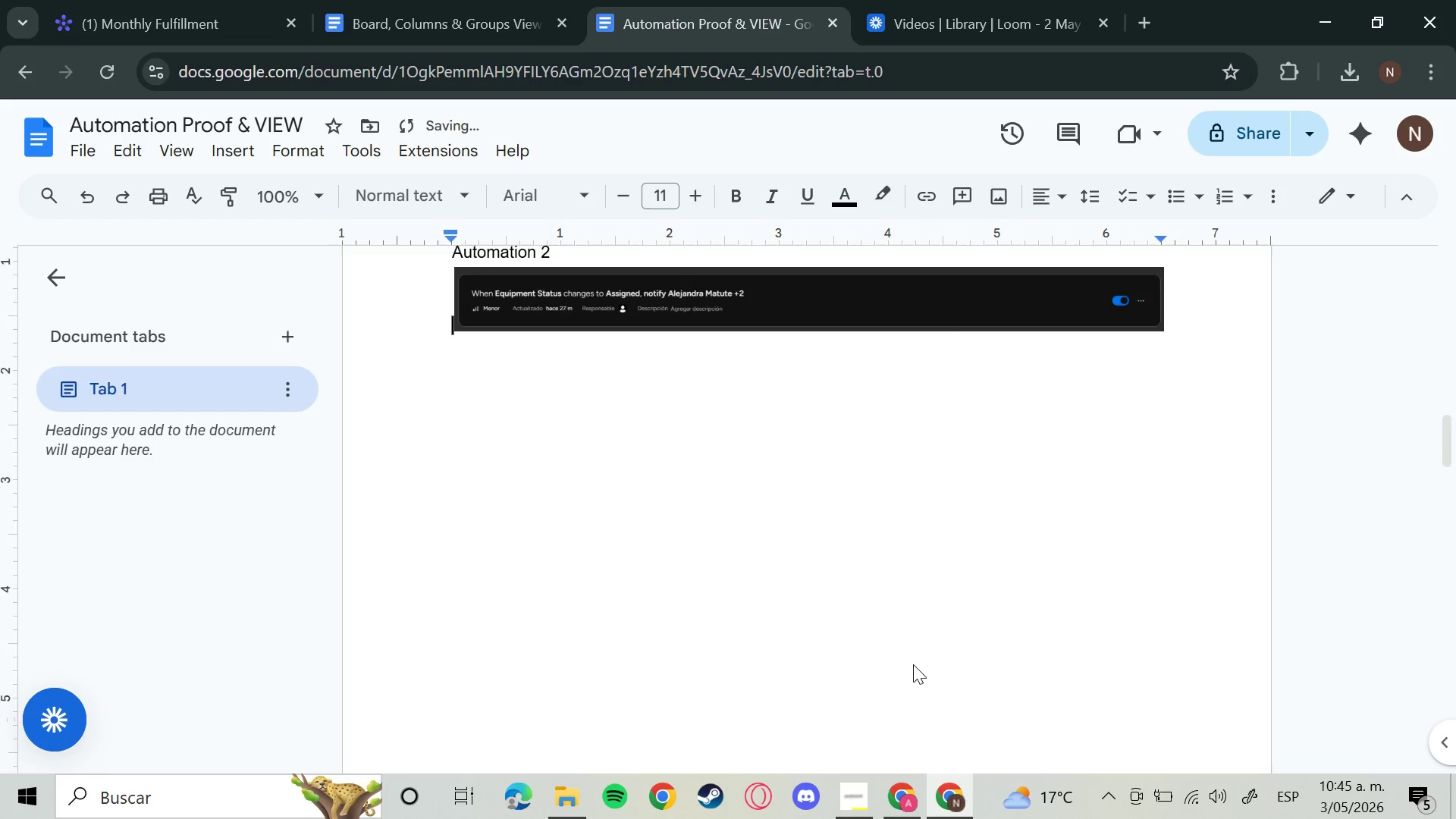 
key(ArrowUp)
 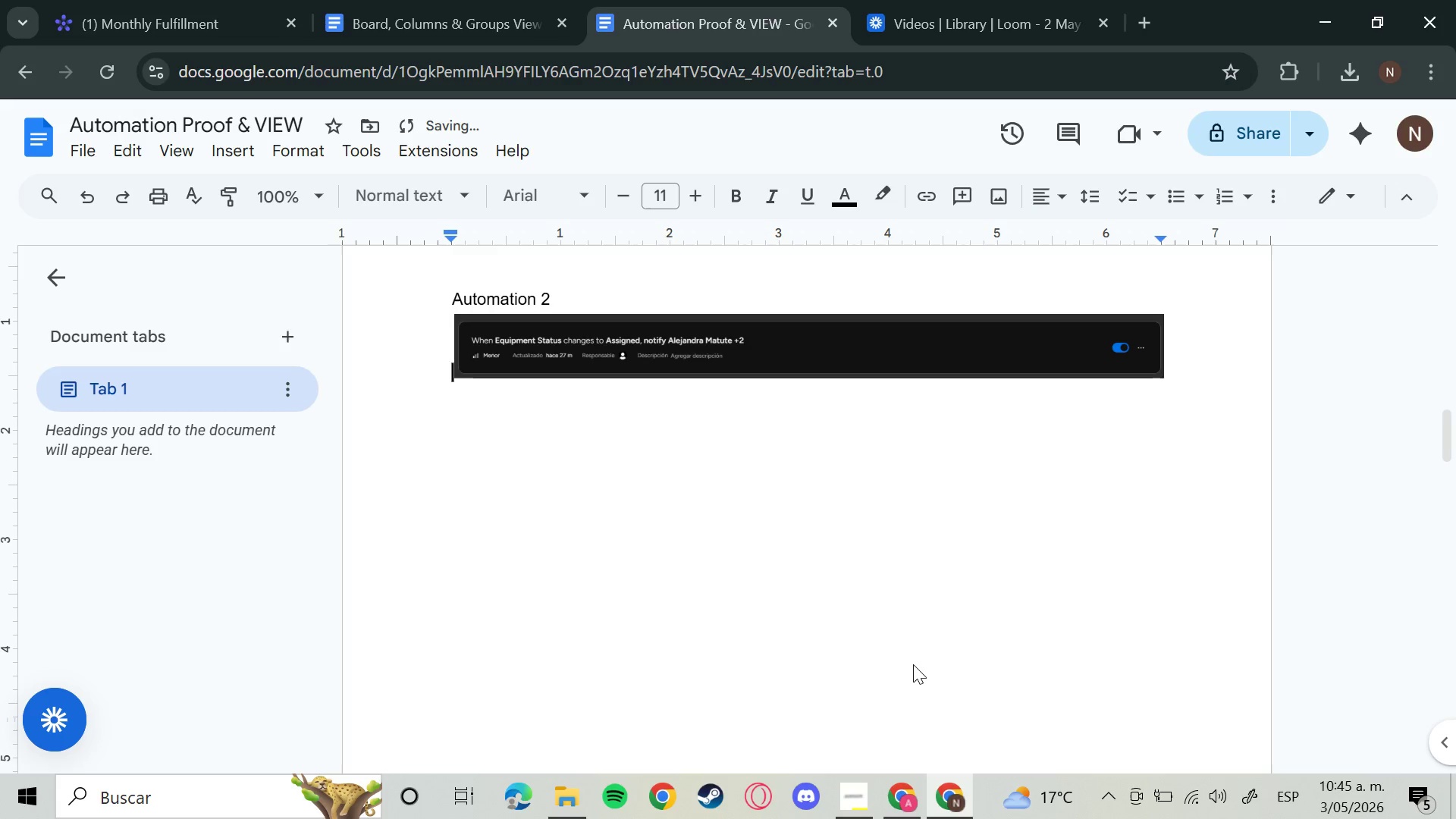 
key(ArrowRight)
 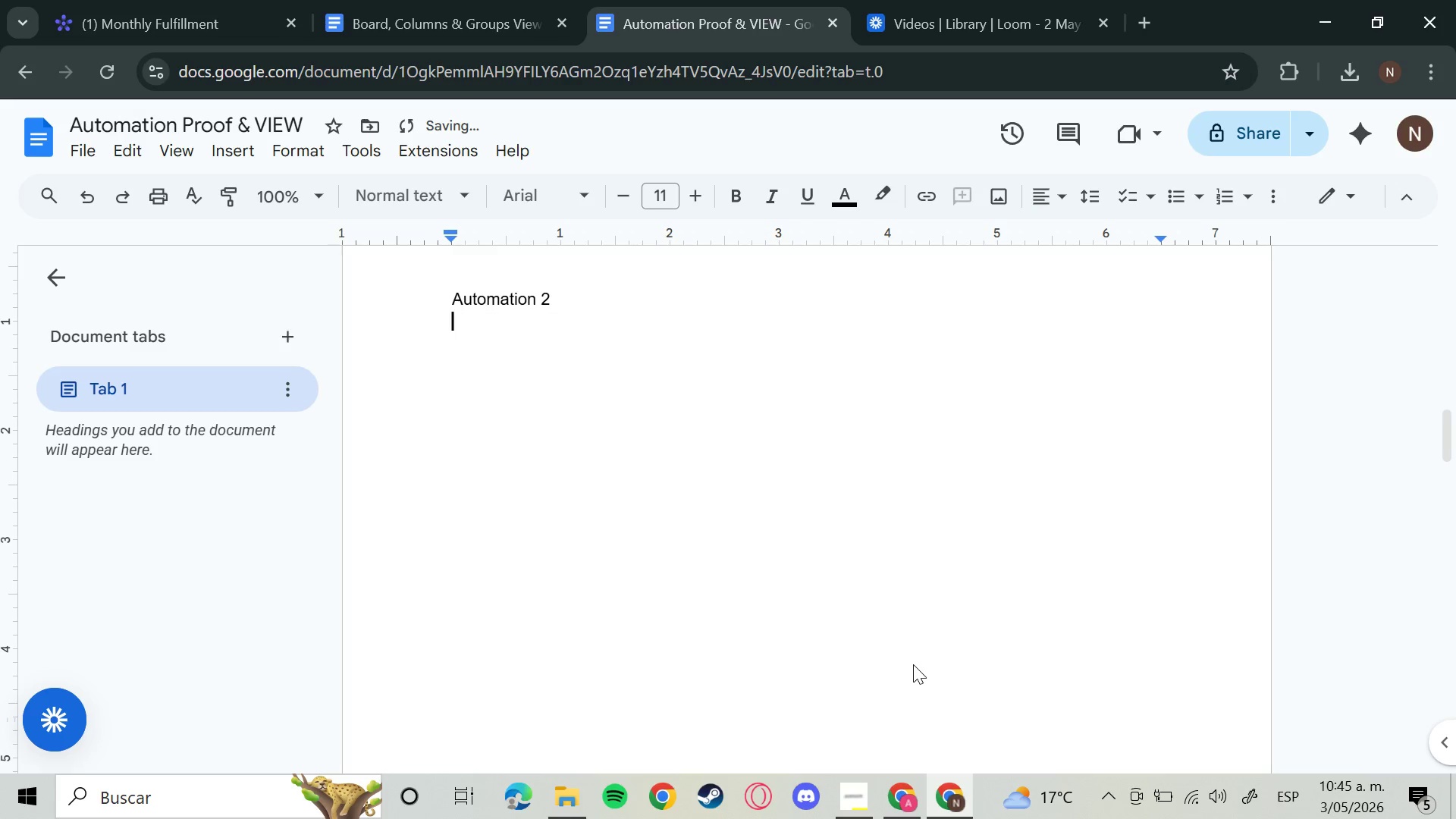 
key(Backspace)
 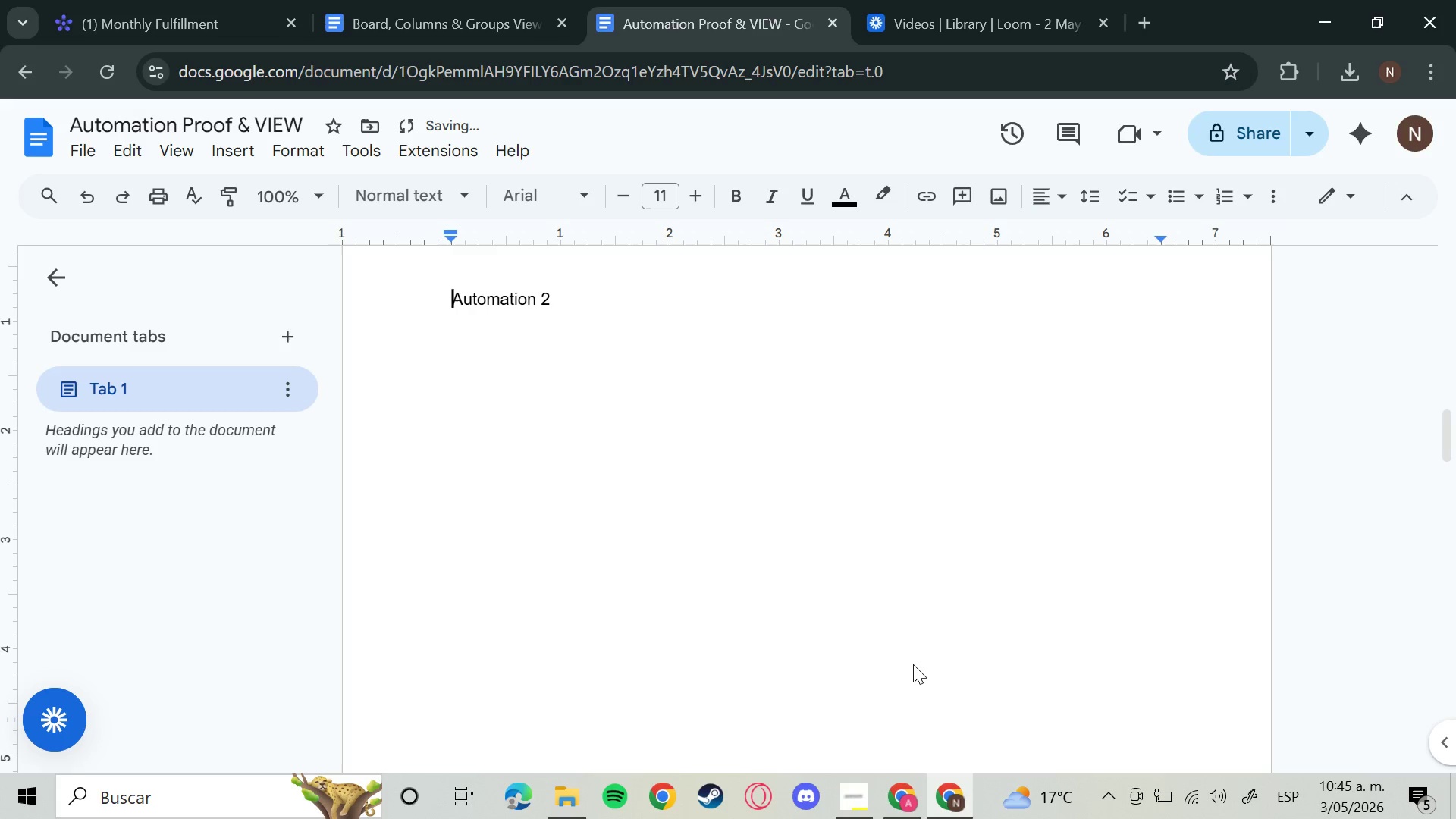 
key(ArrowUp)
 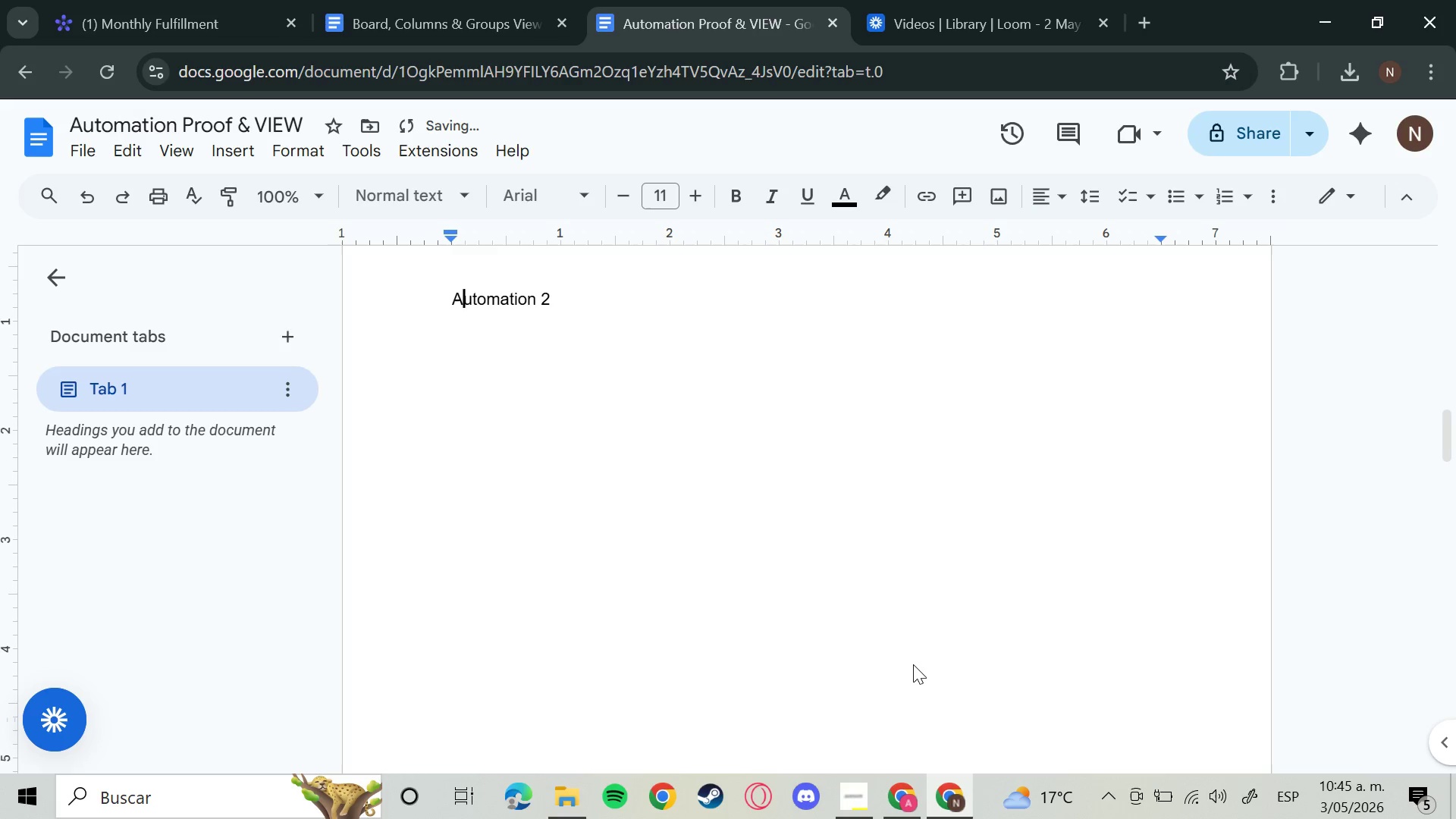 
hold_key(key=ArrowRight, duration=0.91)
 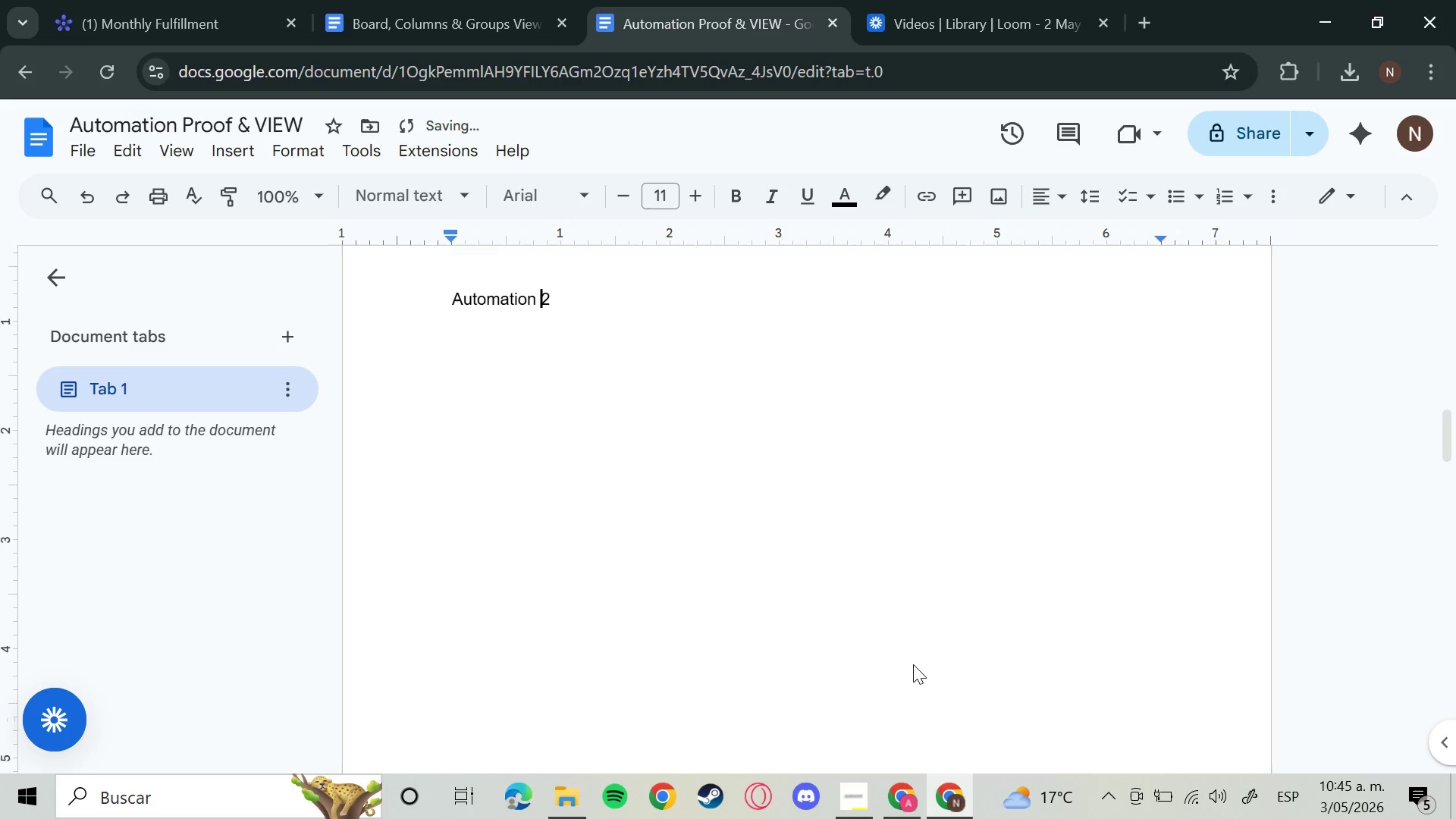 
key(ArrowRight)
 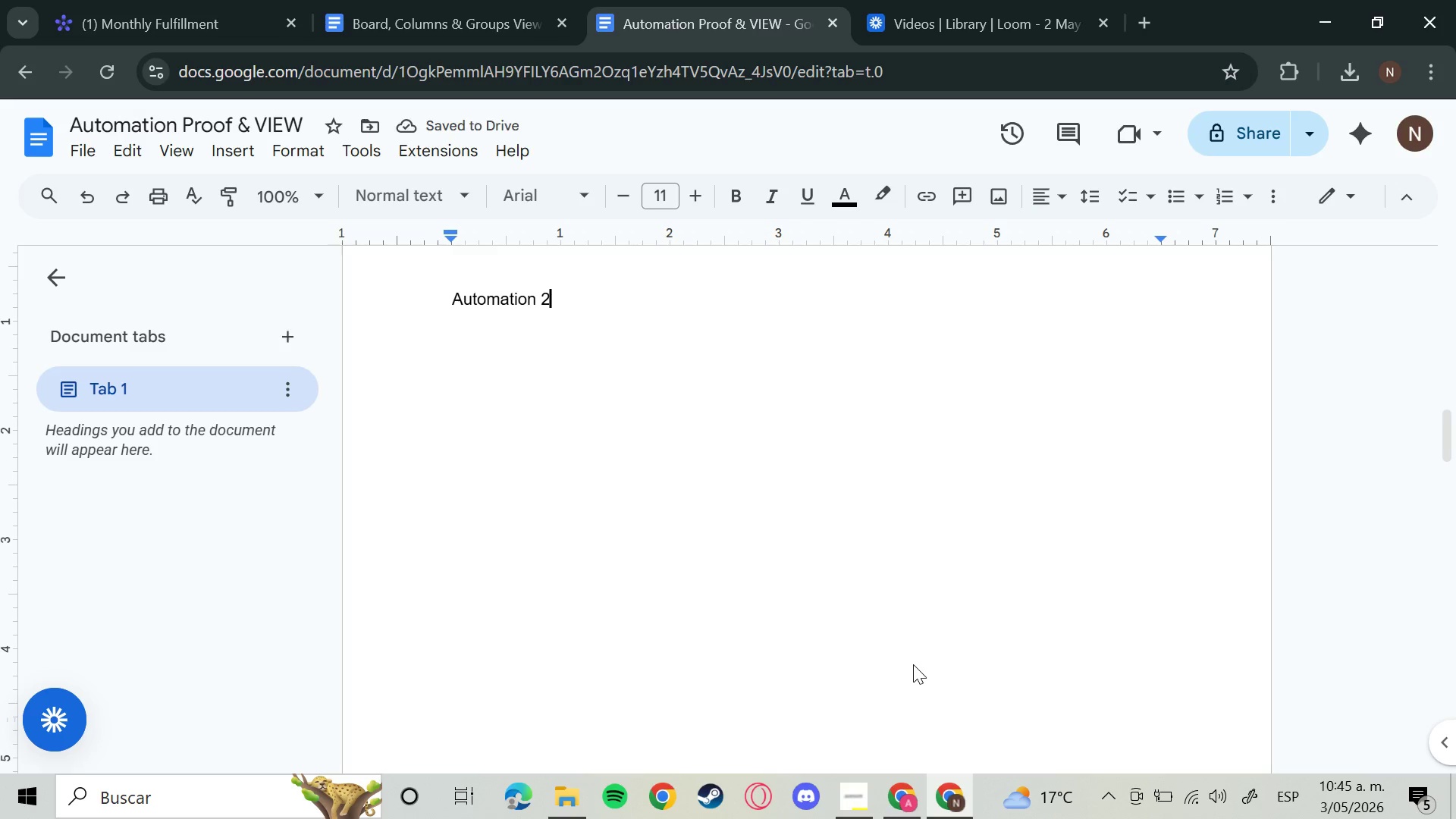 
key(ArrowRight)
 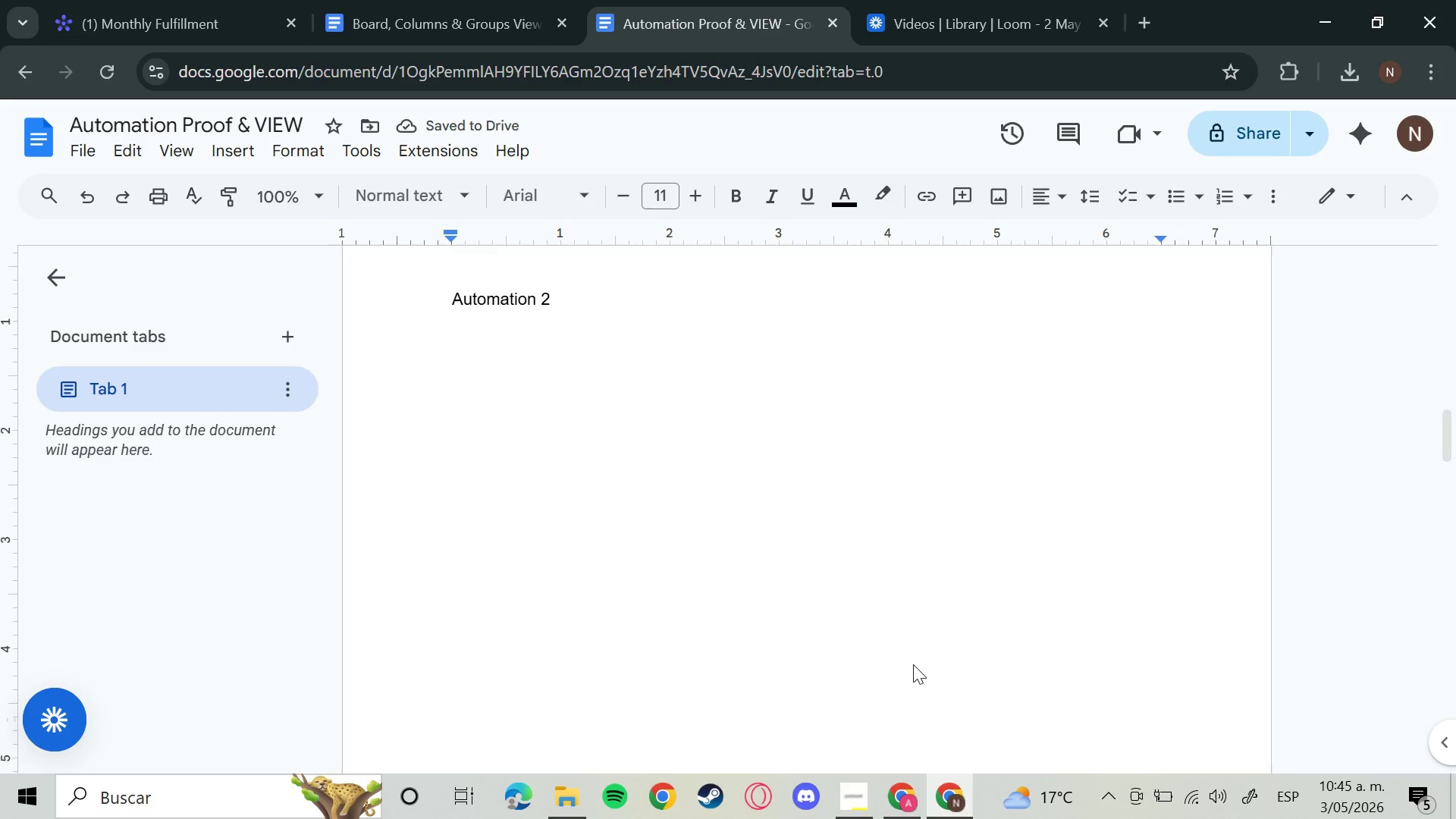 
key(Backspace)
 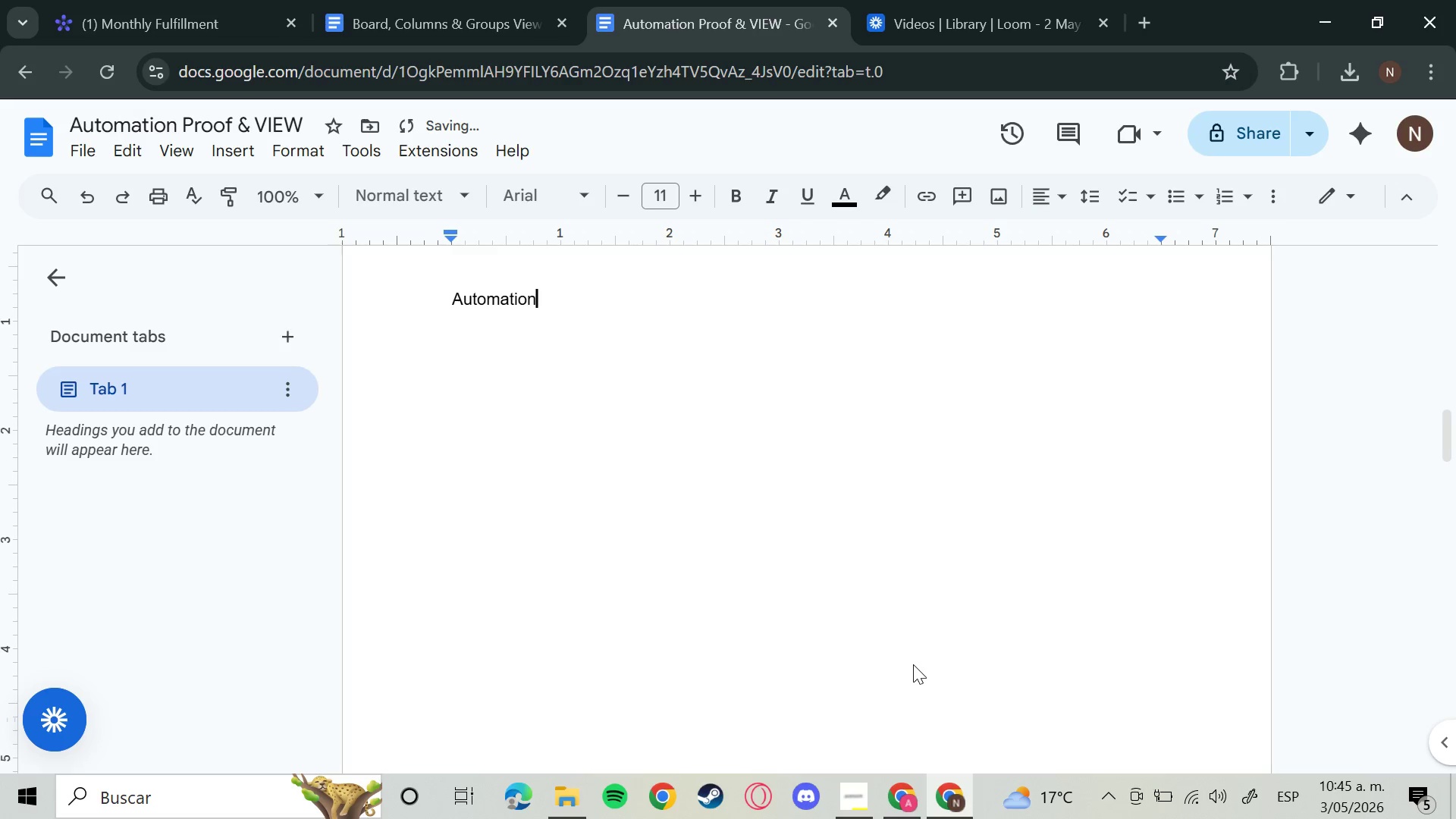 
hold_key(key=Backspace, duration=0.89)
 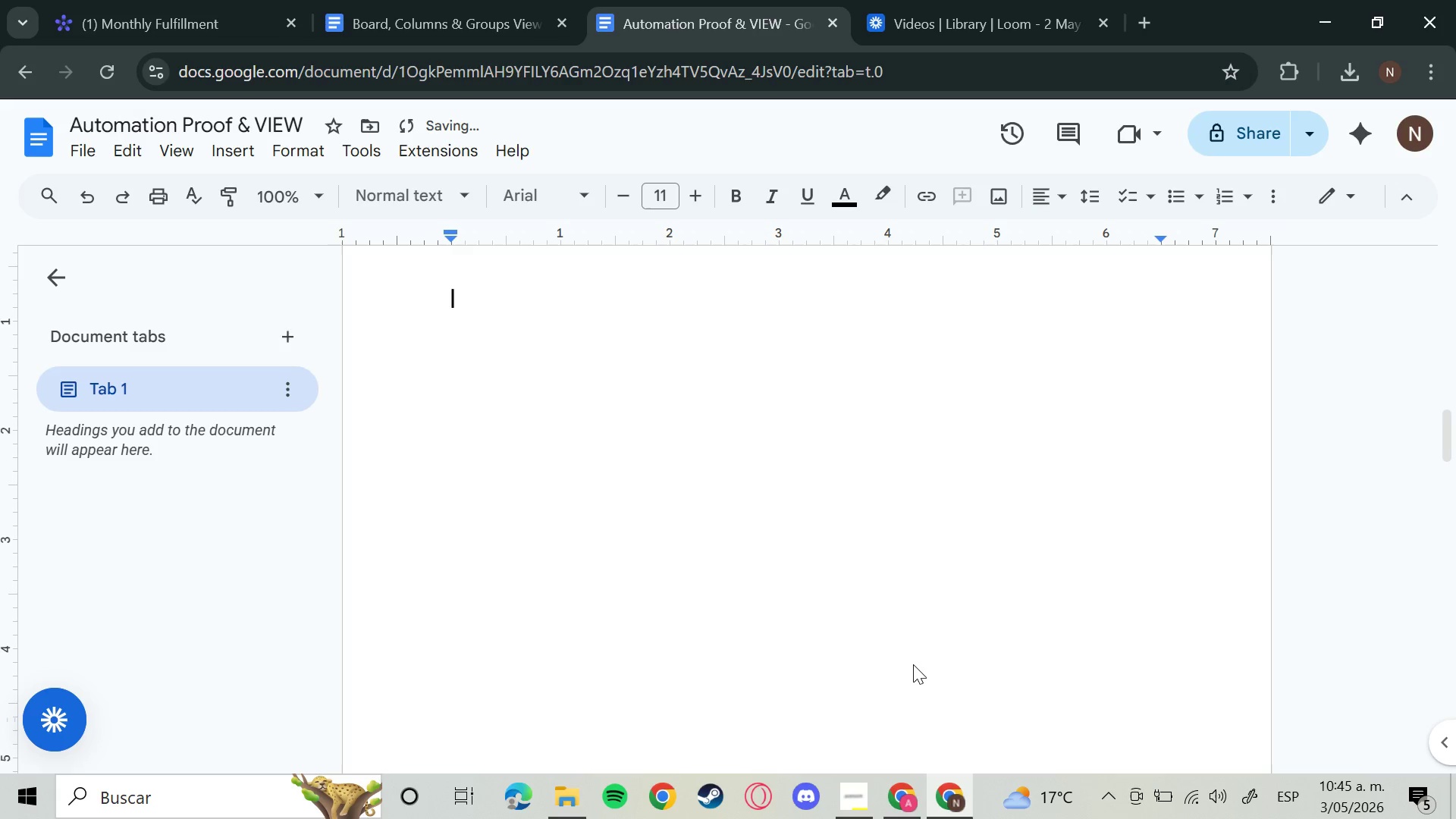 
key(Backspace)
 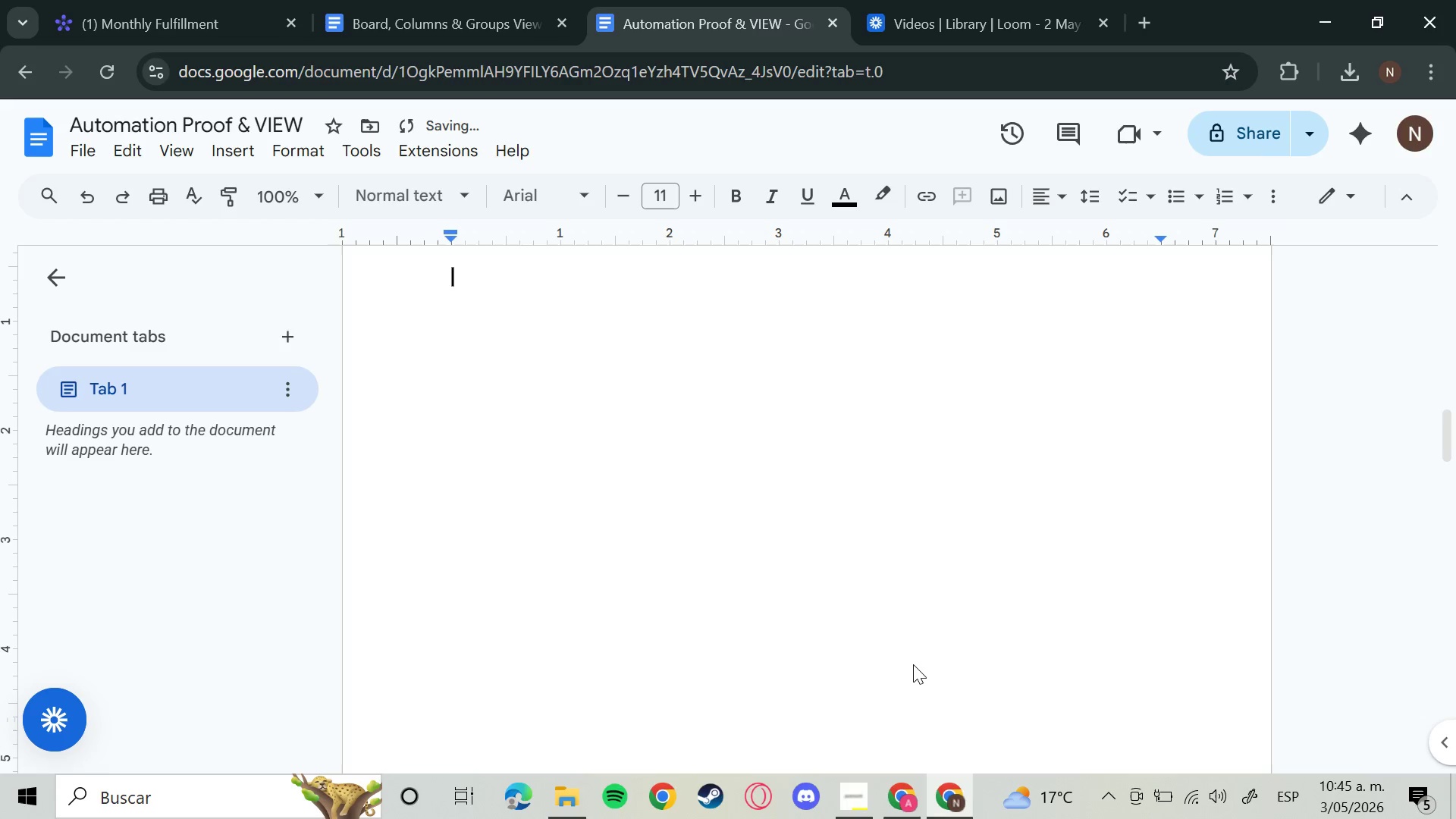 
key(Backspace)
 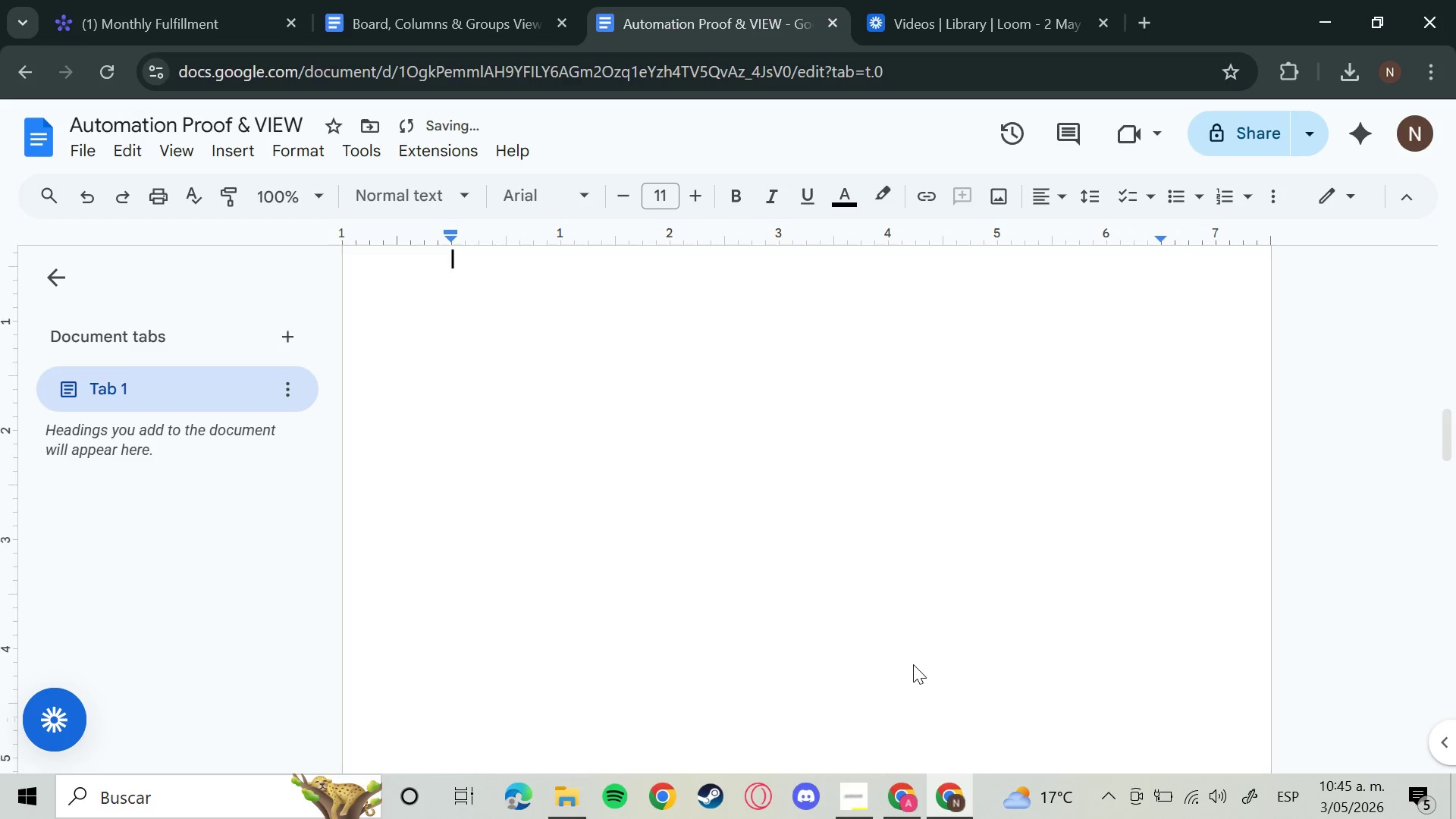 
hold_key(key=ArrowUp, duration=1.0)
 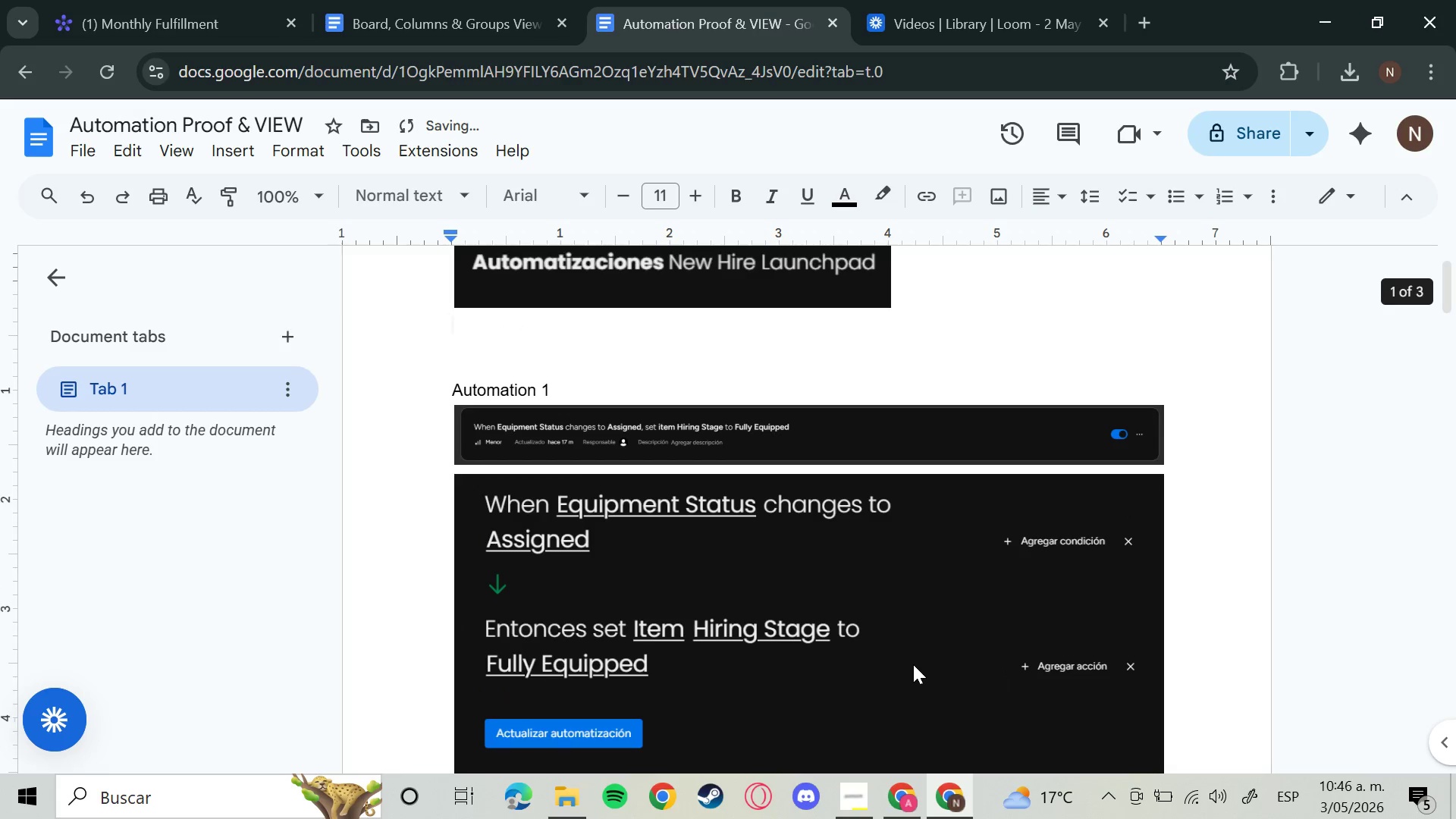 
key(ArrowUp)
 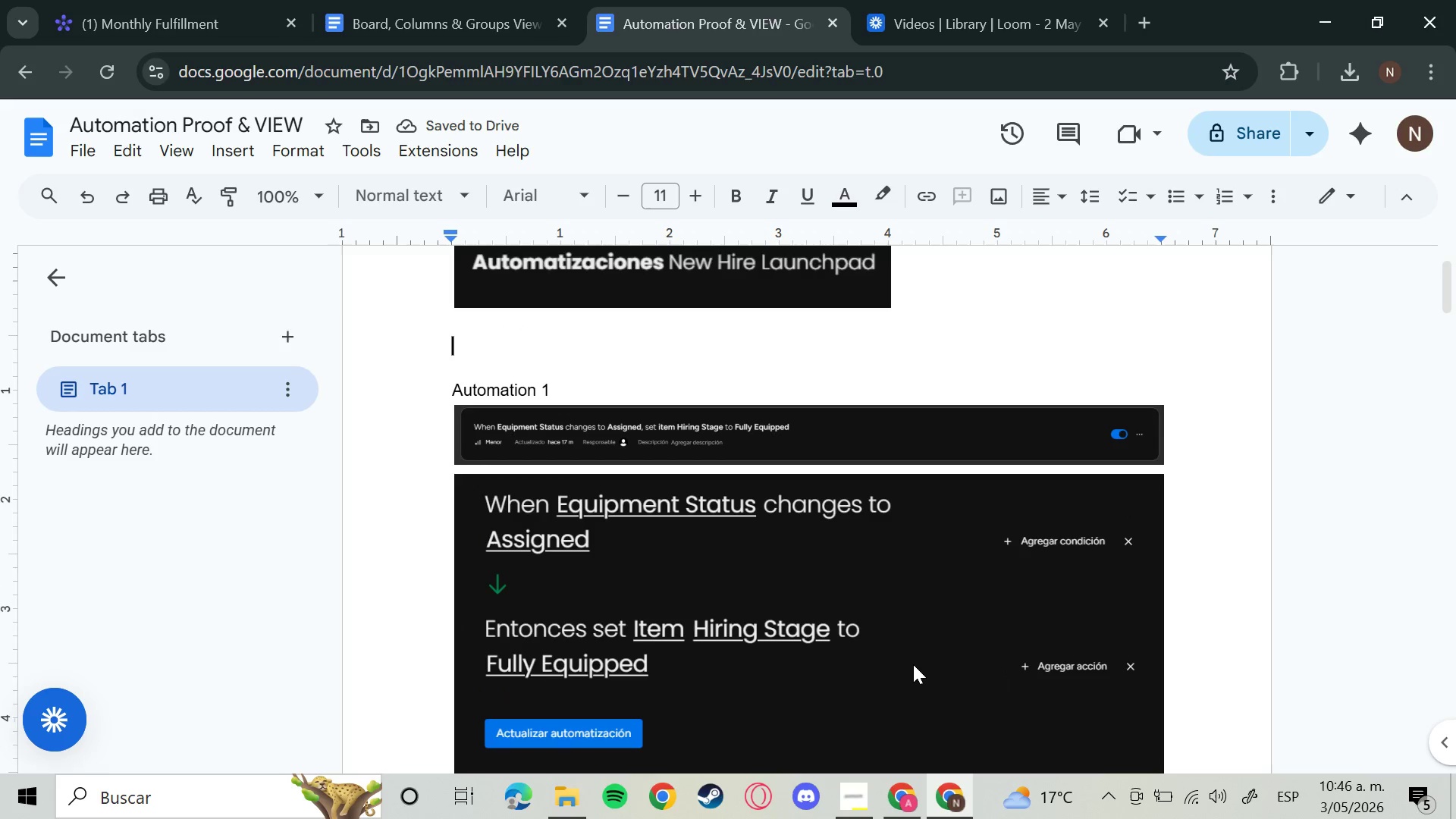 
hold_key(key=ArrowDown, duration=0.95)
 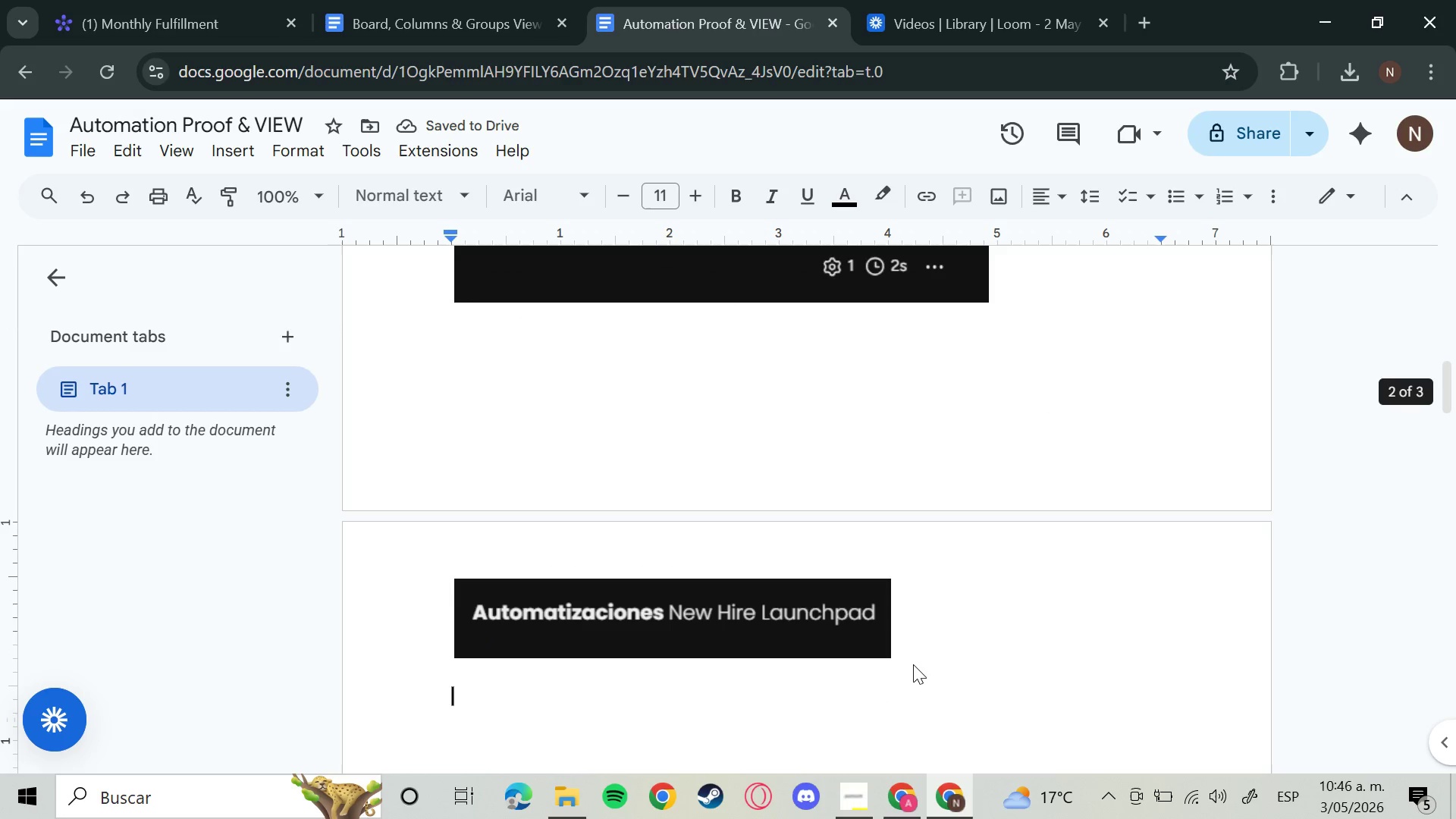 
key(ArrowUp)
 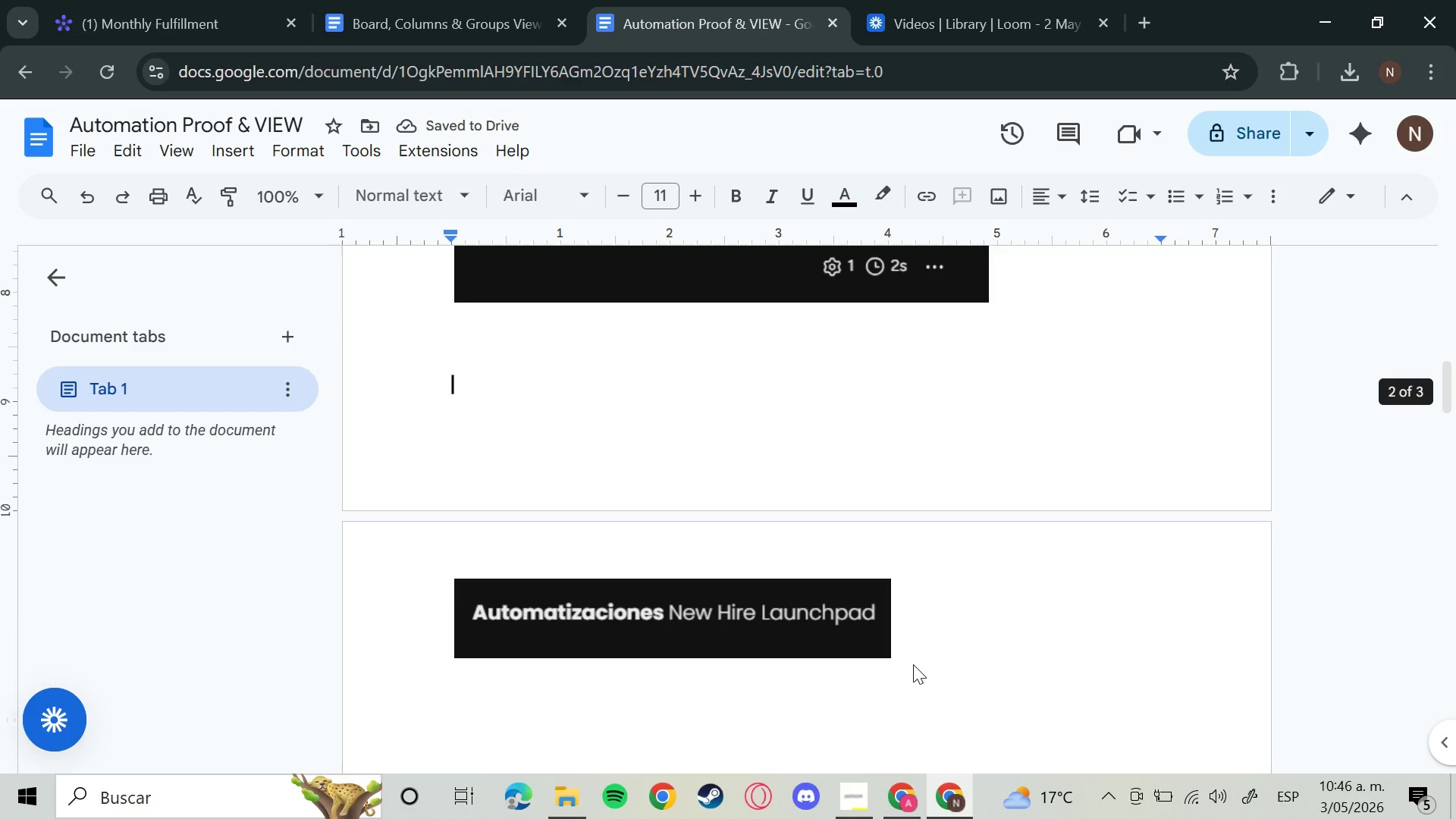 
key(ArrowUp)
 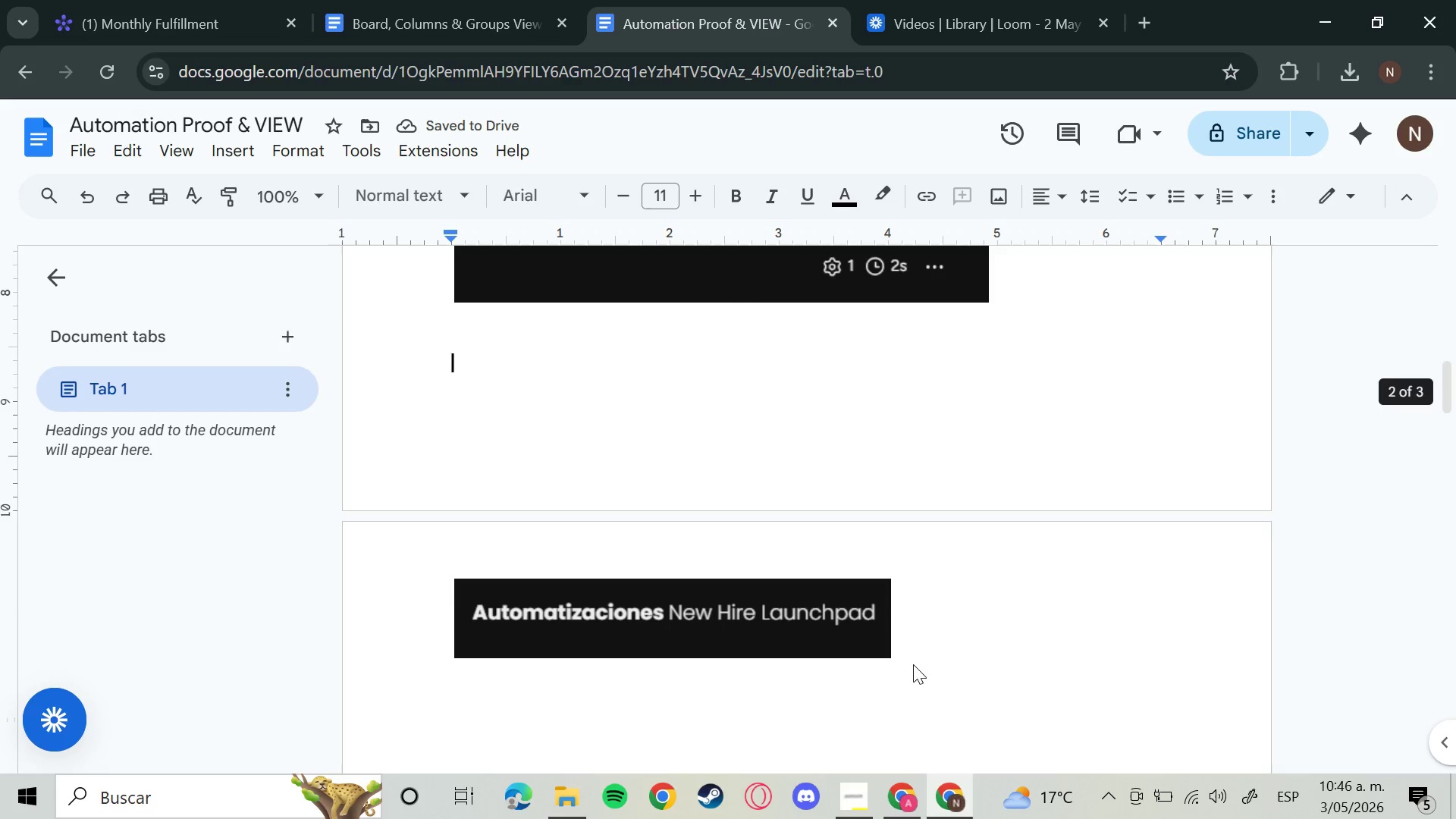 
key(ArrowUp)
 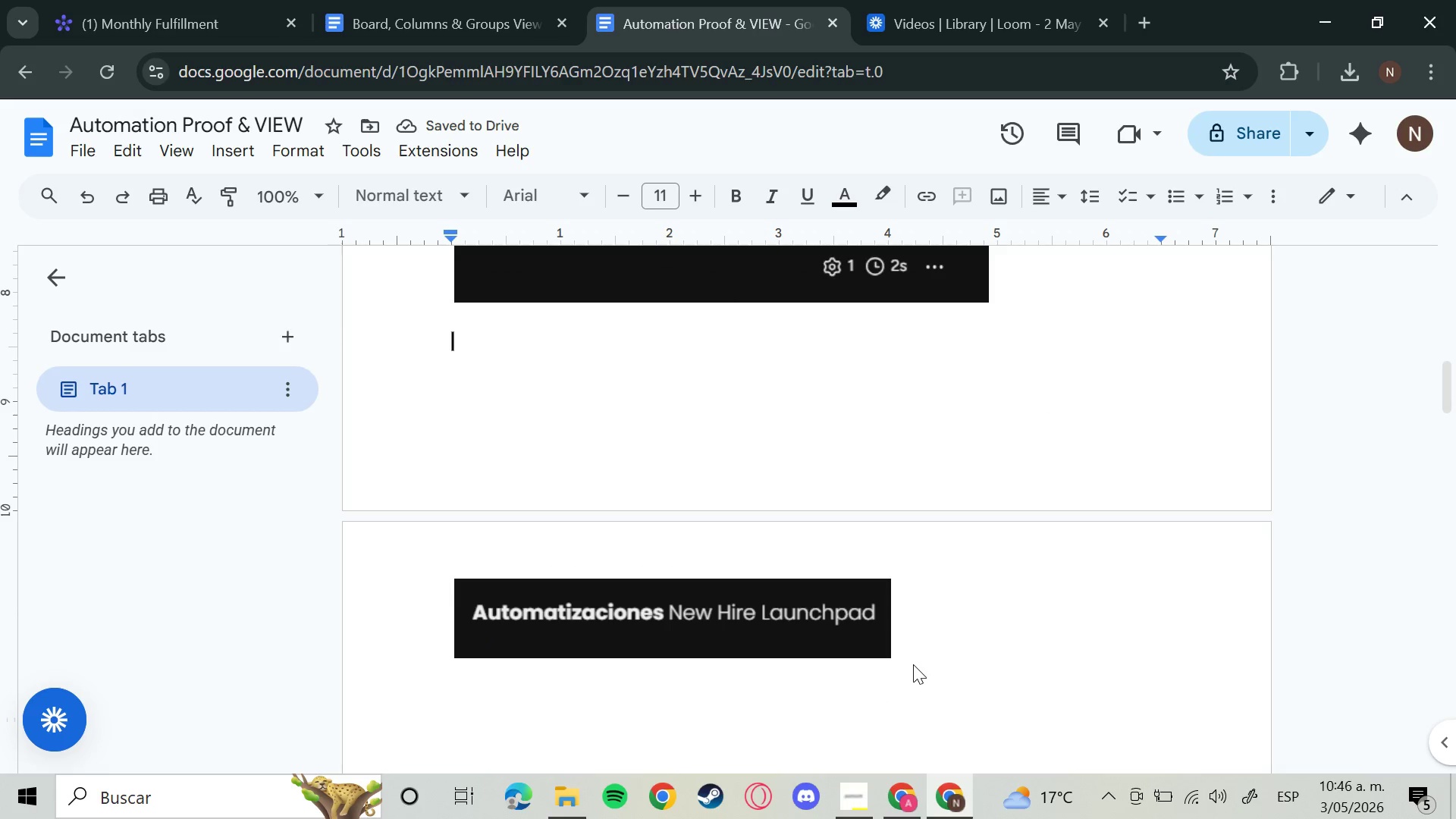 
key(ArrowUp)
 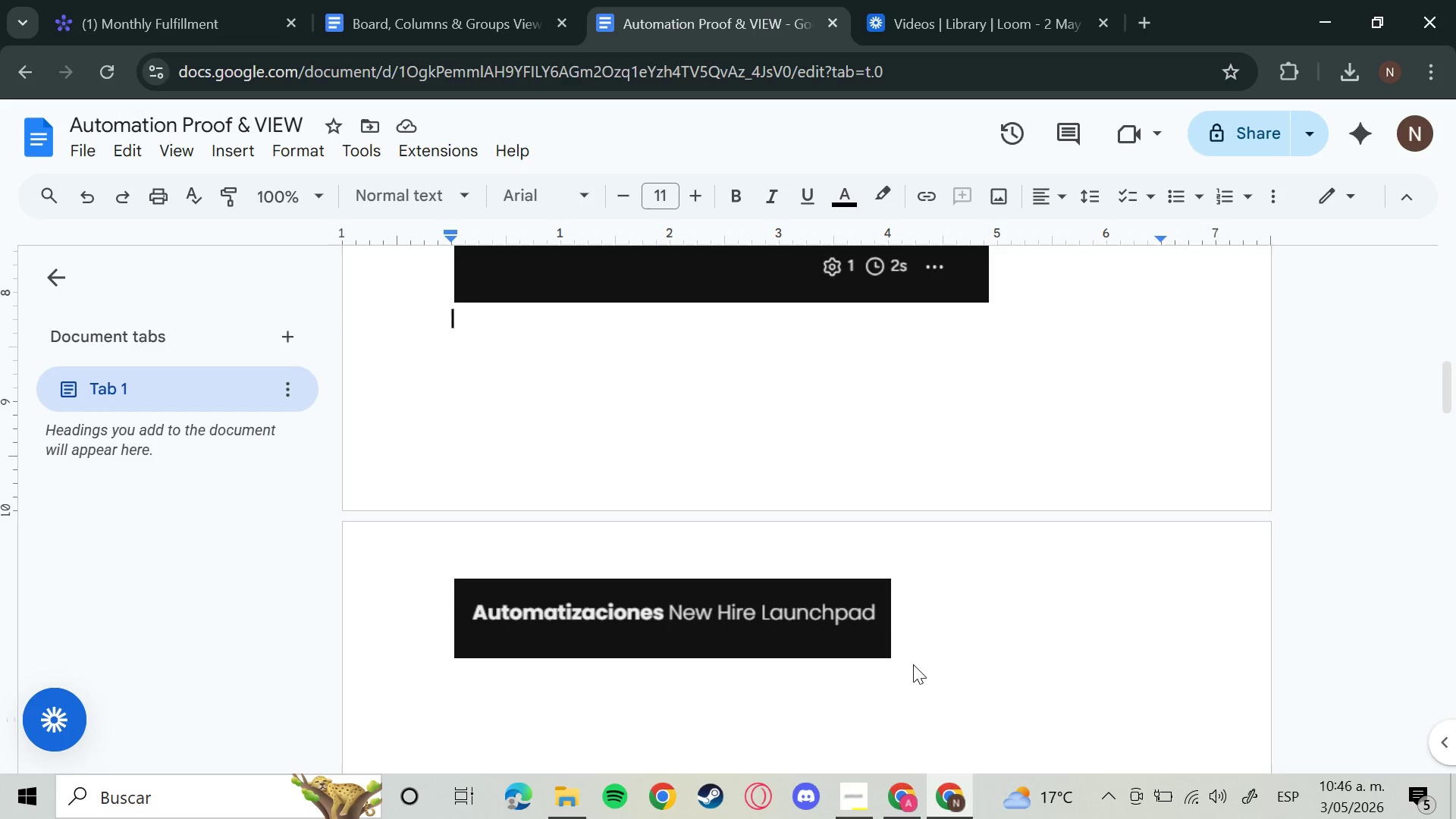 
key(ArrowUp)
 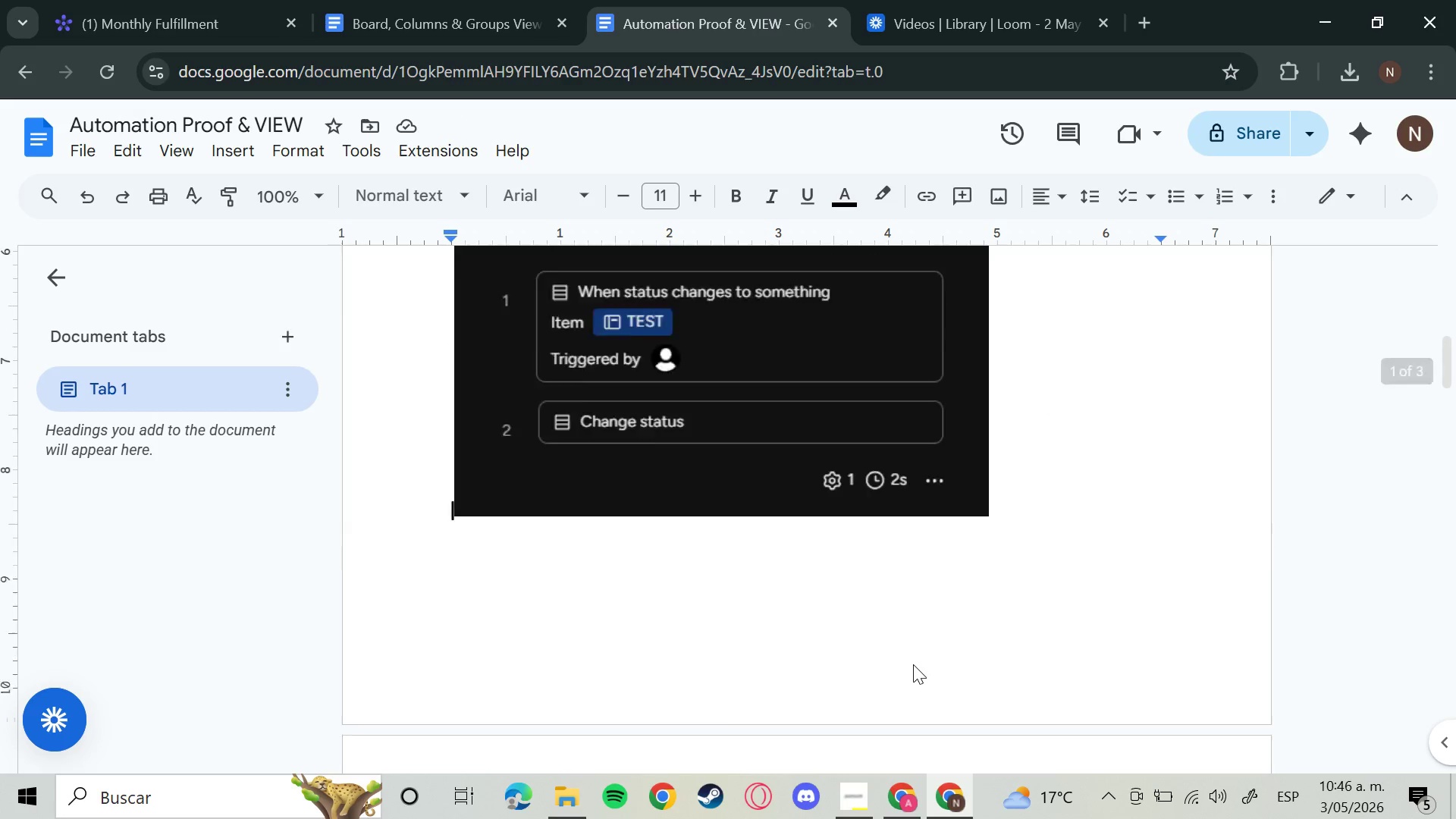 
key(ArrowUp)
 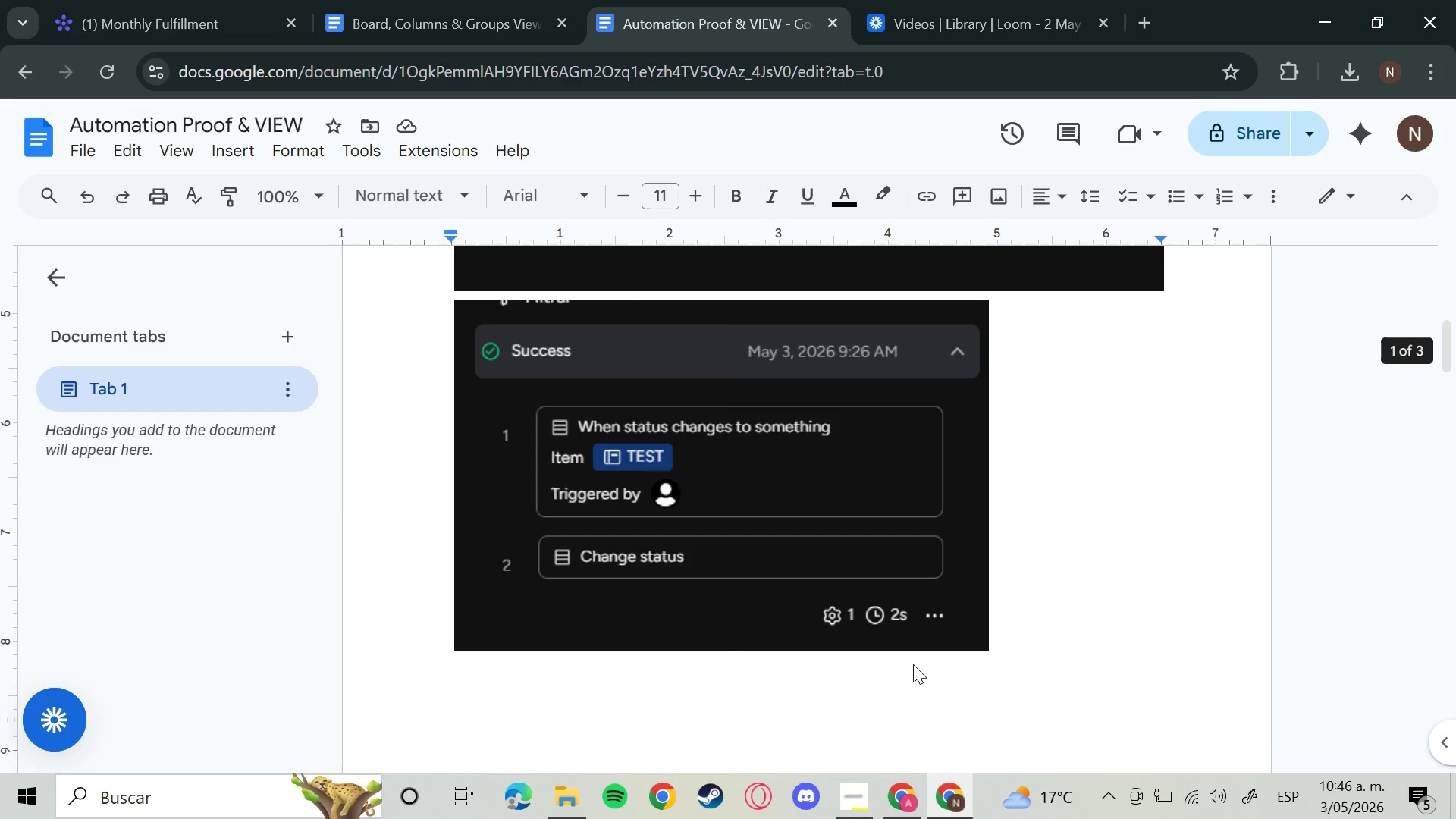 
key(ArrowRight)
 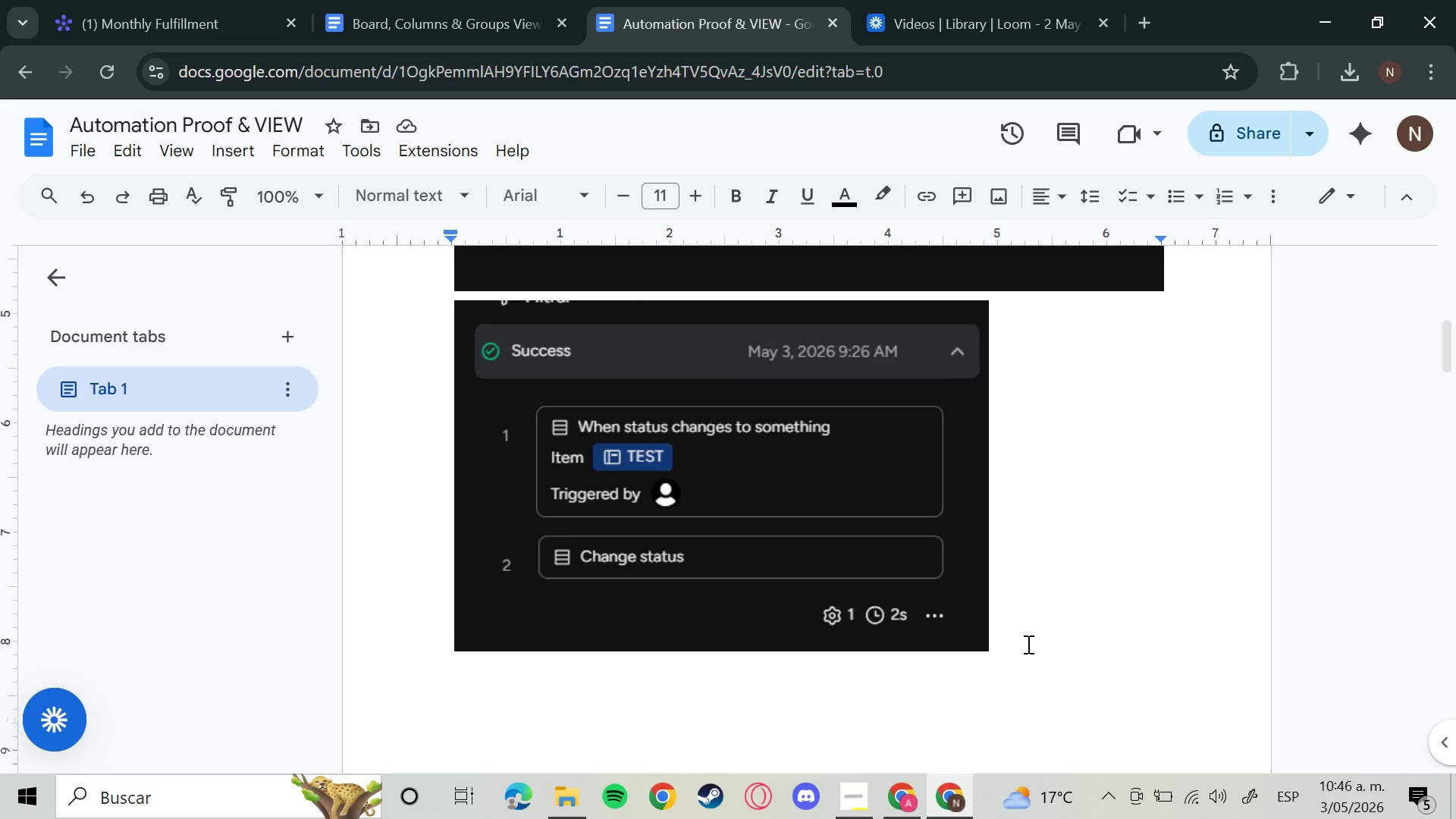 
key(Backspace)
 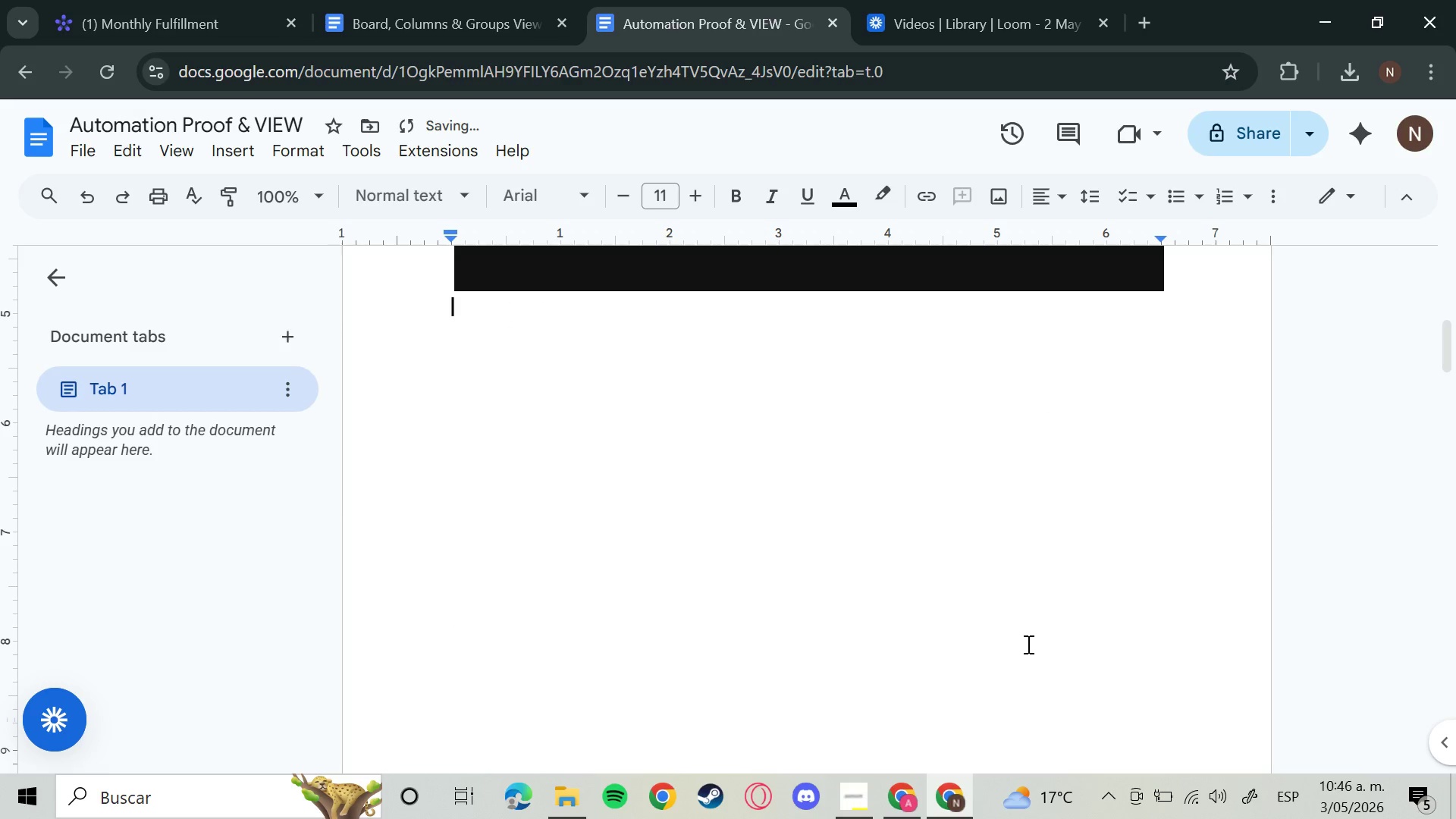 
key(ArrowUp)
 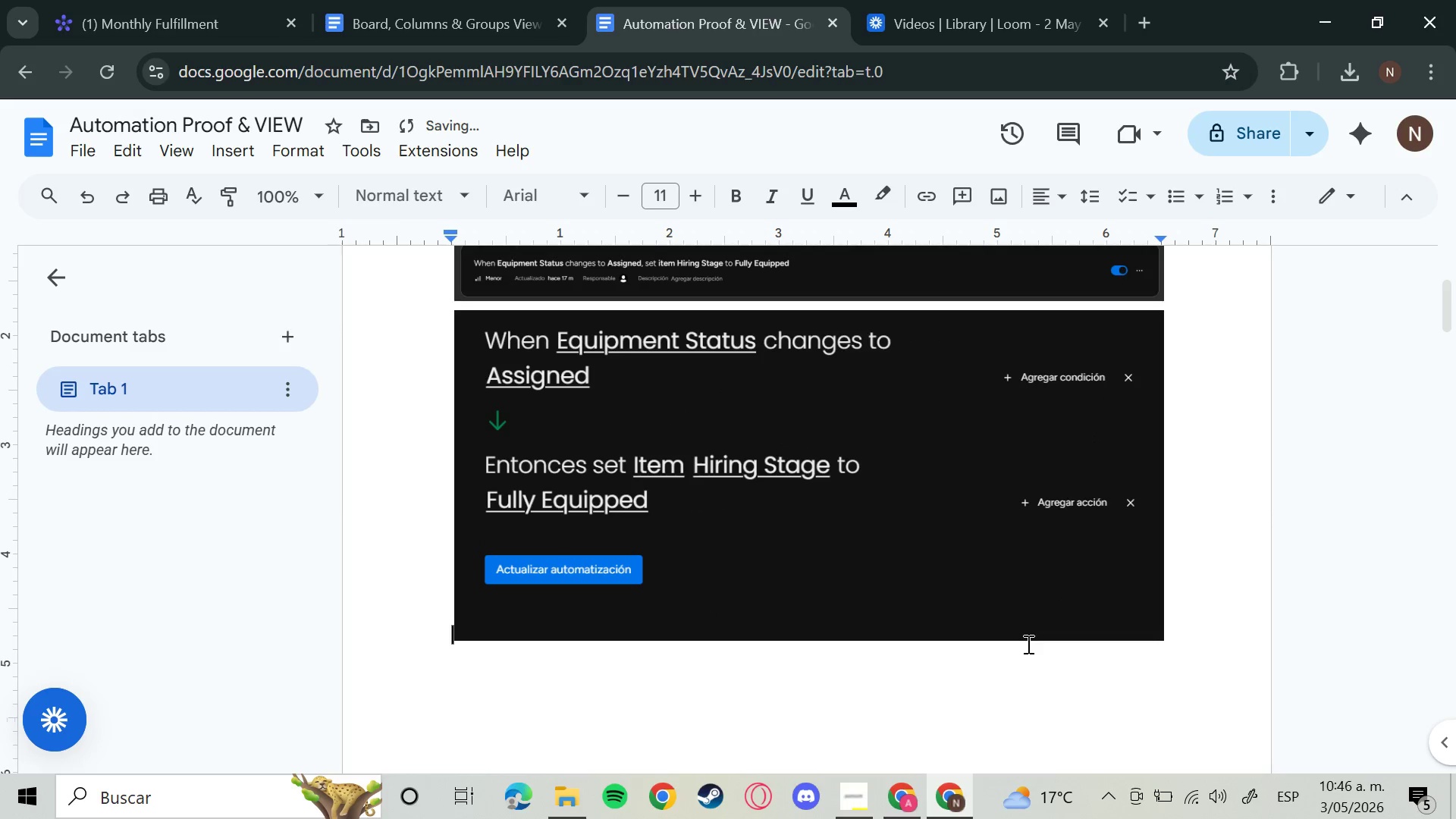 
key(ArrowRight)
 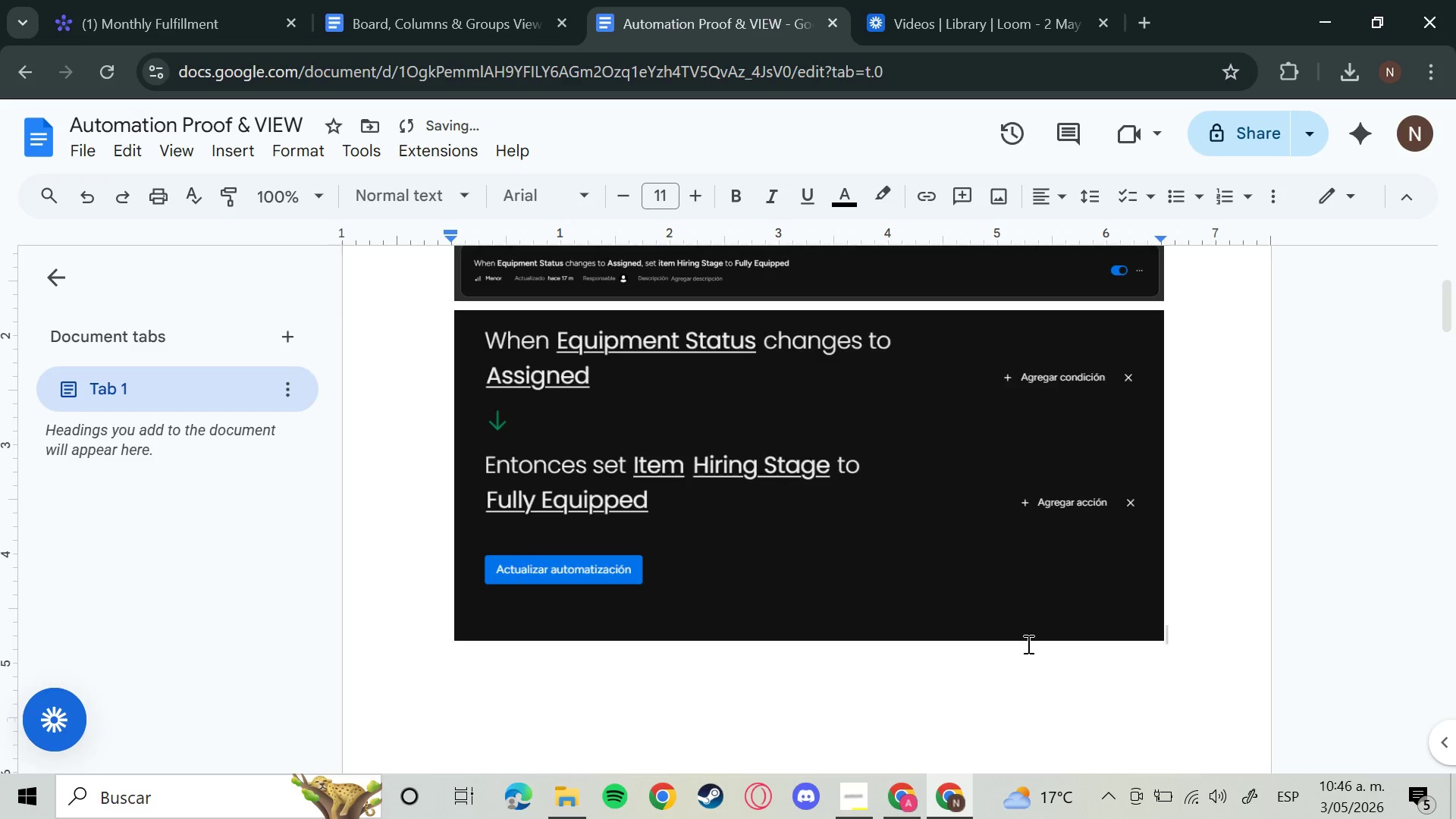 
key(Backspace)
 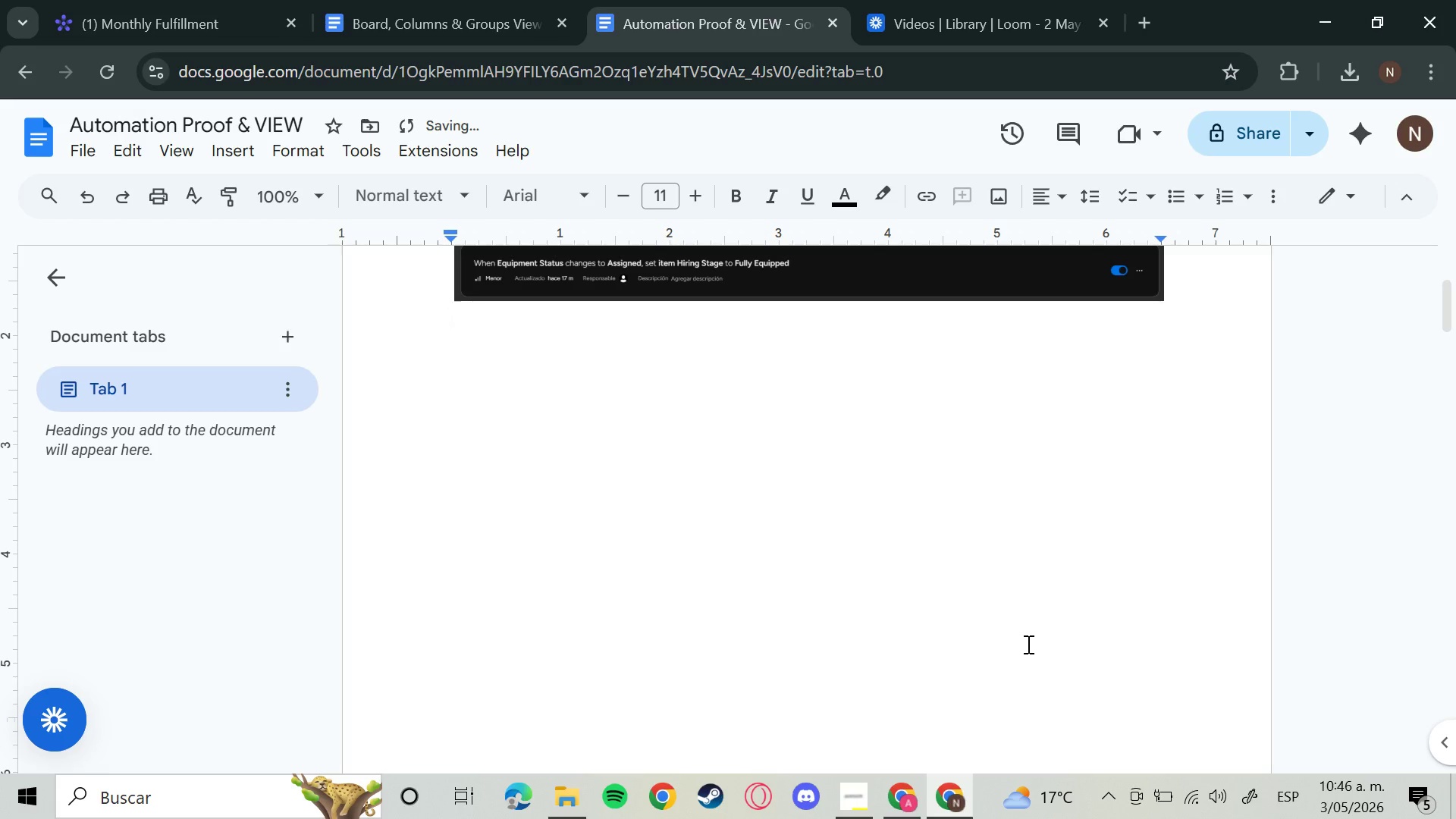 
key(ArrowUp)
 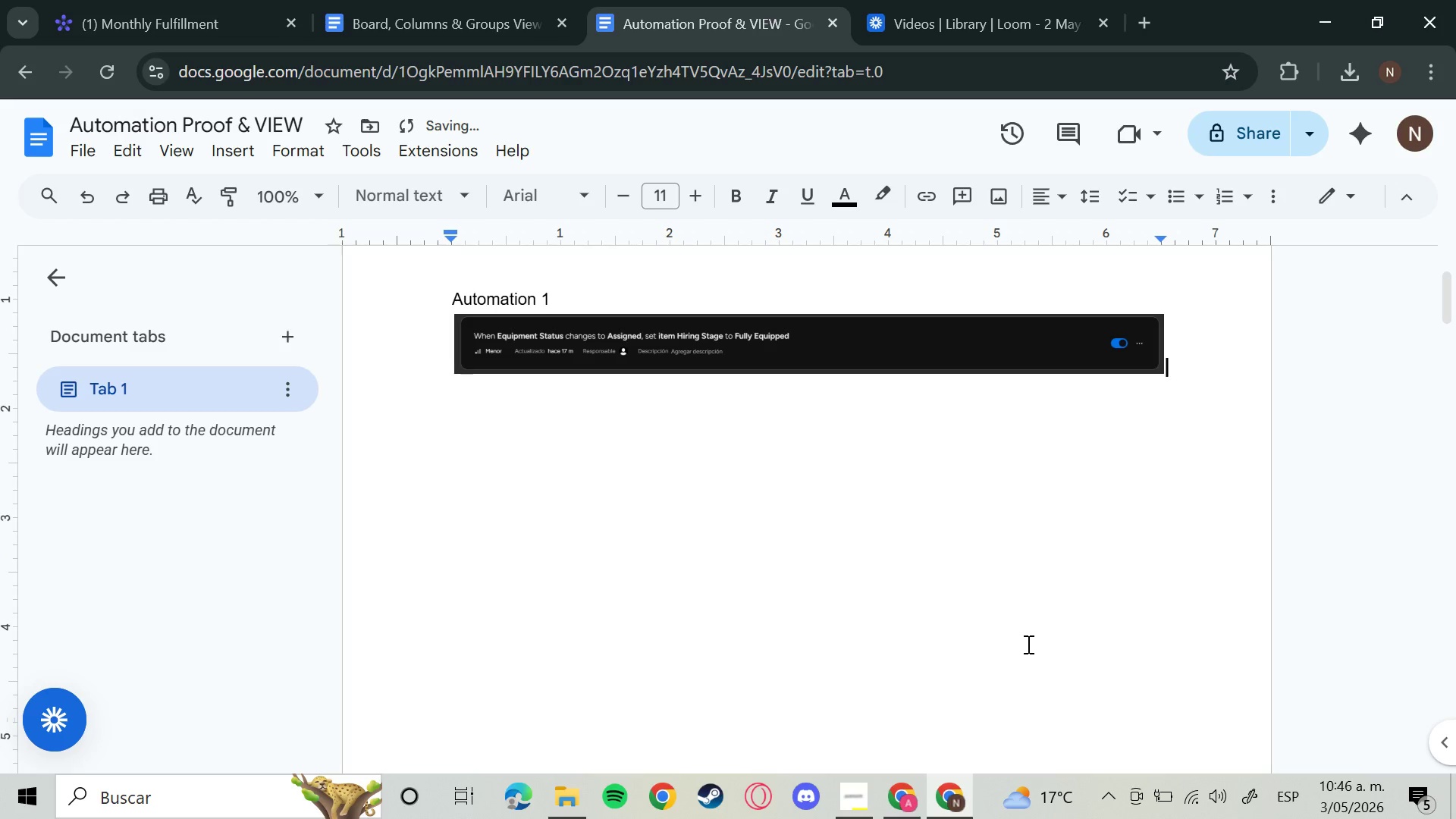 
key(ArrowRight)
 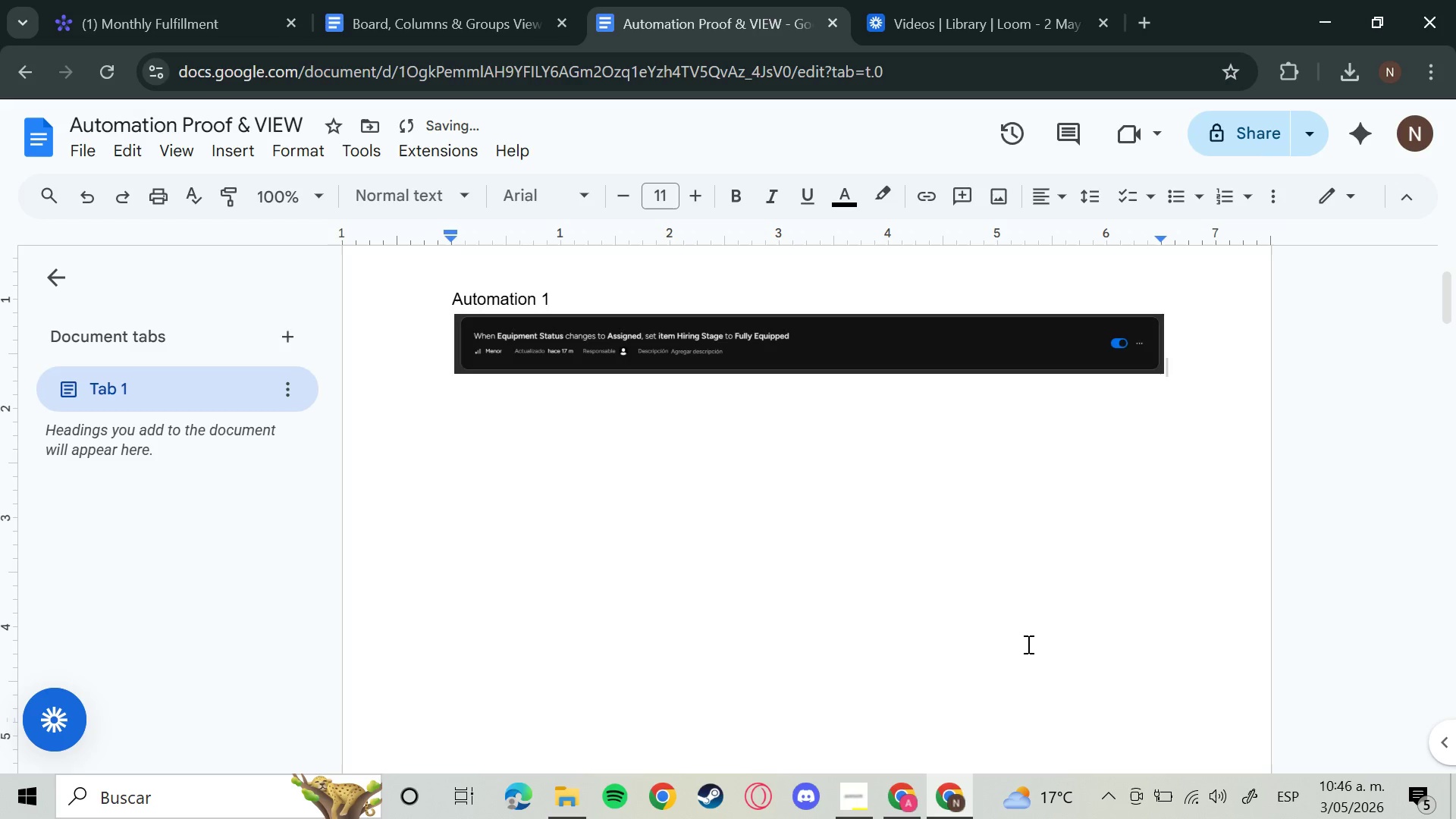 
key(Backspace)
 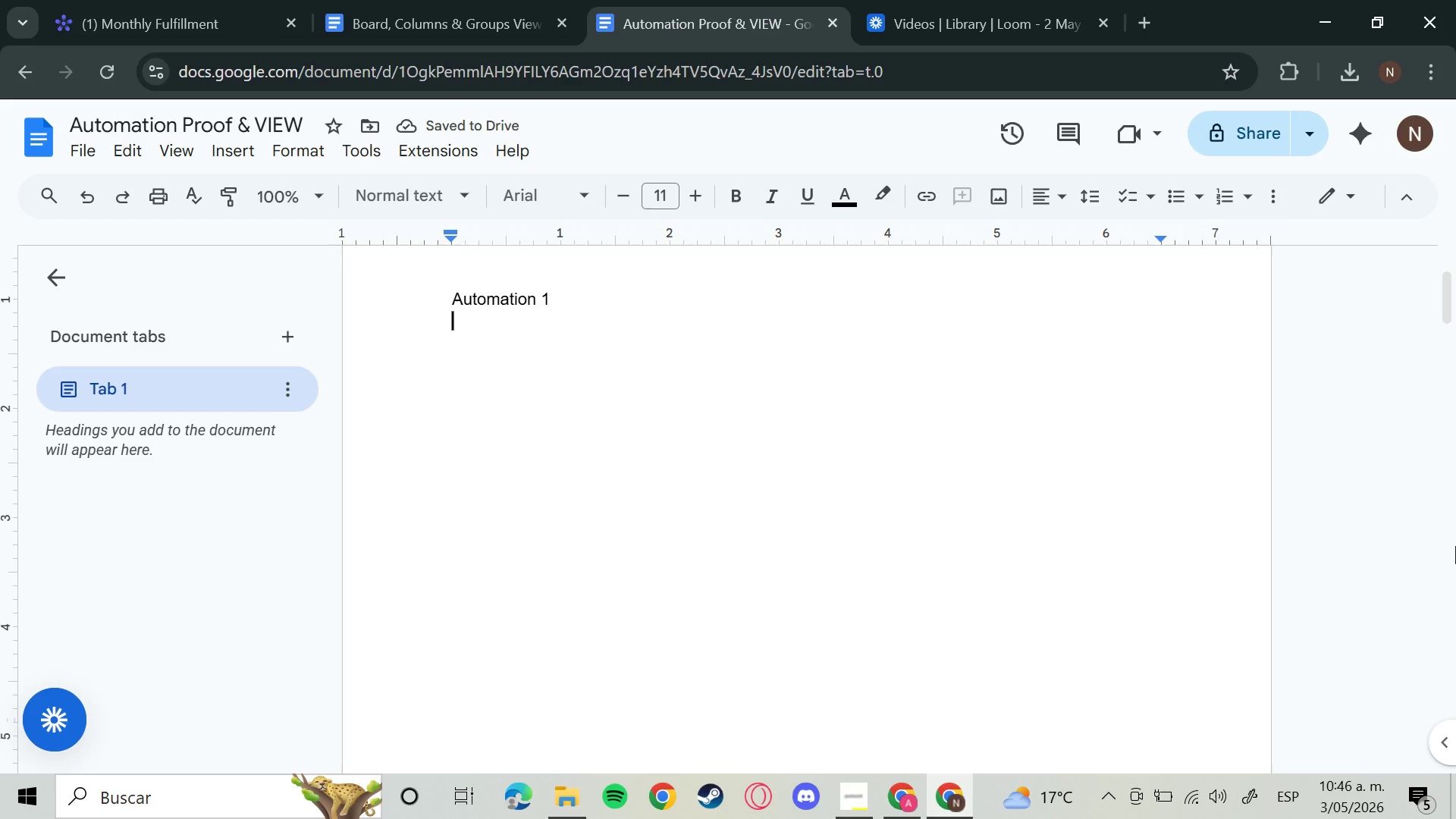 
scroll: coordinate [981, 454], scroll_direction: up, amount: 4.0
 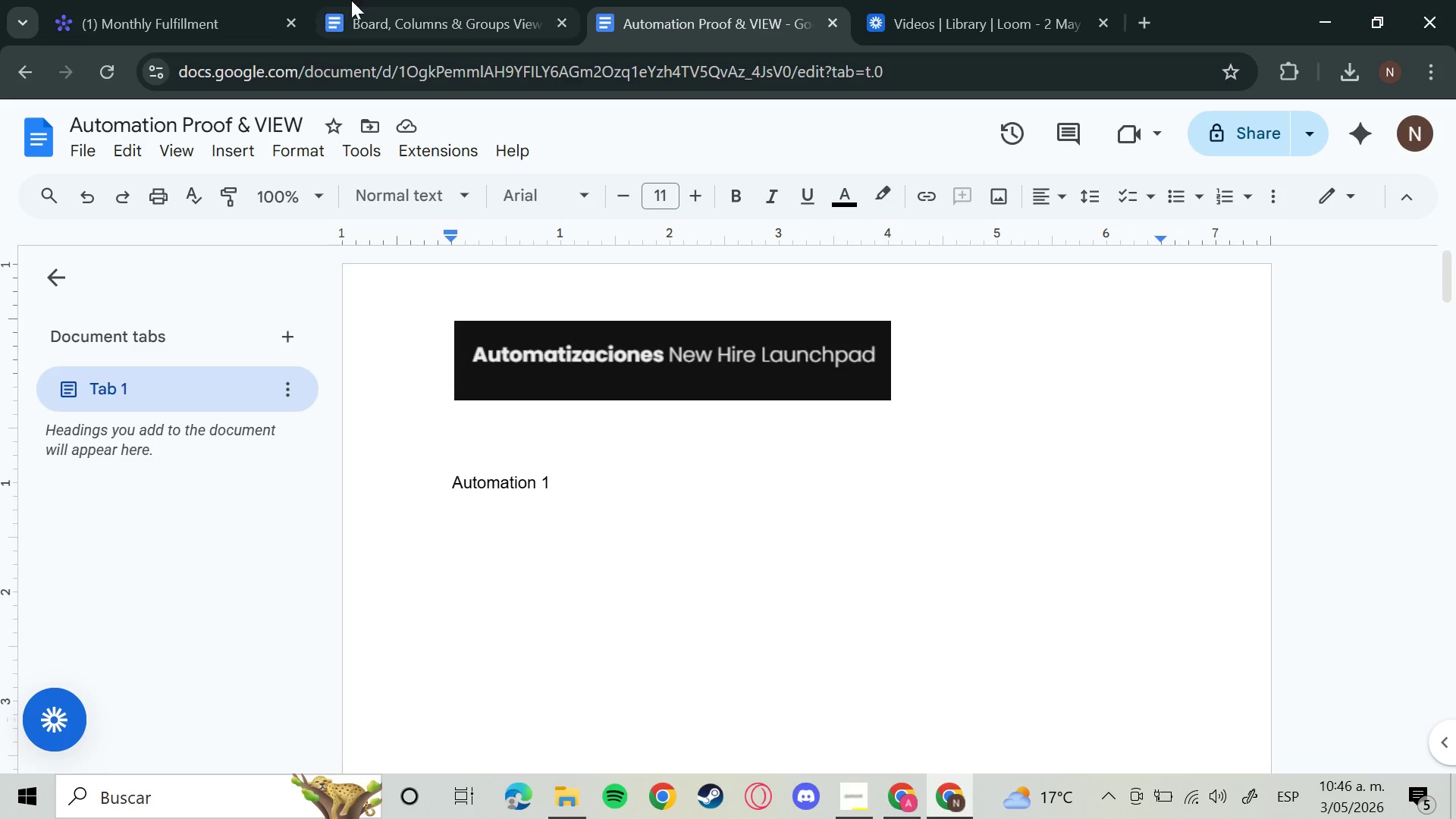 
left_click([221, 0])
 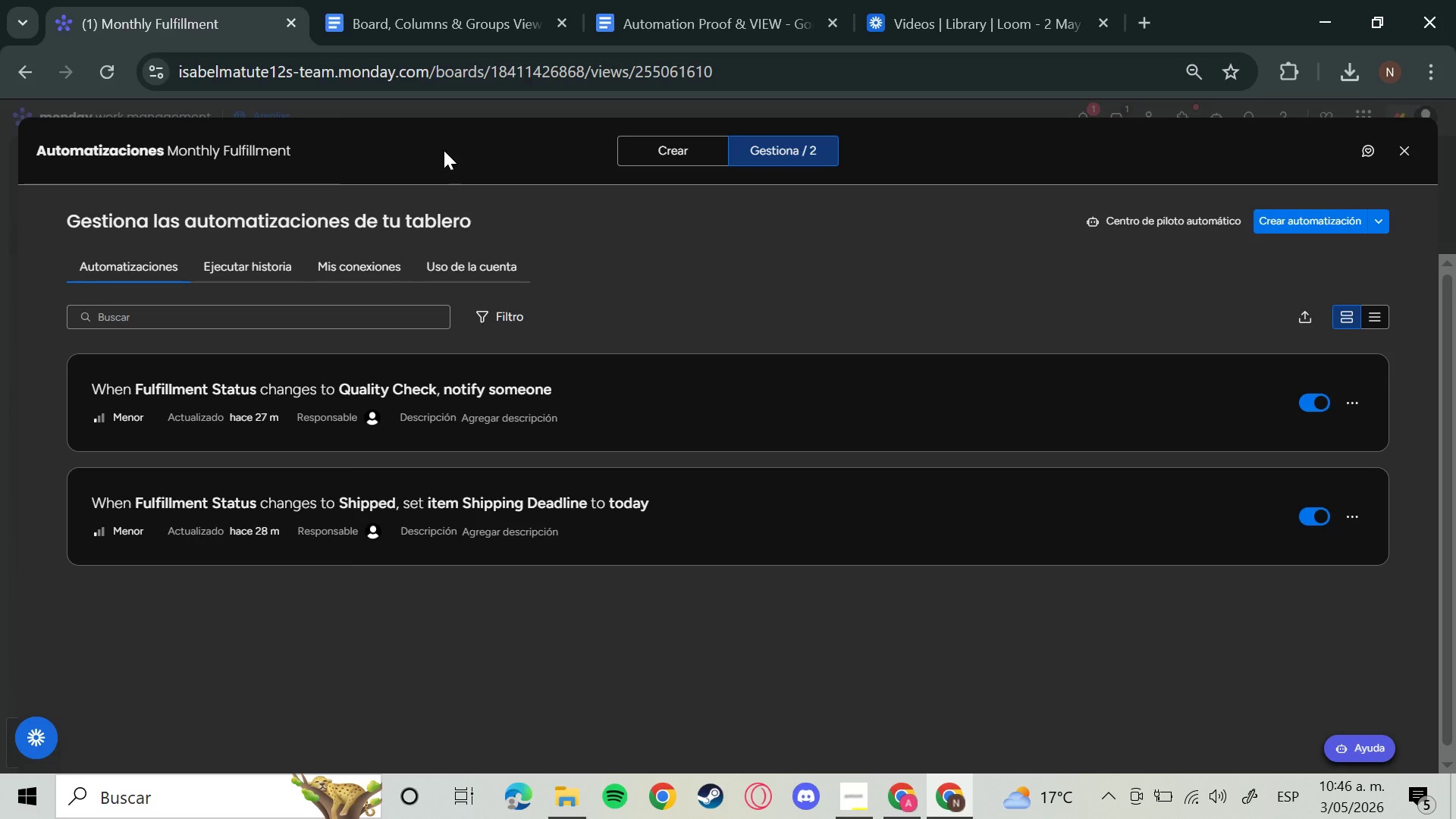 
wait(5.42)
 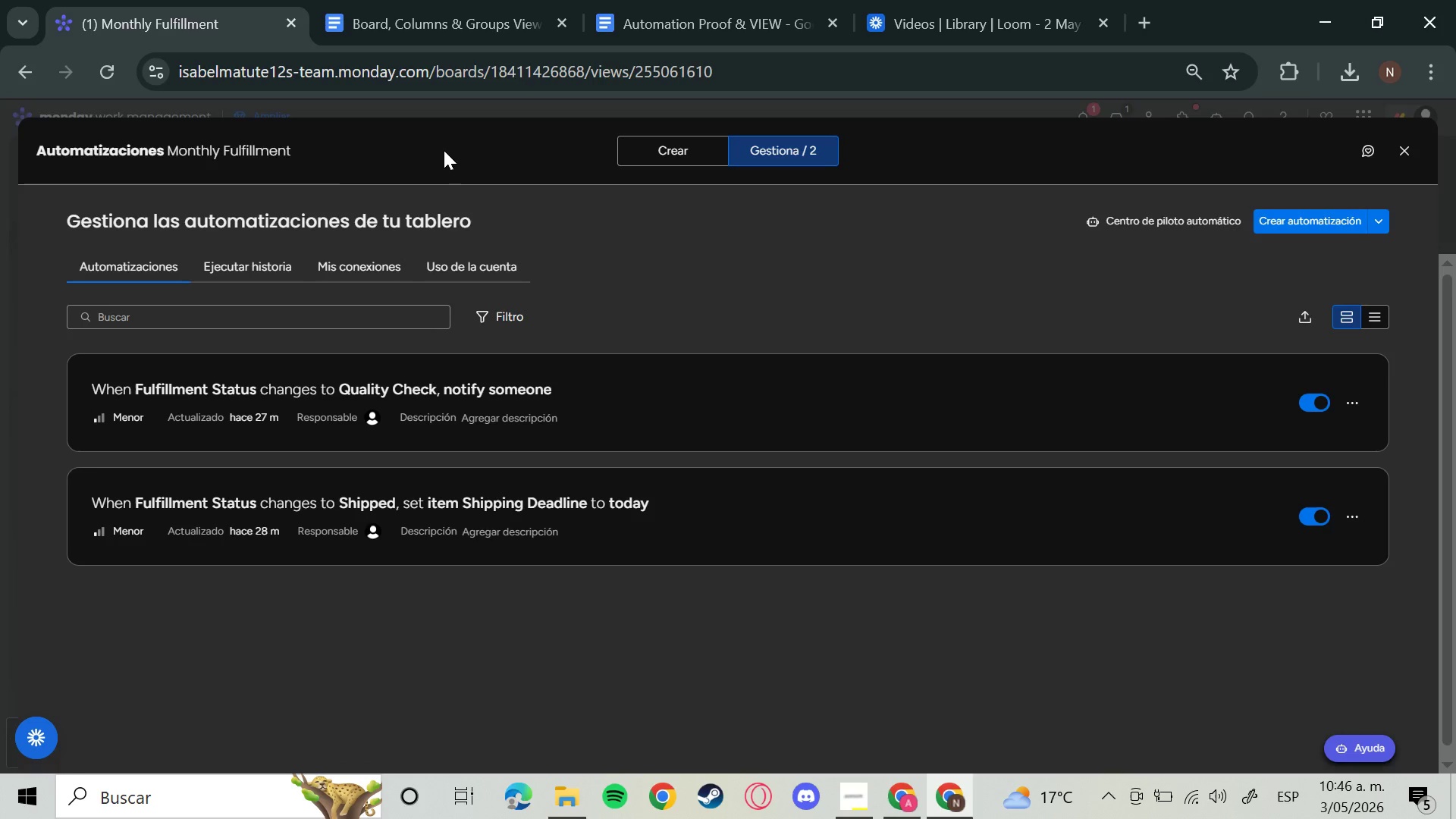 
key(Shift+S)
 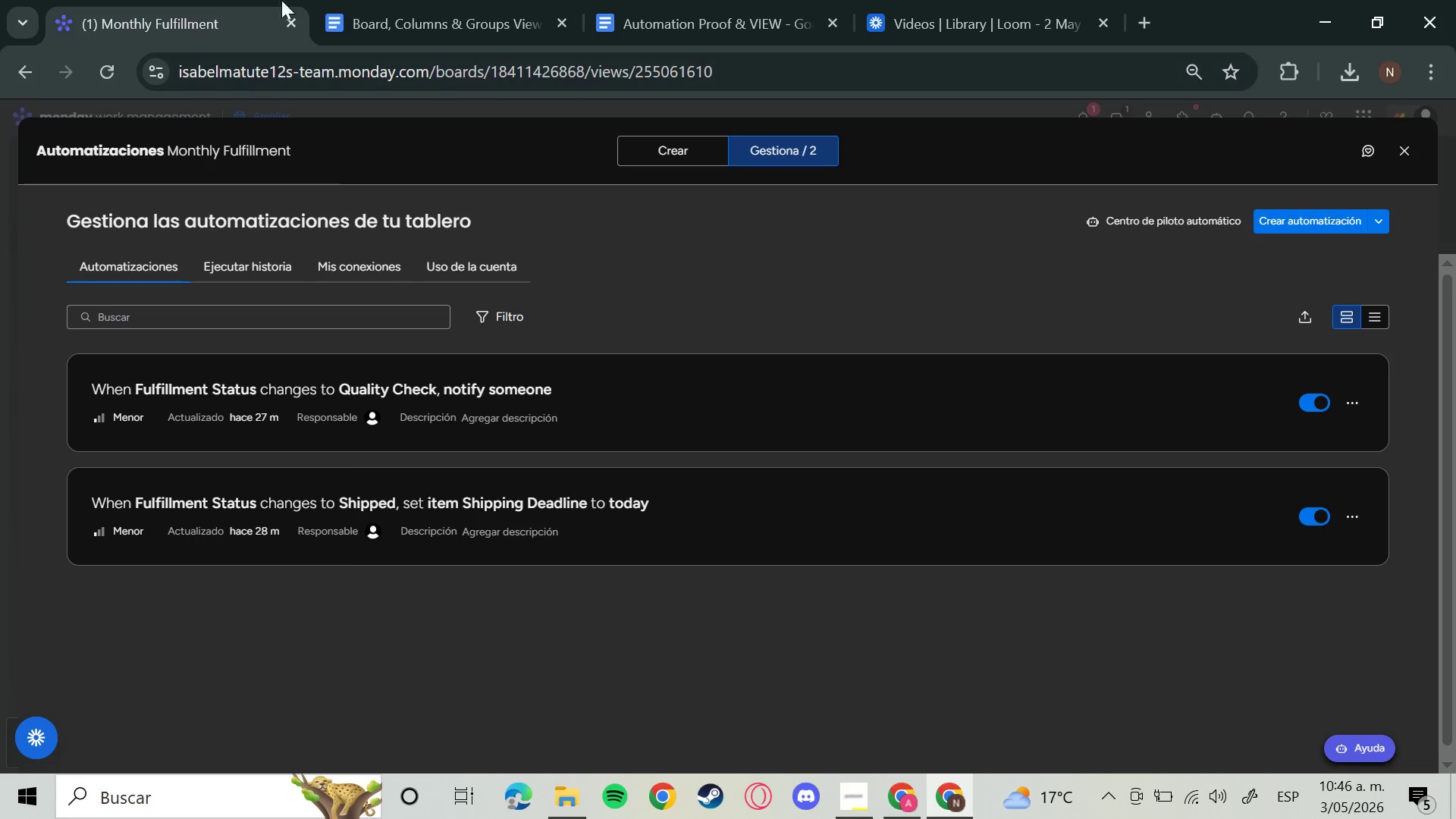 
mouse_move([73, 51])
 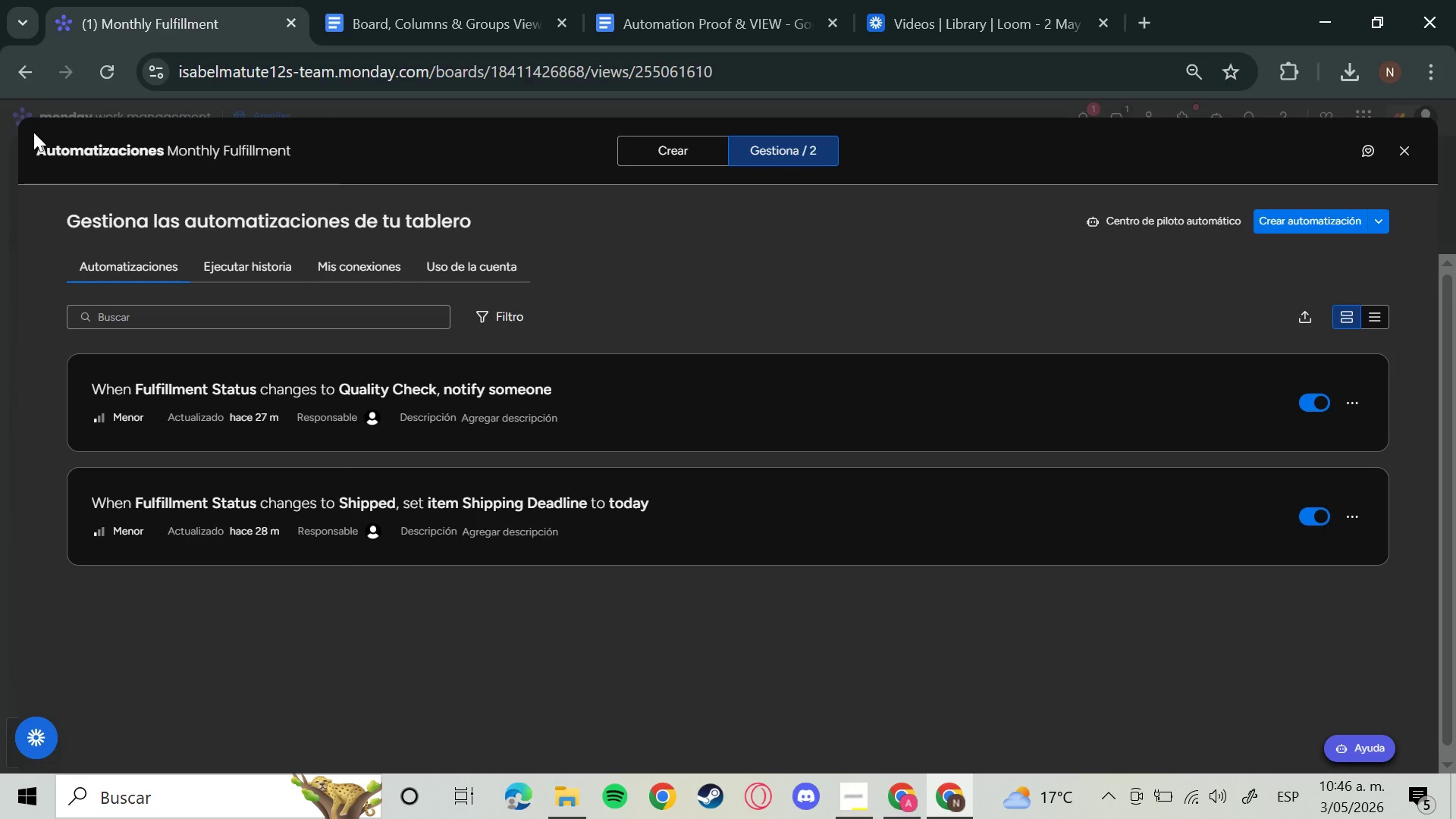 
left_click_drag(start_coordinate=[33, 132], to_coordinate=[102, 171])
 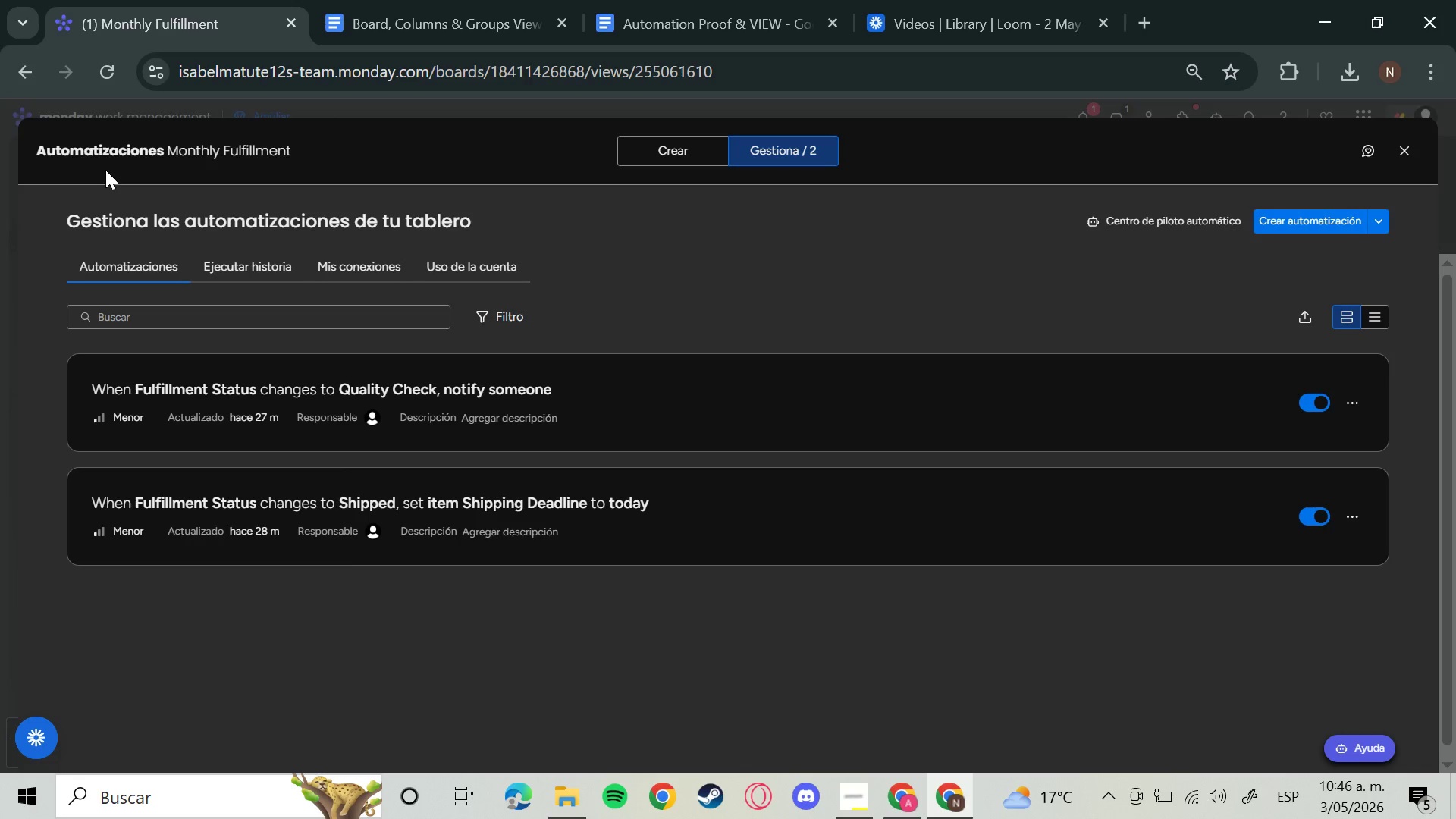 
key(Meta+Shift+S)
 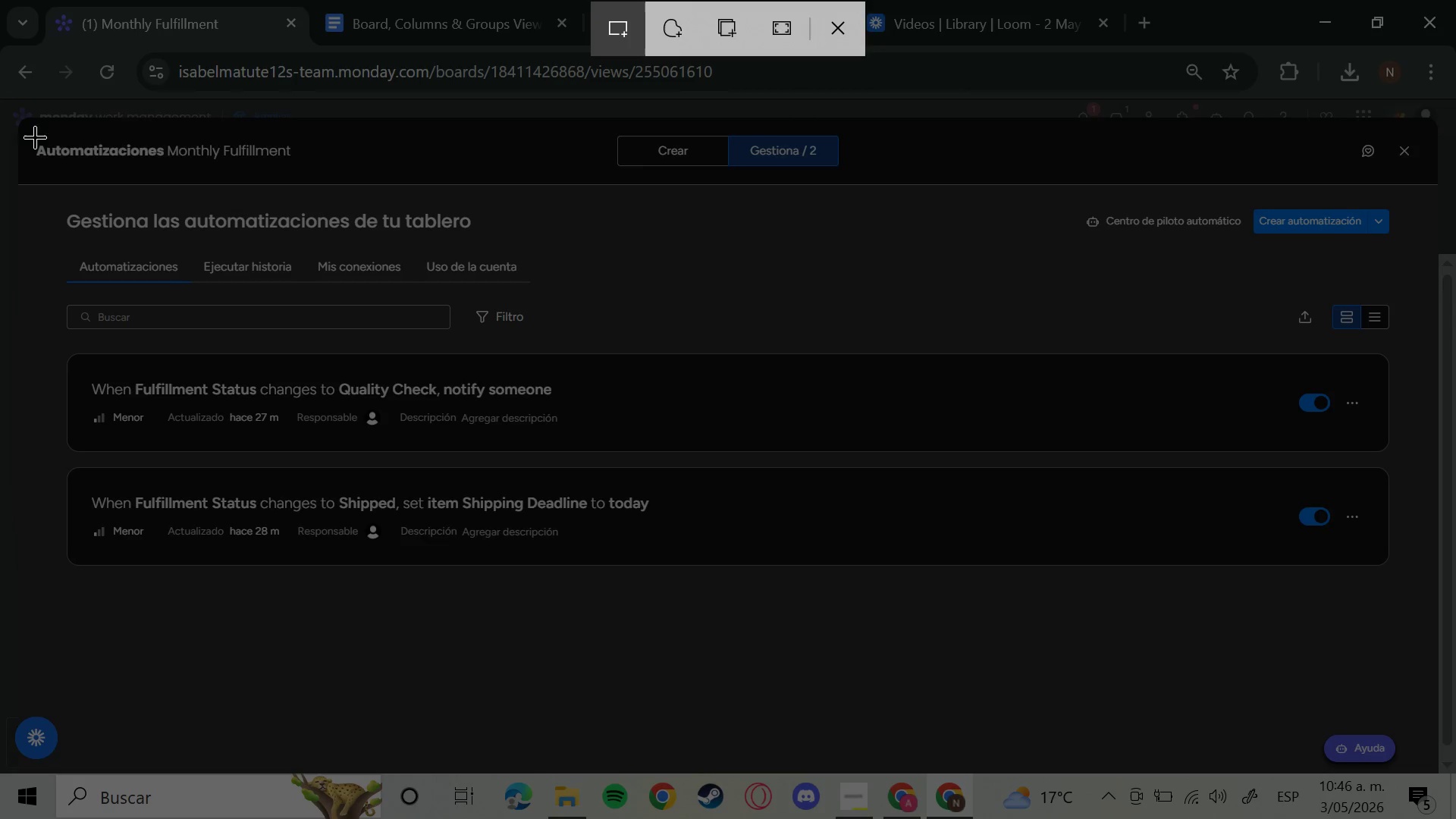 
left_click_drag(start_coordinate=[25, 133], to_coordinate=[300, 170])
 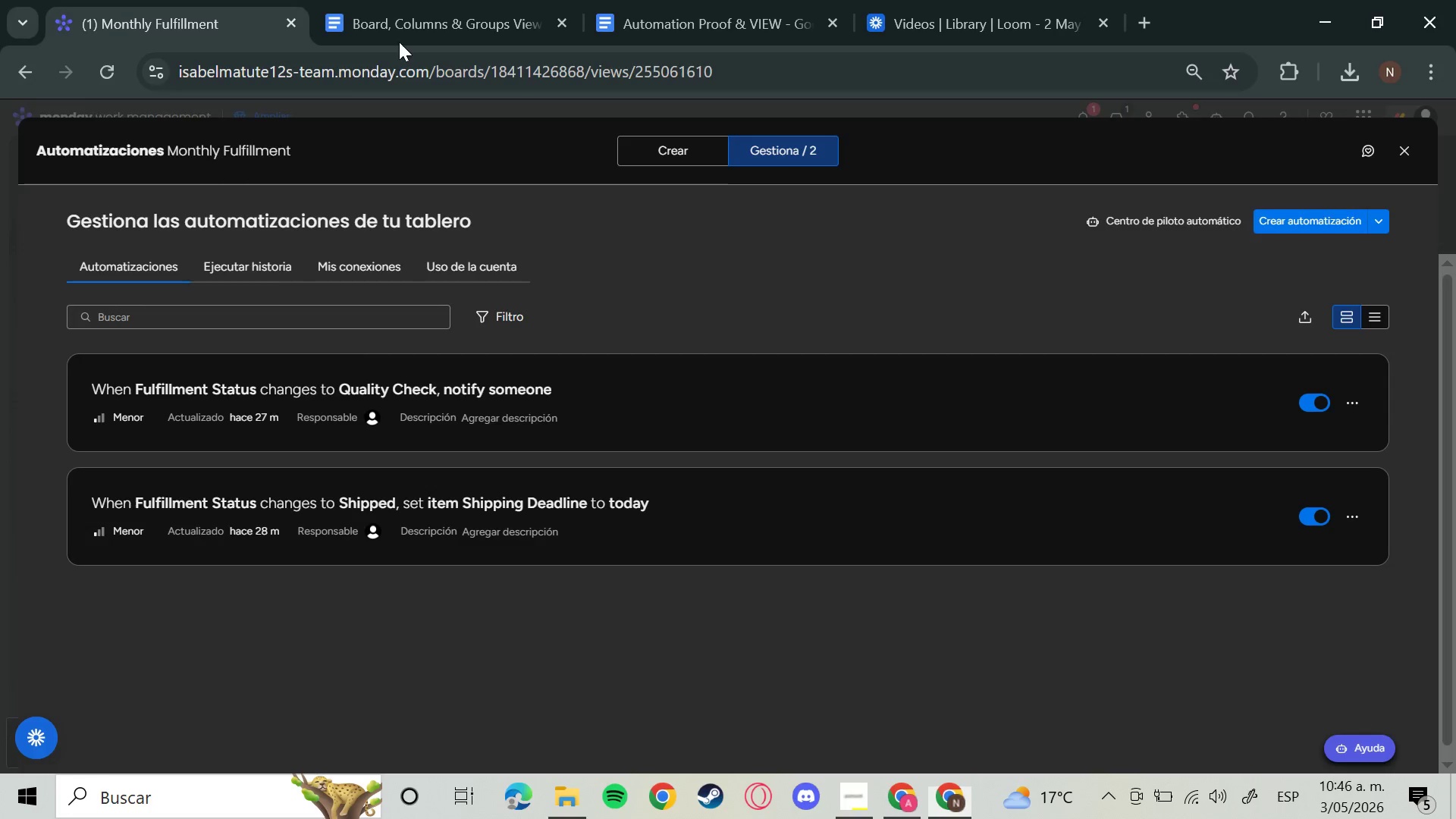 
left_click([418, 20])
 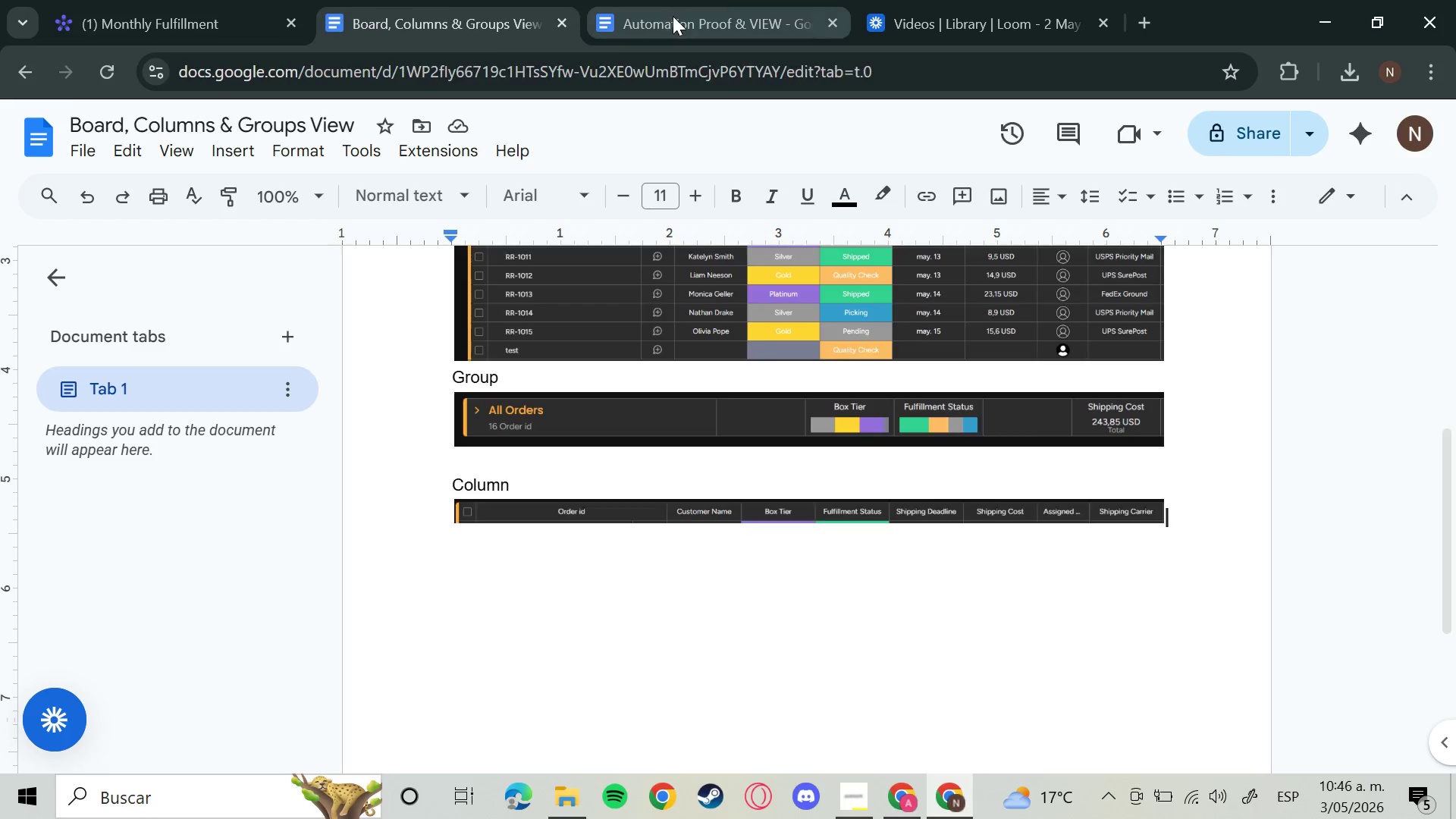 
left_click([673, 16])
 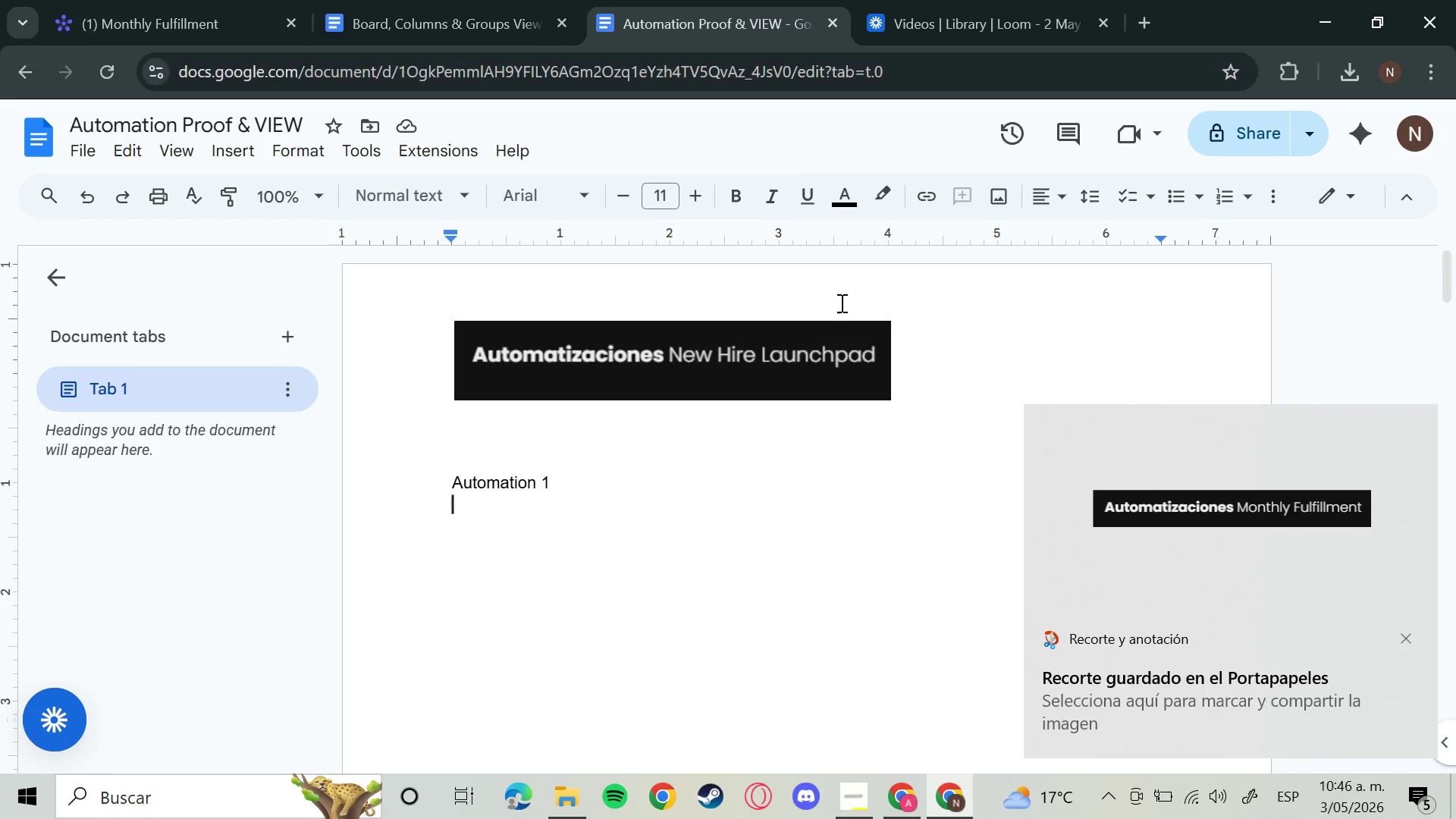 
double_click([820, 325])
 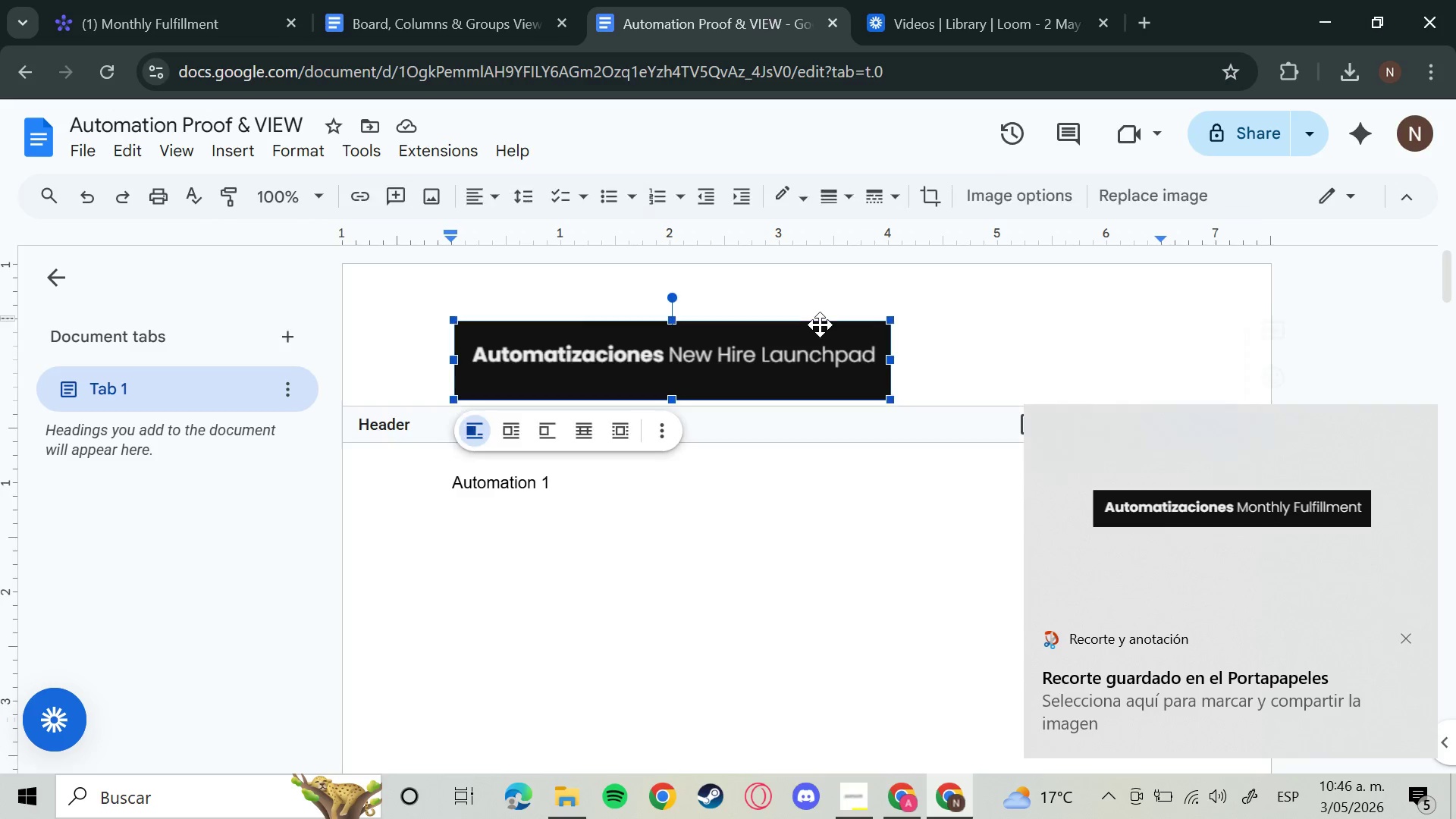 
triple_click([820, 325])
 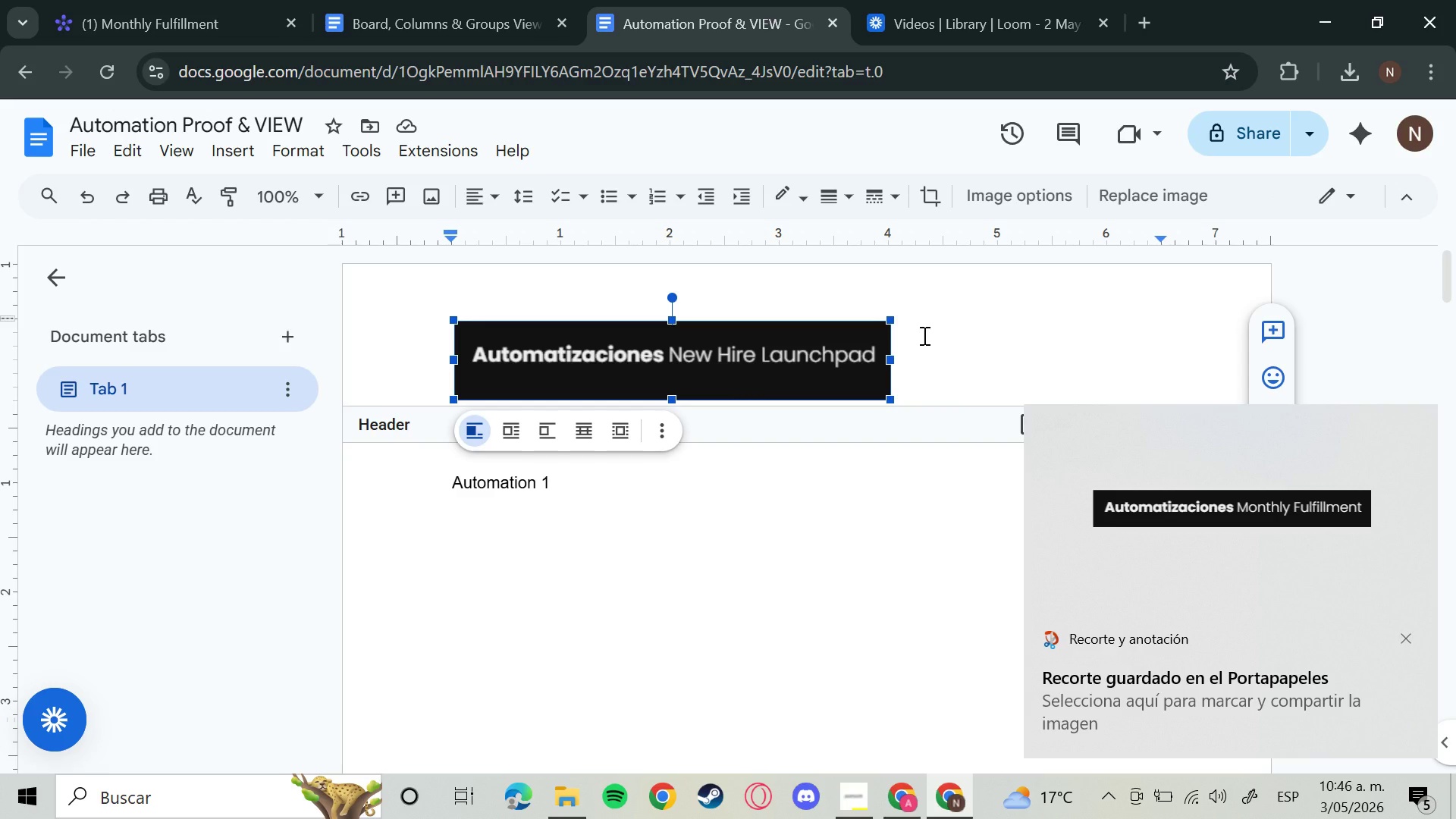 
key(Backspace)
 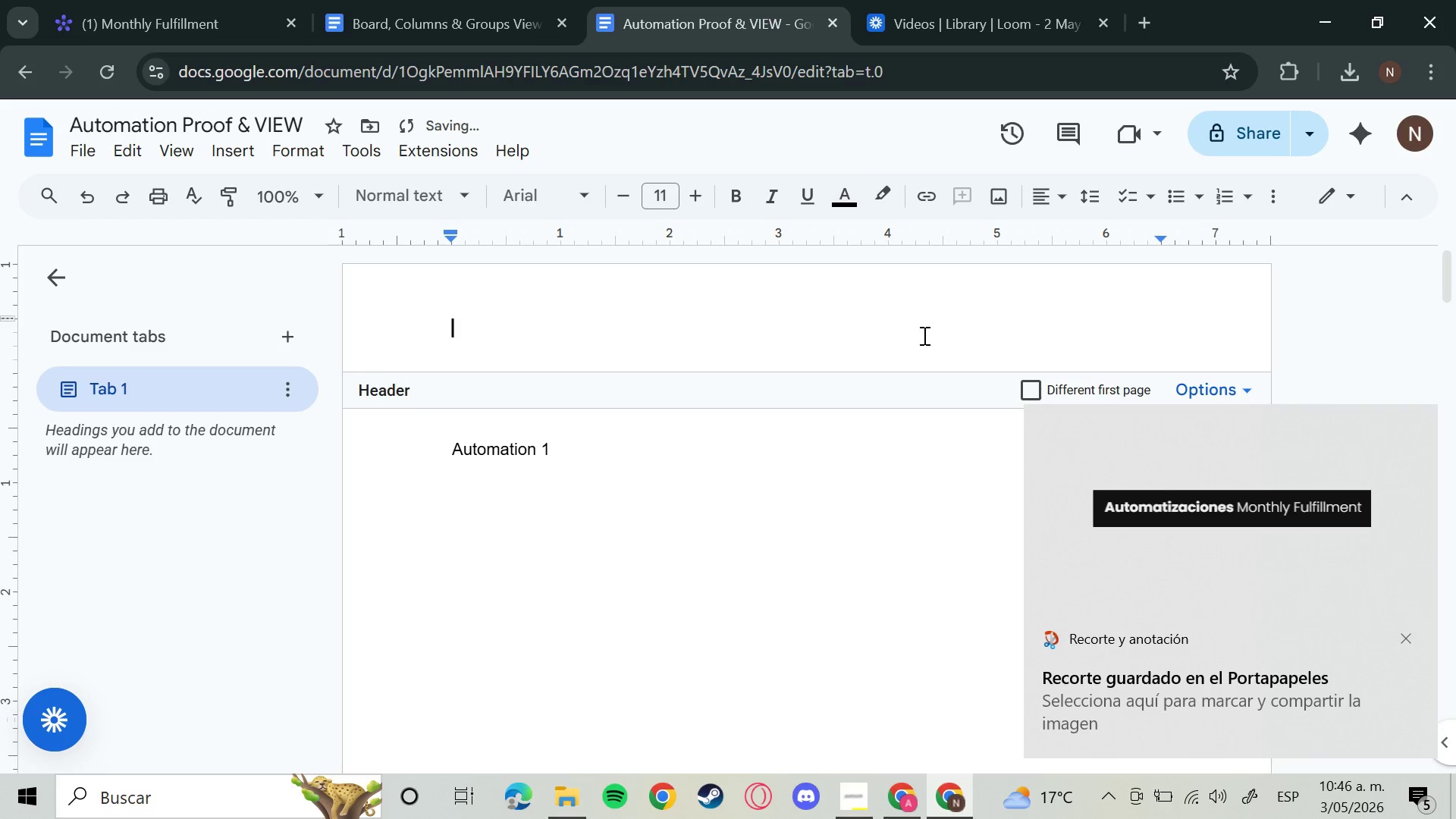 
key(Control+V)
 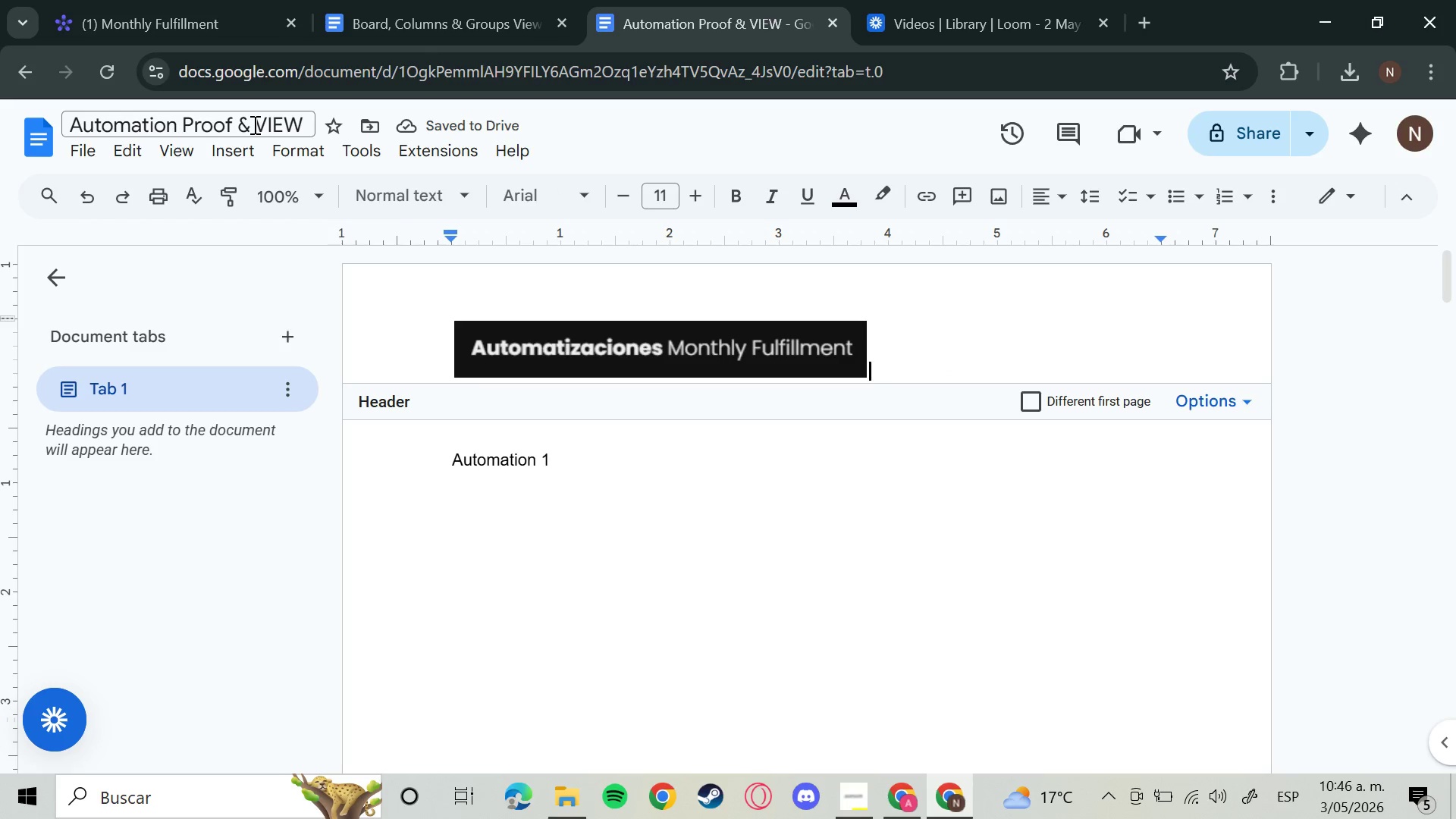 
left_click([155, 0])
 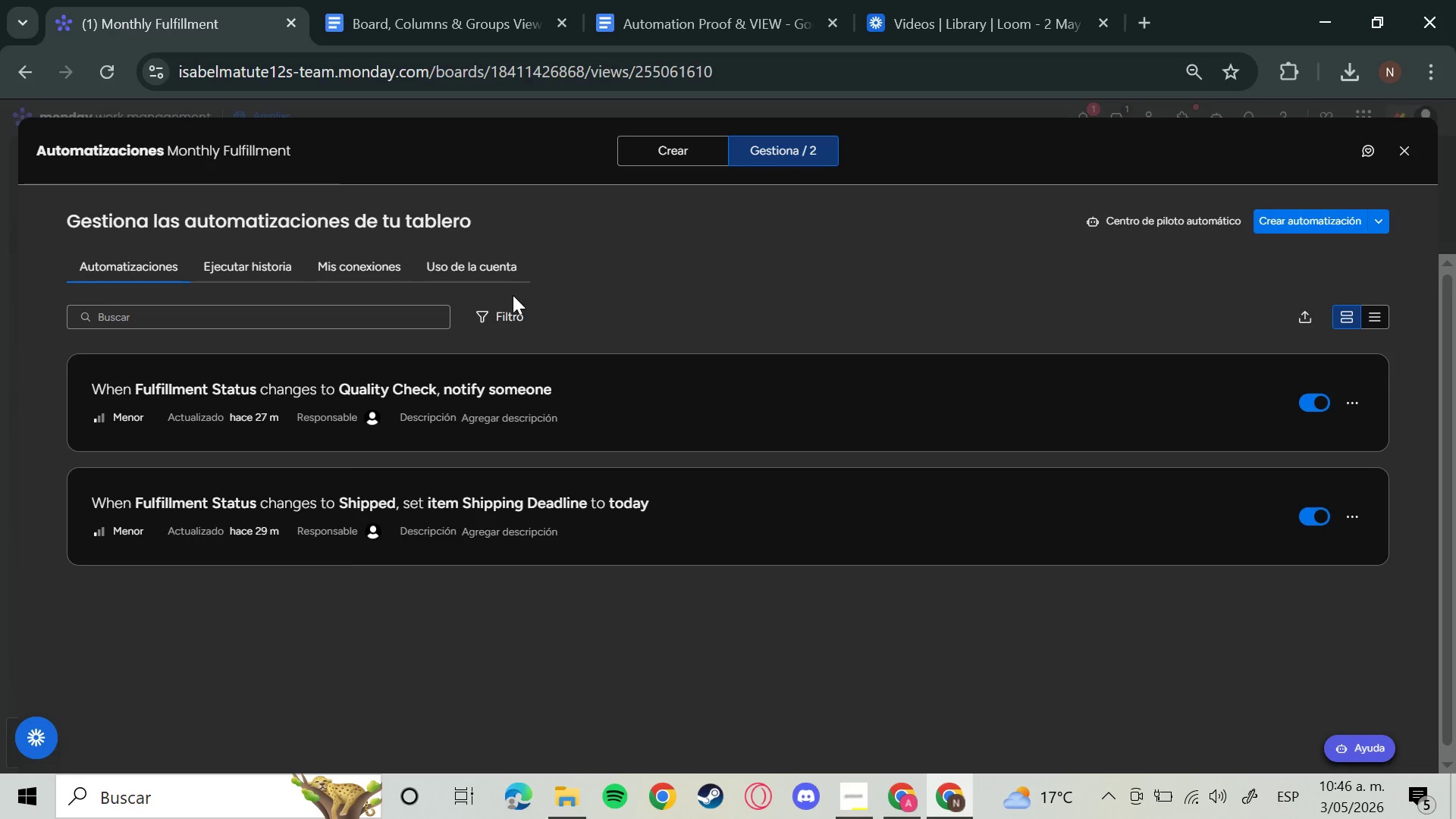 
key(Meta+Shift+S)
 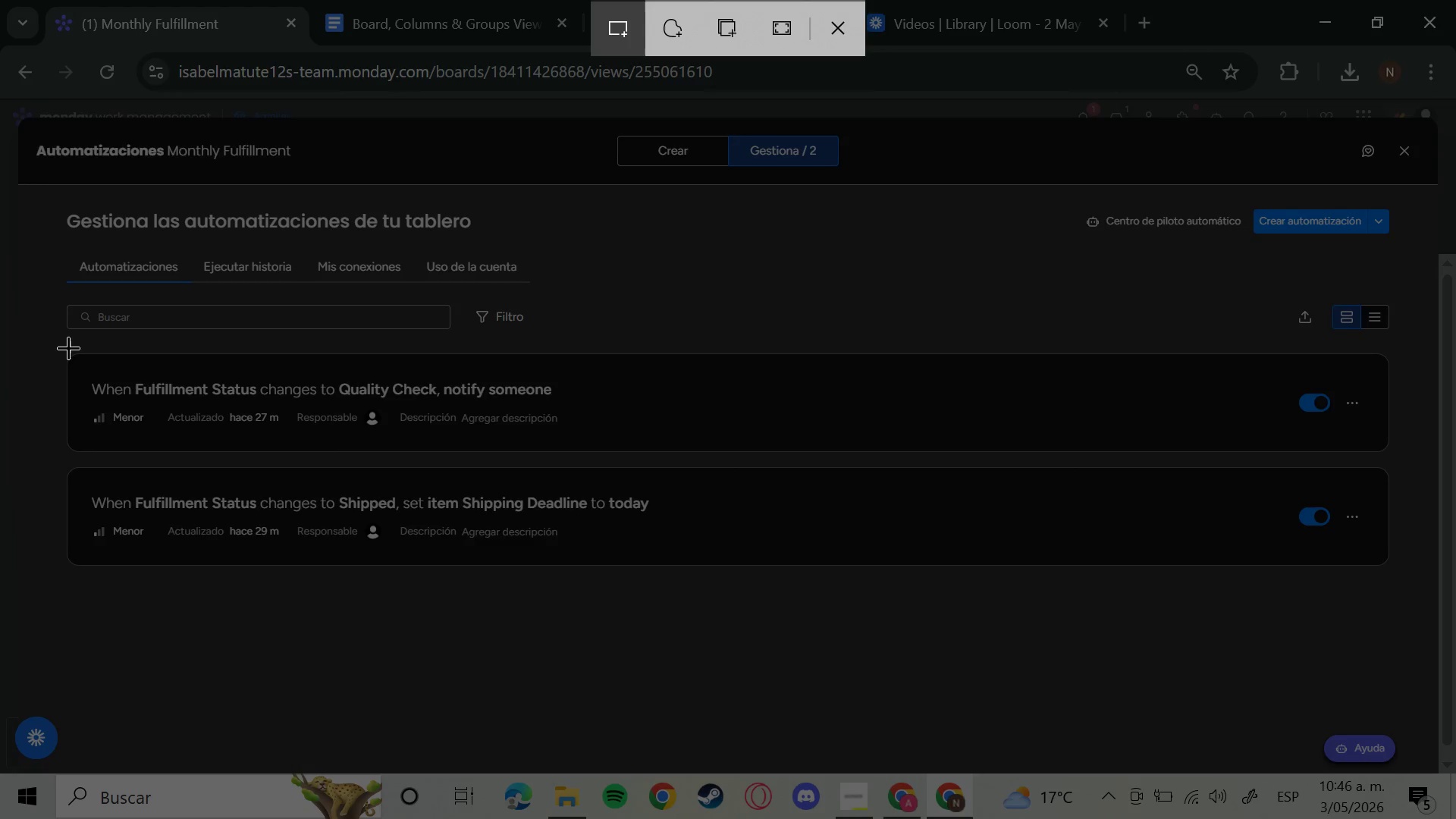 
left_click_drag(start_coordinate=[61, 349], to_coordinate=[1389, 456])
 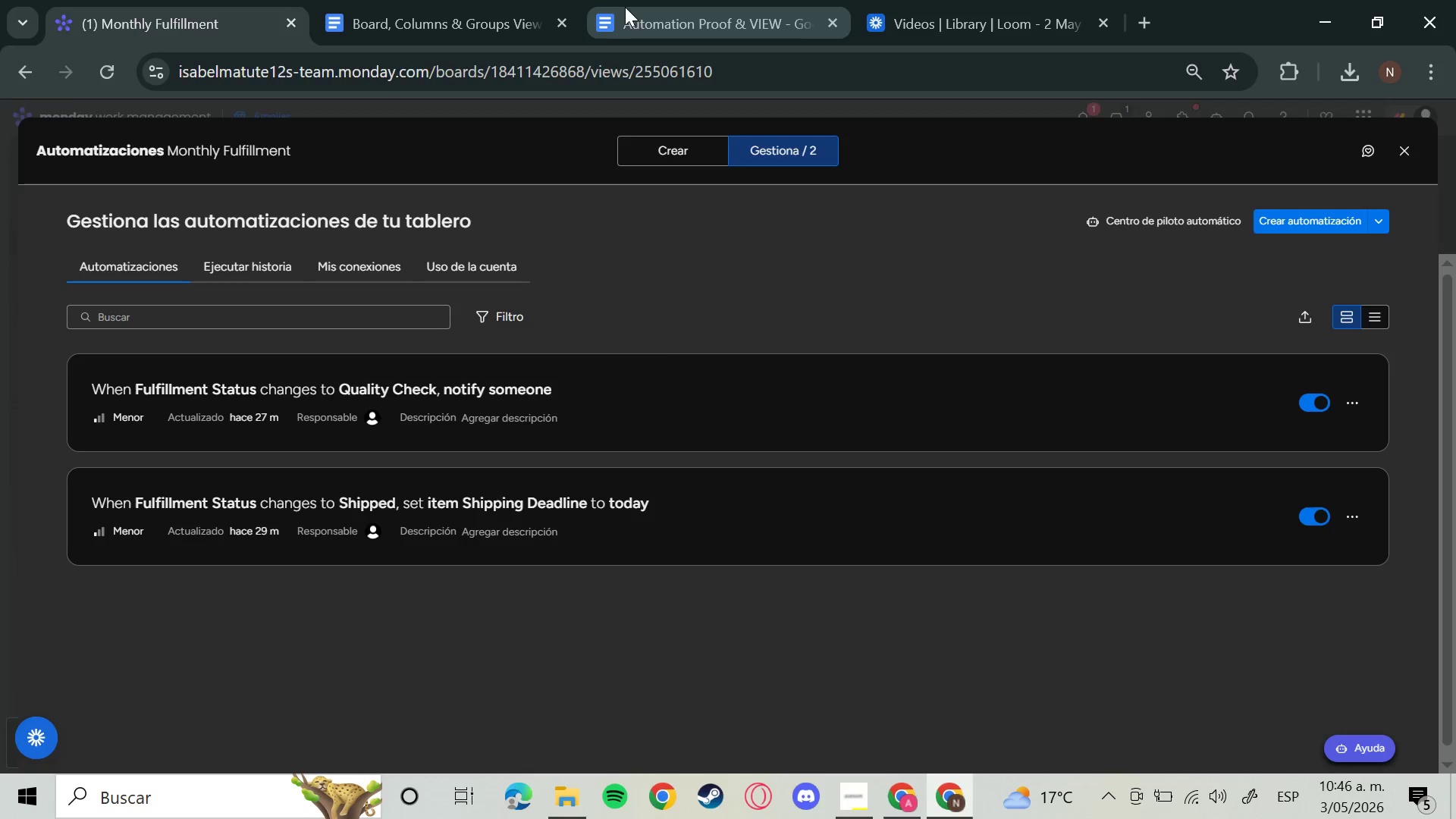 
left_click([629, 8])
 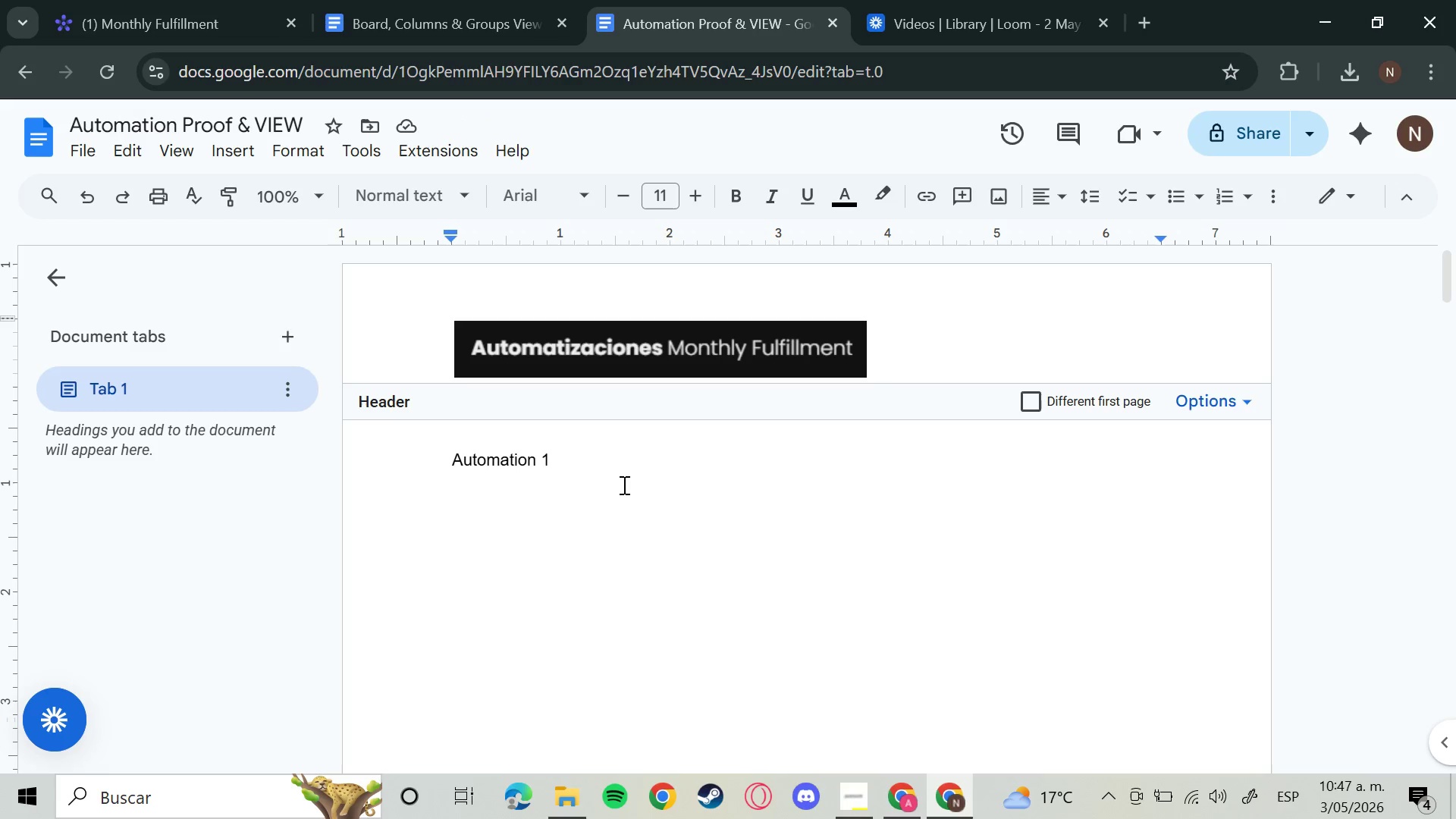 
left_click([617, 478])
 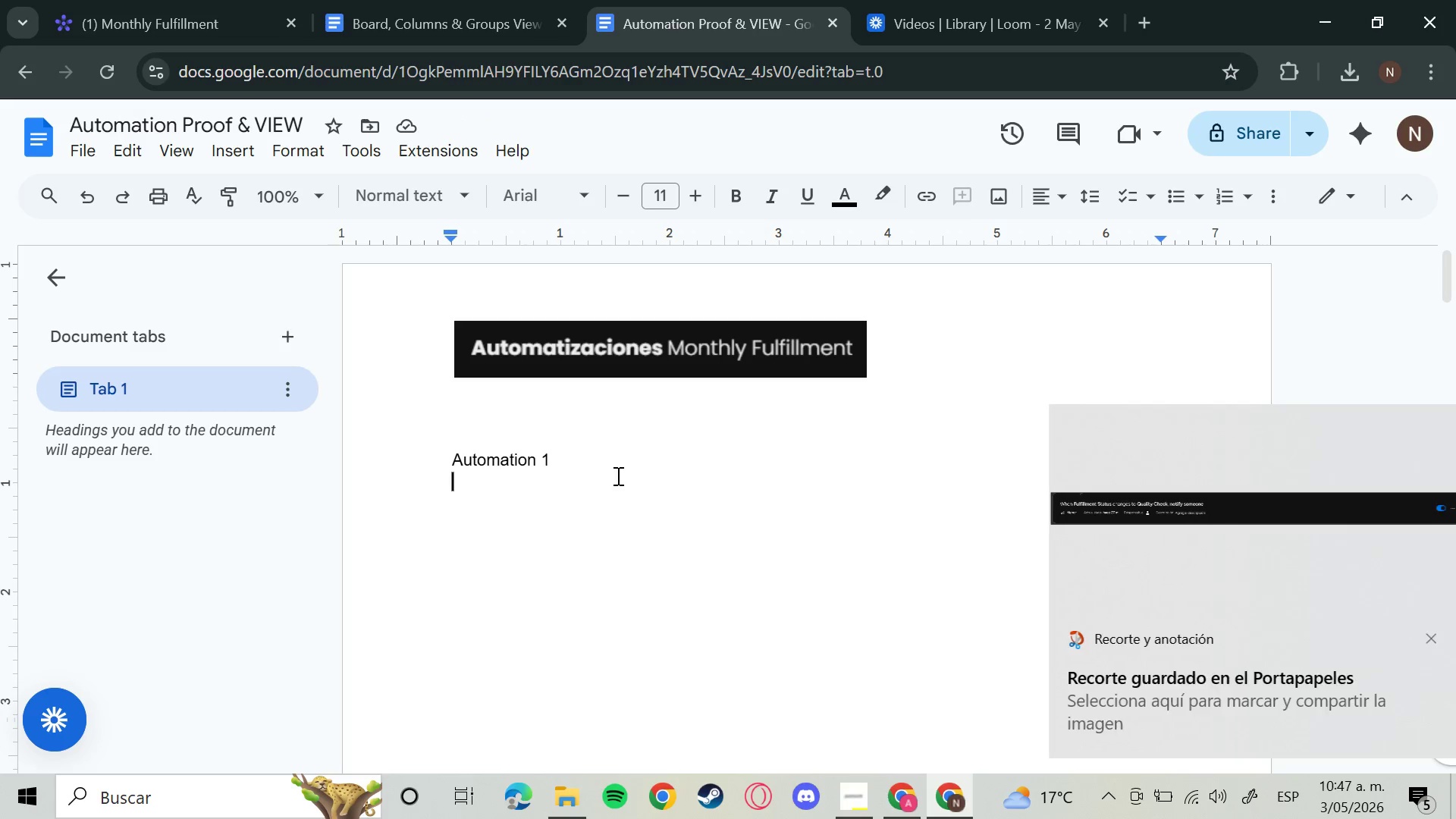 
key(Control+V)
 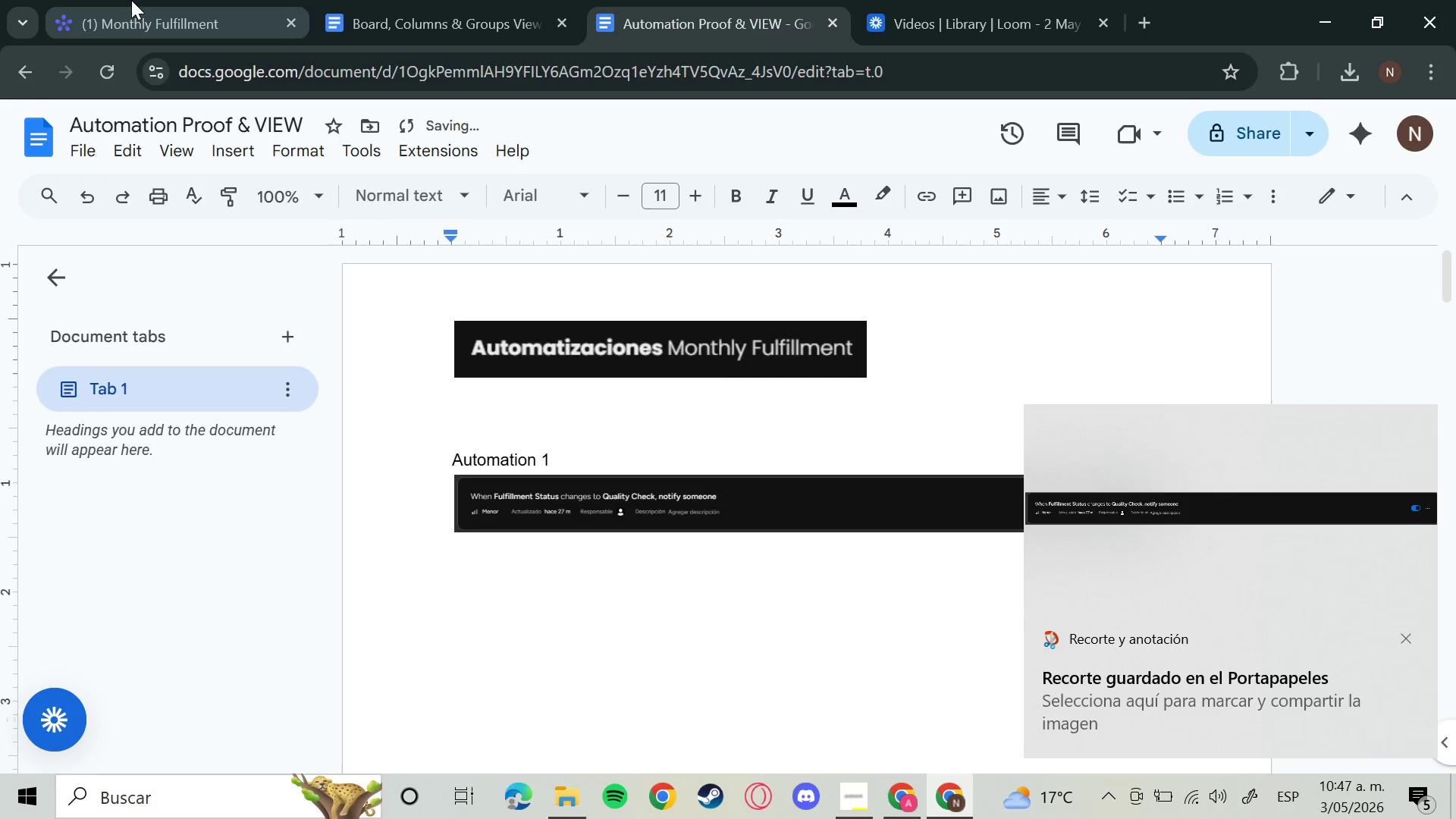 
left_click([126, 0])
 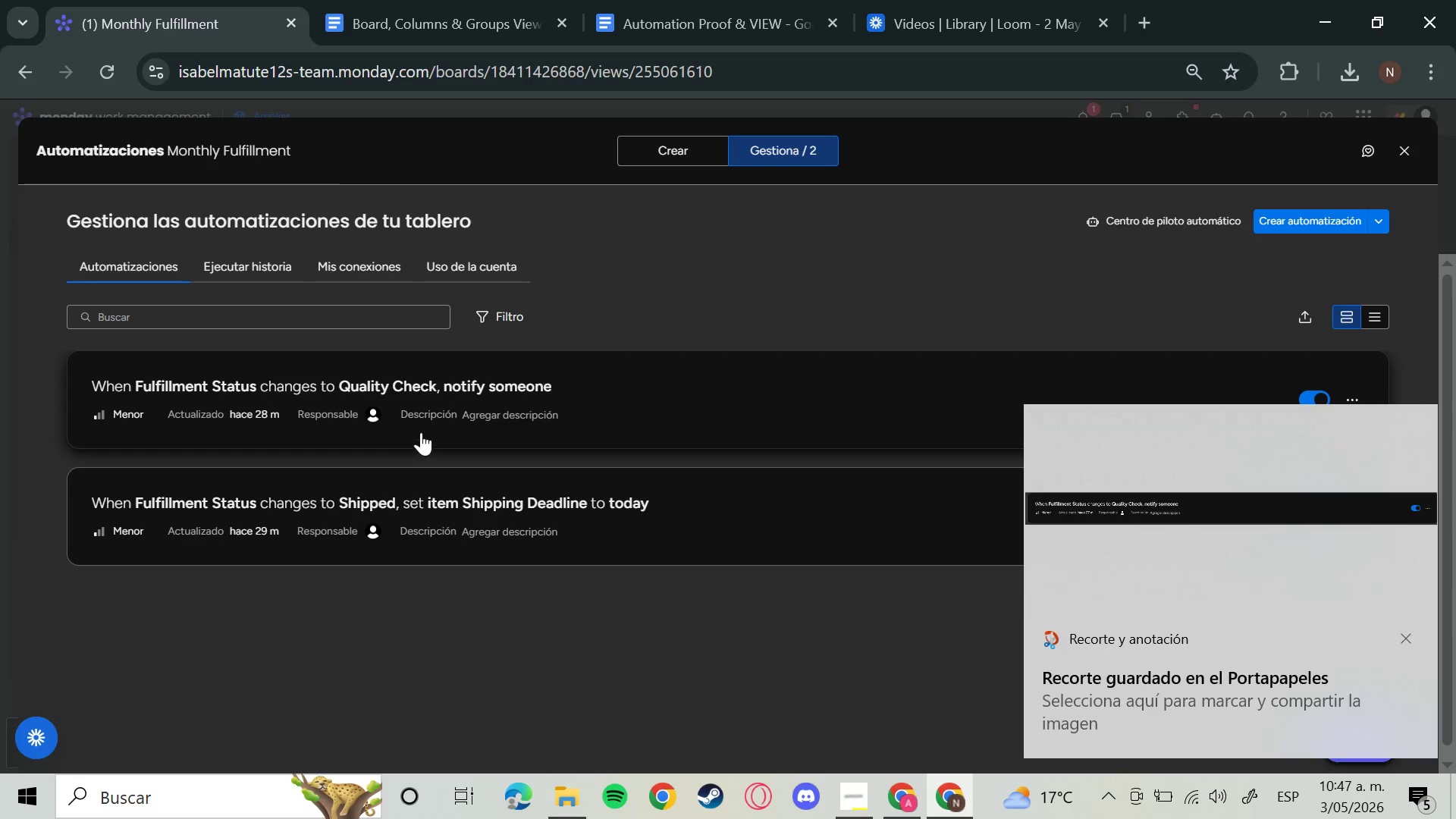 
left_click([422, 428])
 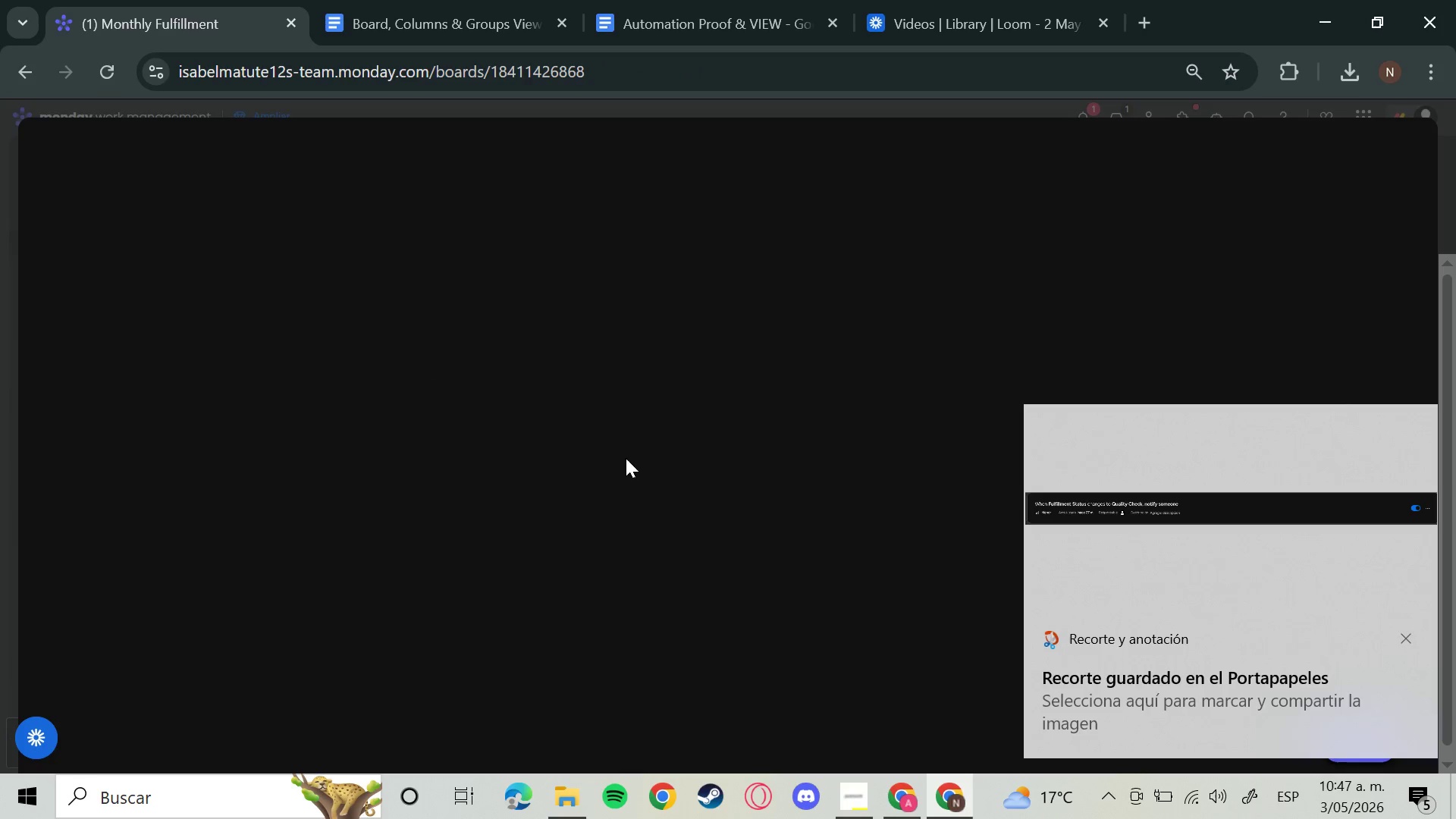 
mouse_move([701, 444])
 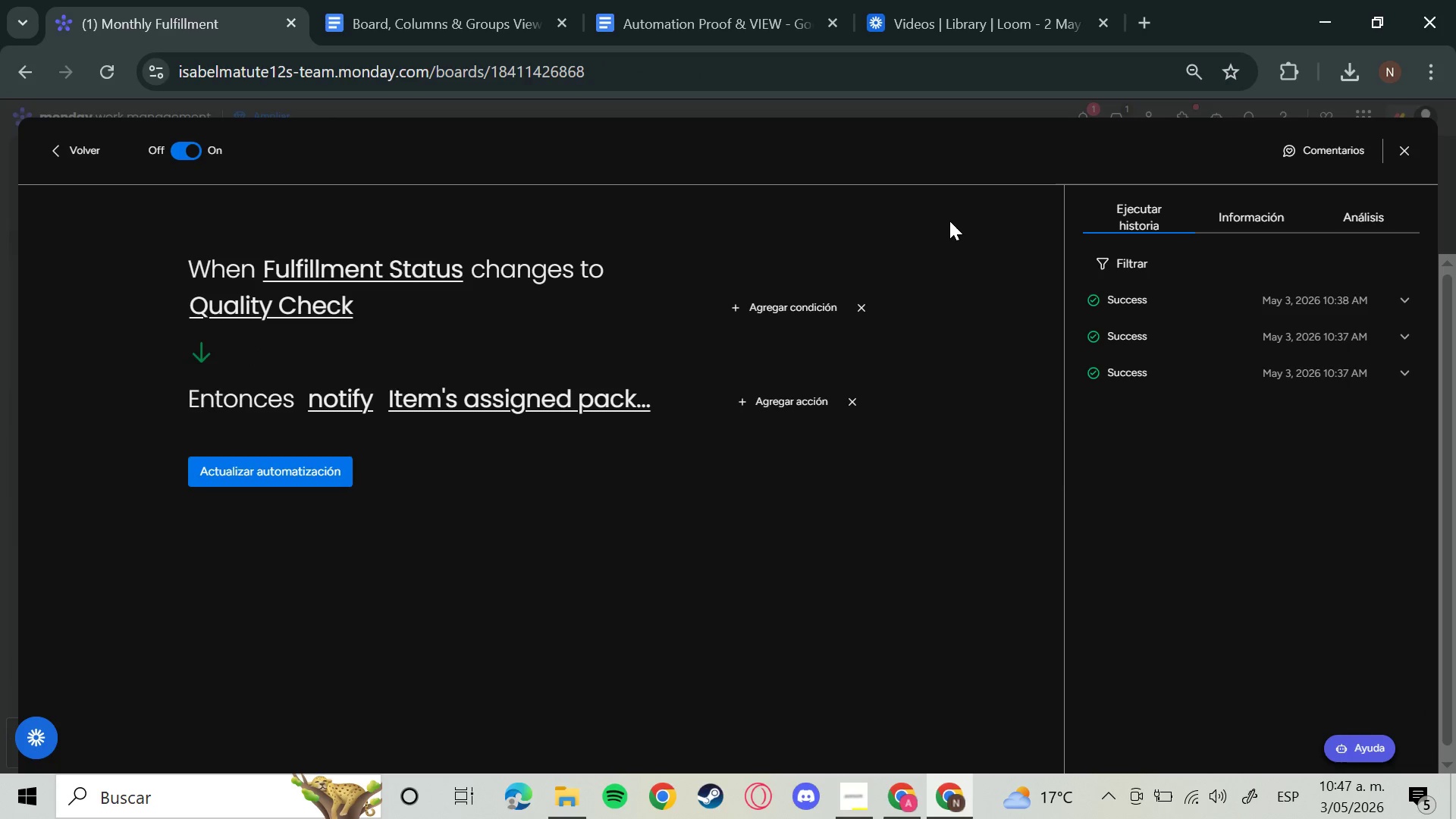 
key(Meta+Shift+S)
 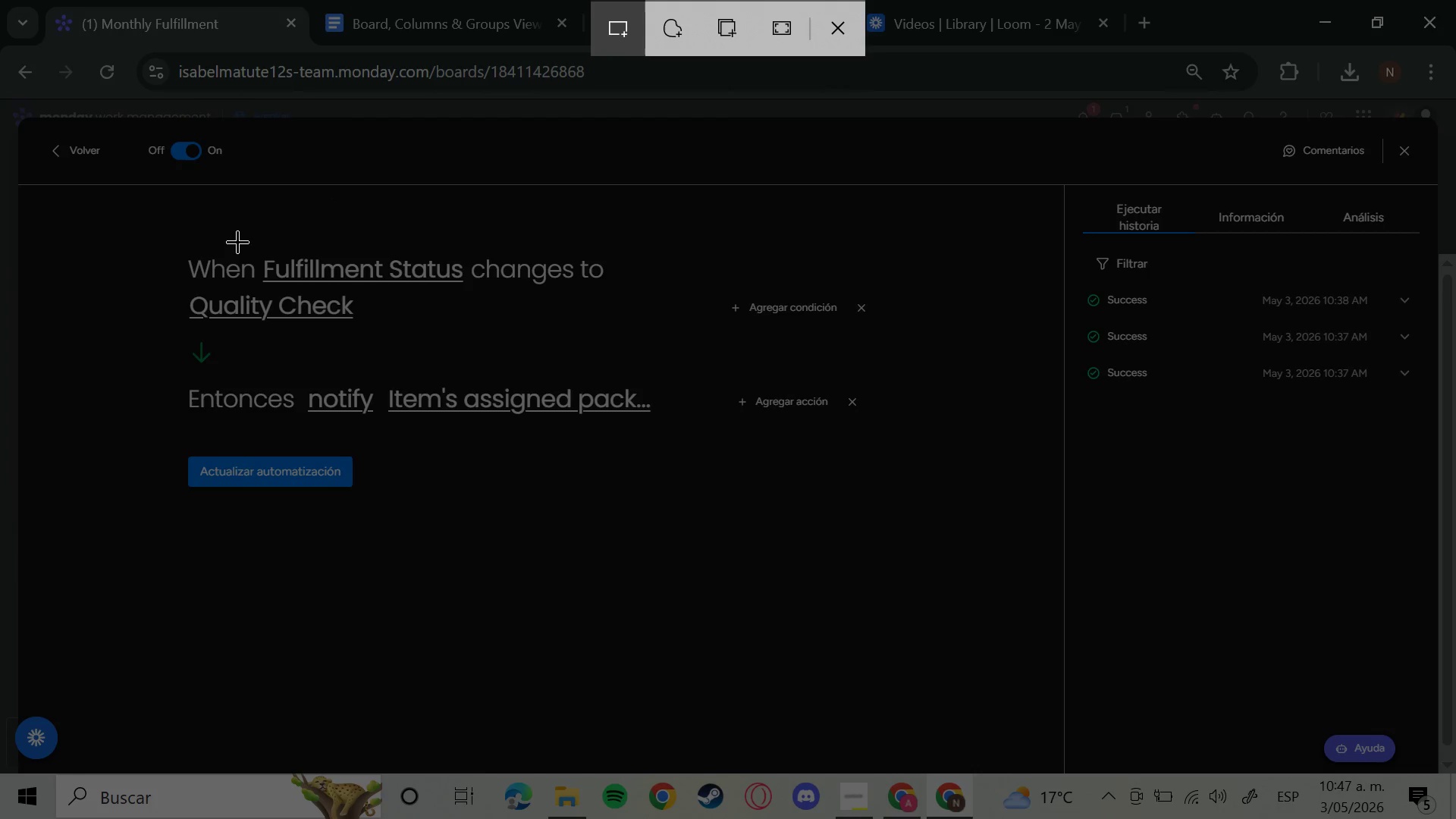 
left_click_drag(start_coordinate=[171, 243], to_coordinate=[890, 533])
 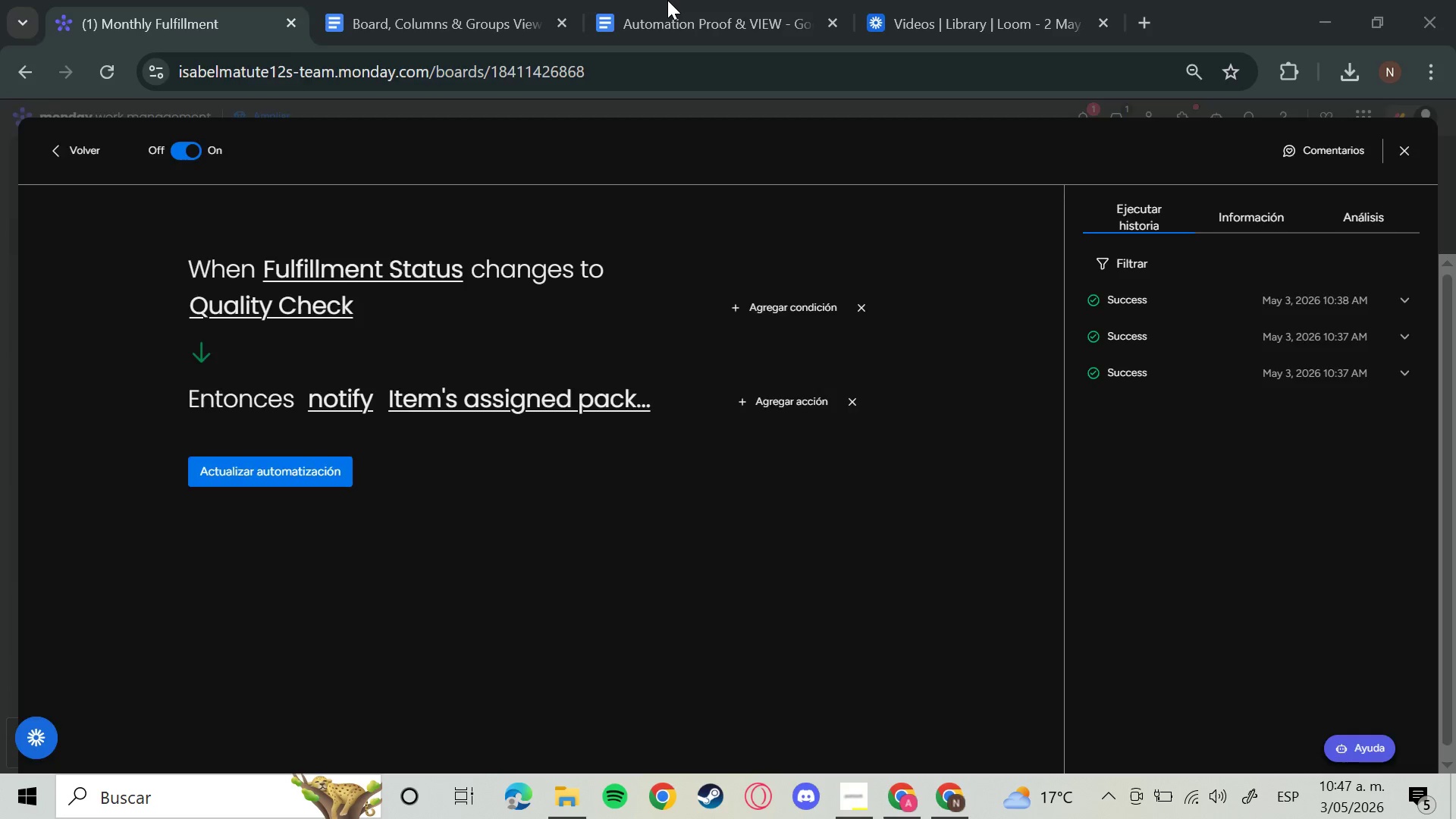 
left_click([667, 0])
 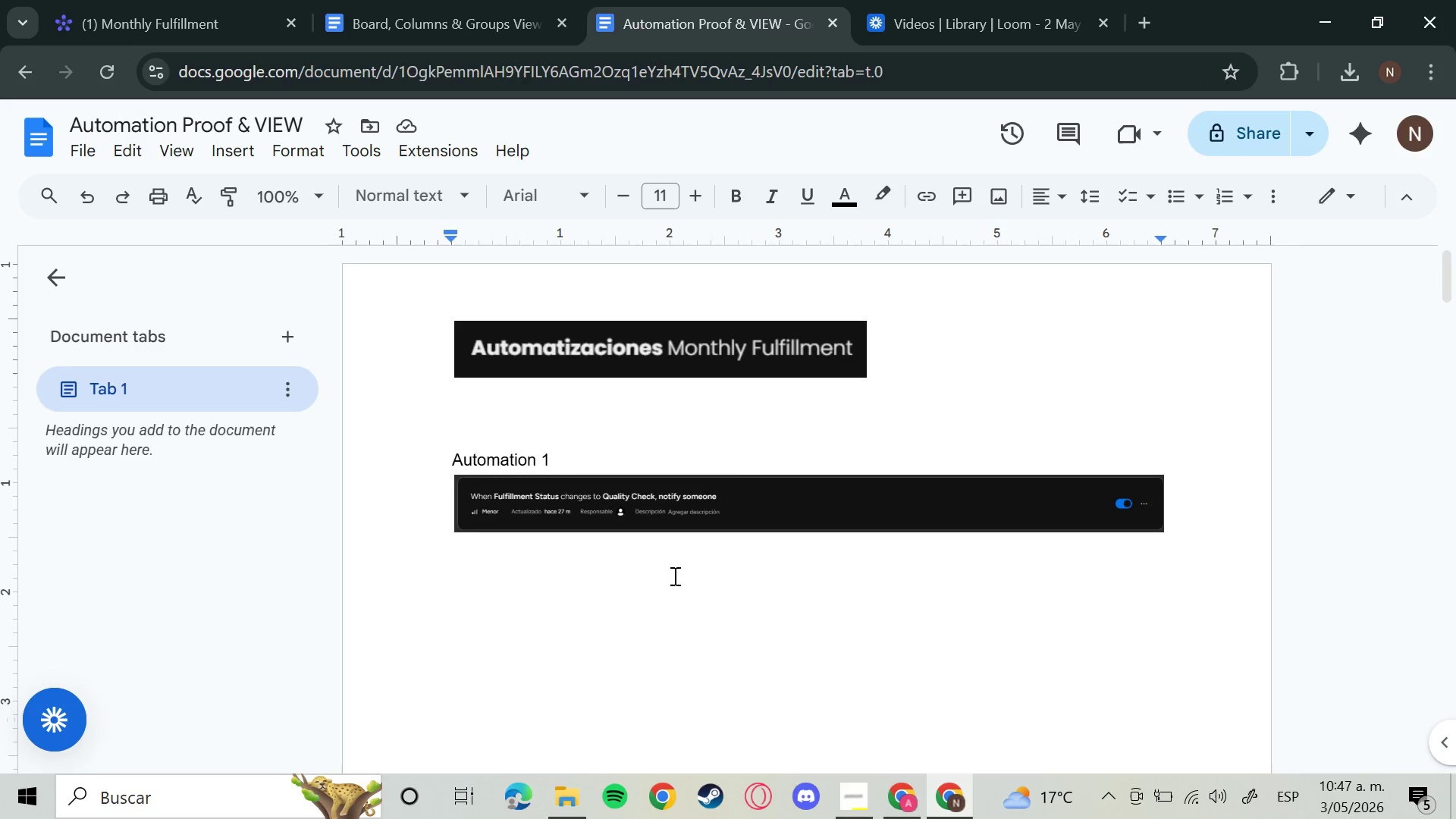 
left_click([656, 579])
 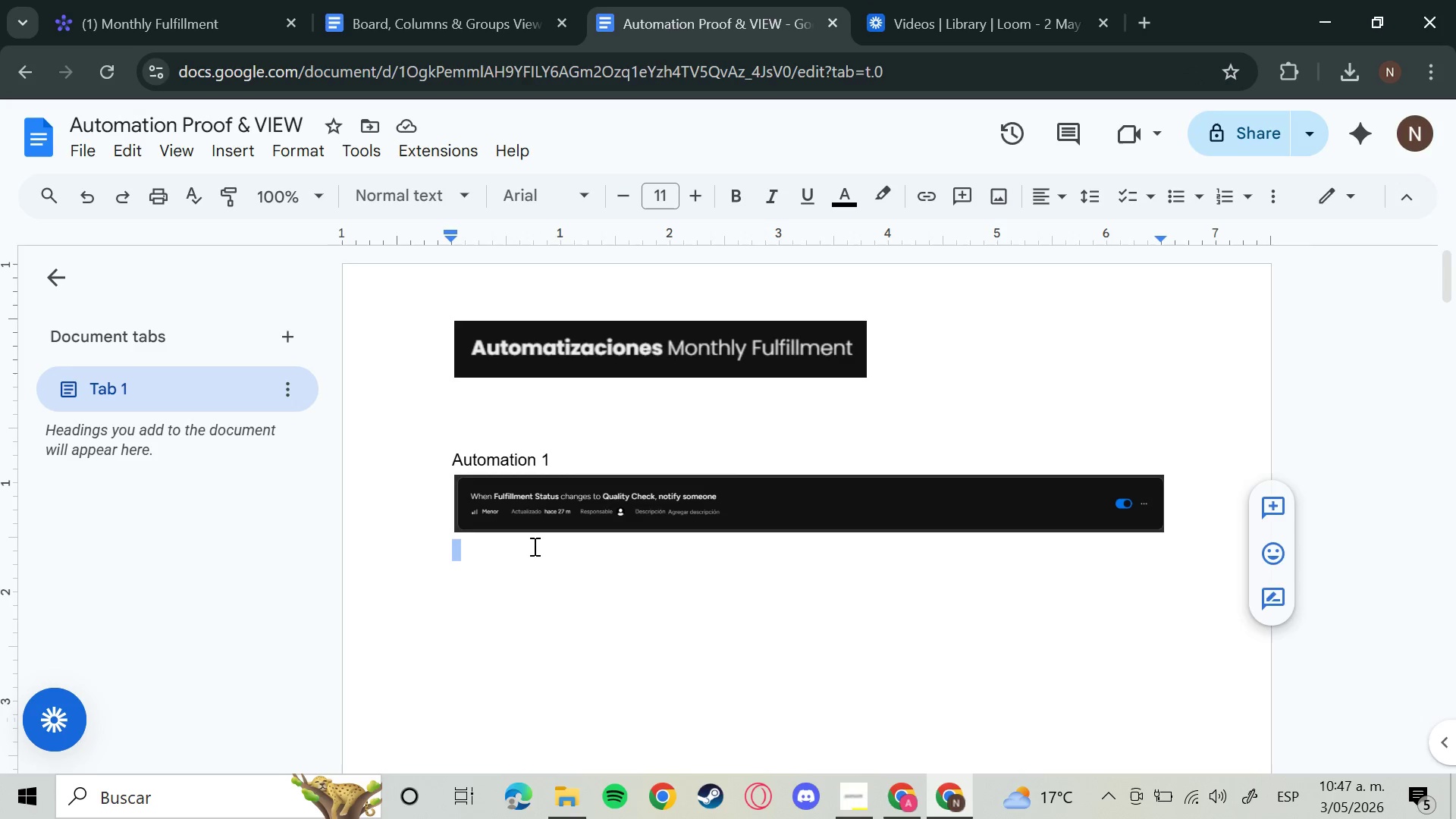 
double_click([527, 546])
 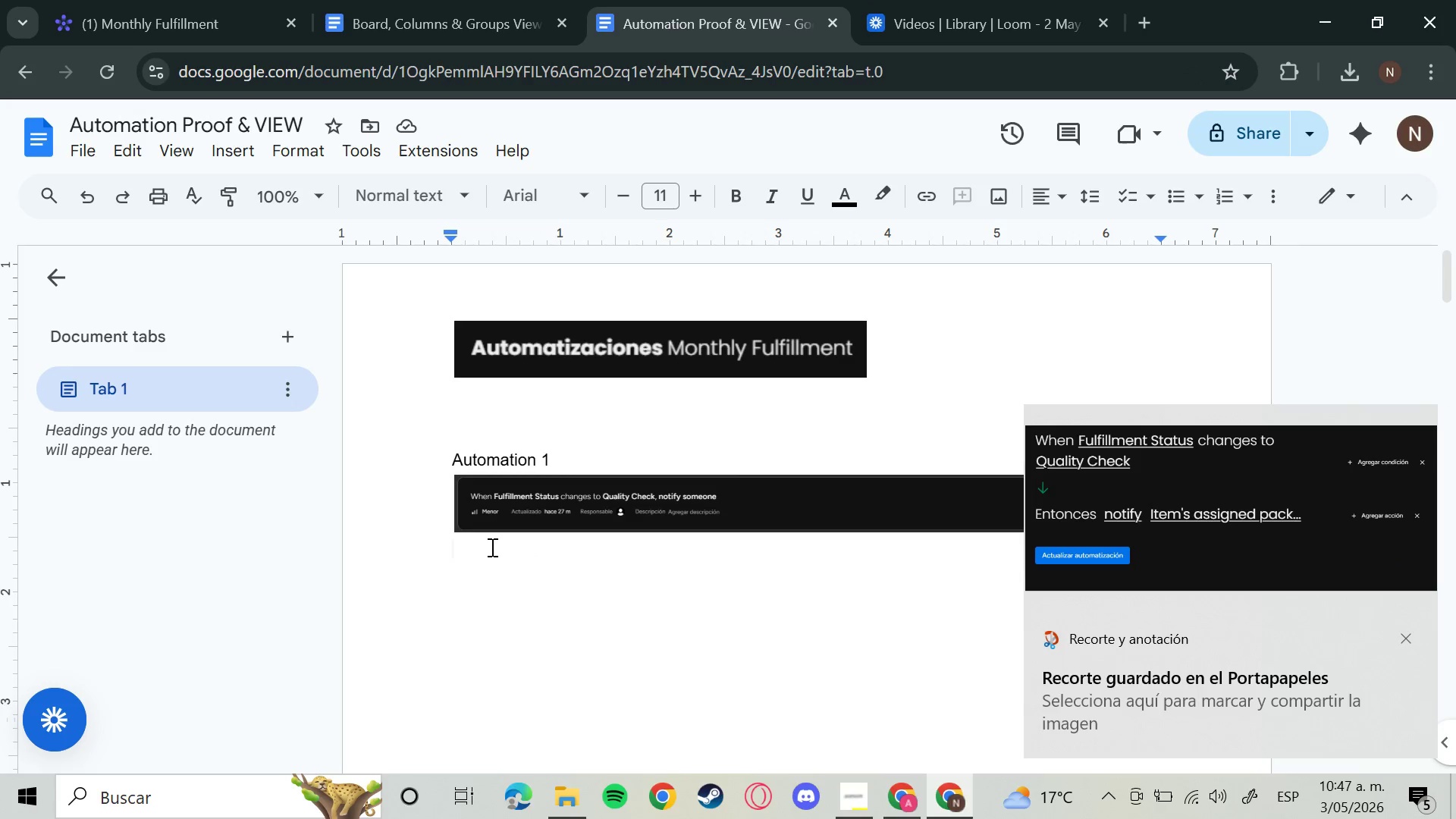 
key(Control+V)
 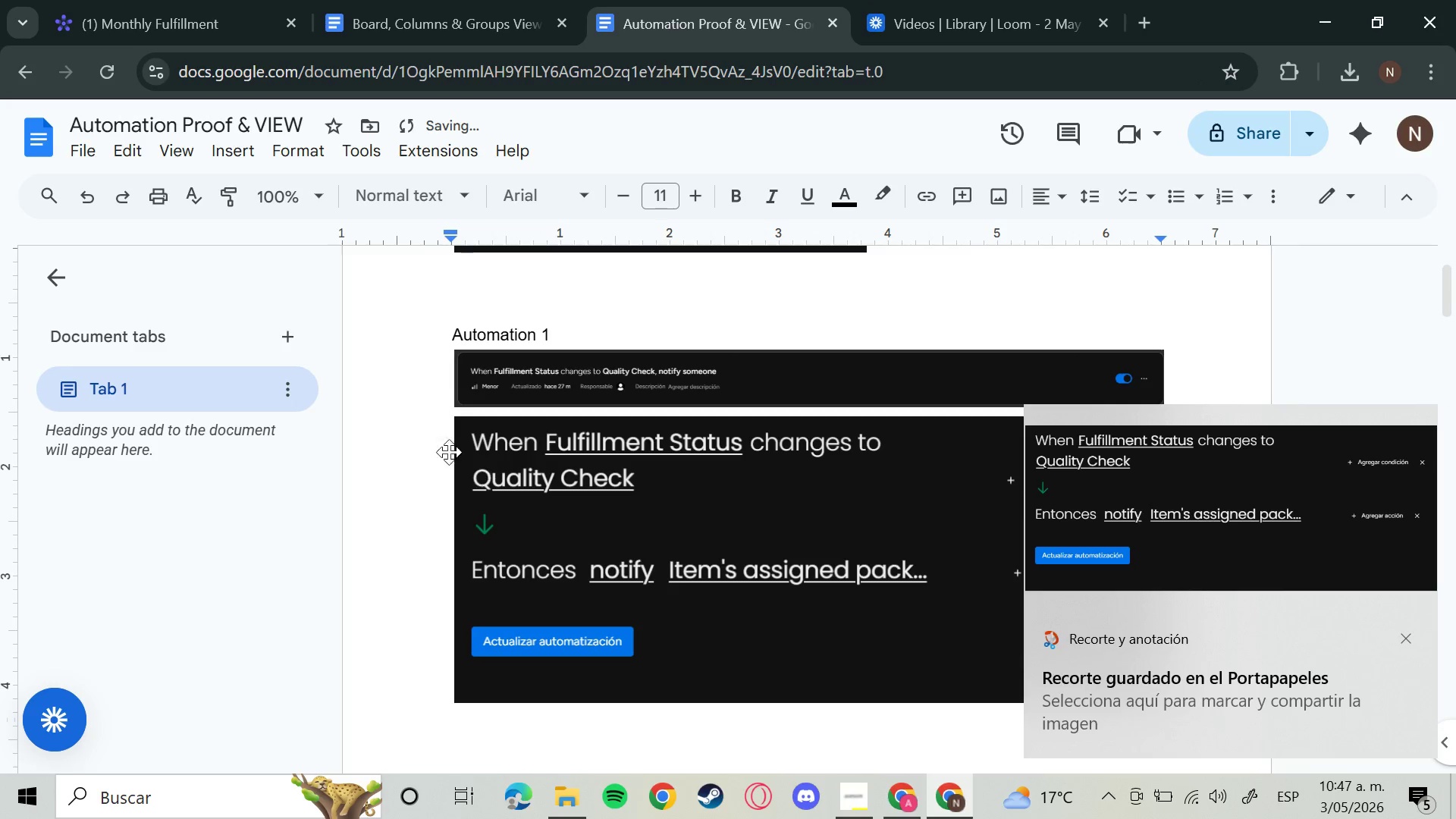 
left_click([224, 0])
 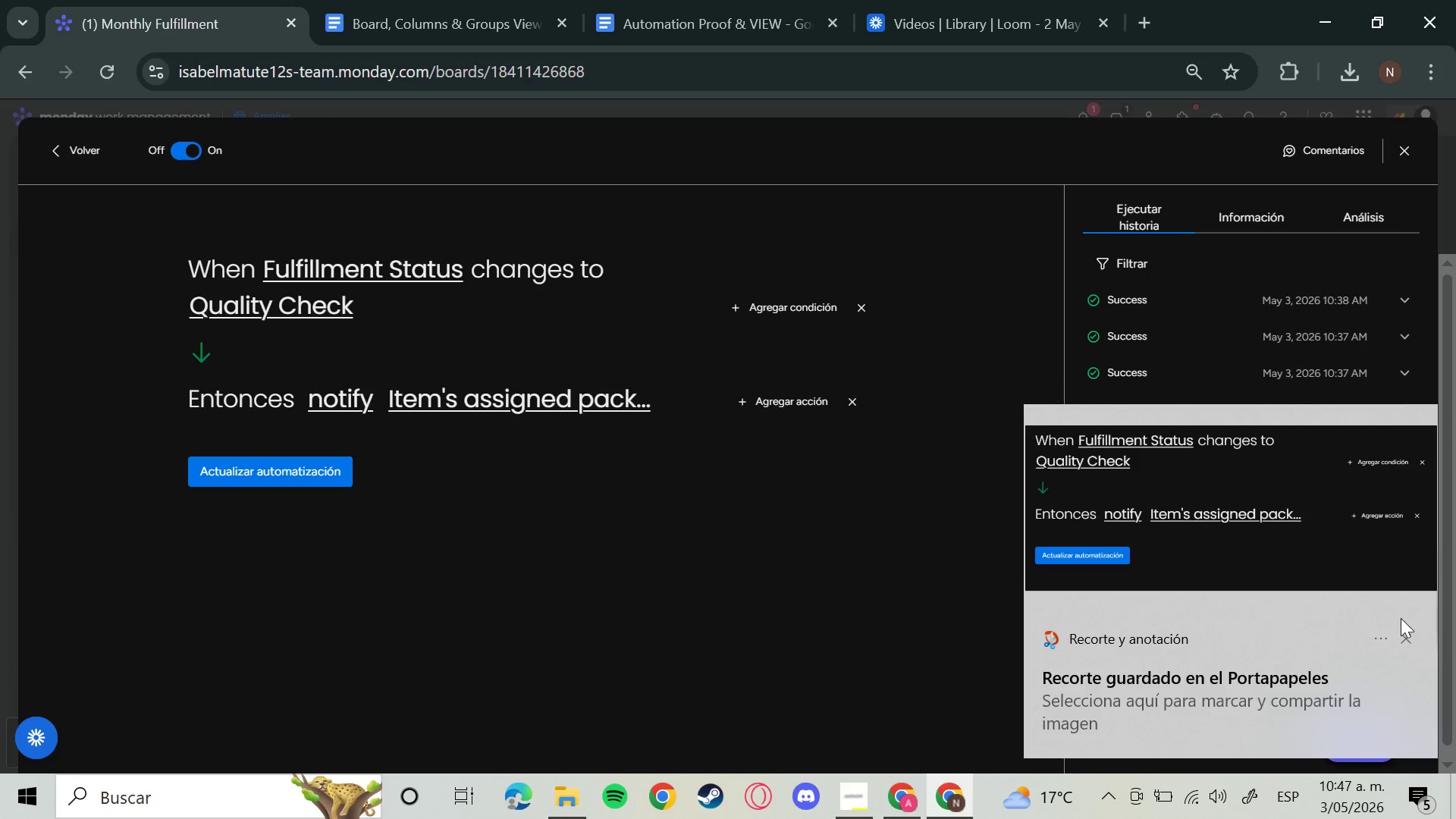 
wait(6.98)
 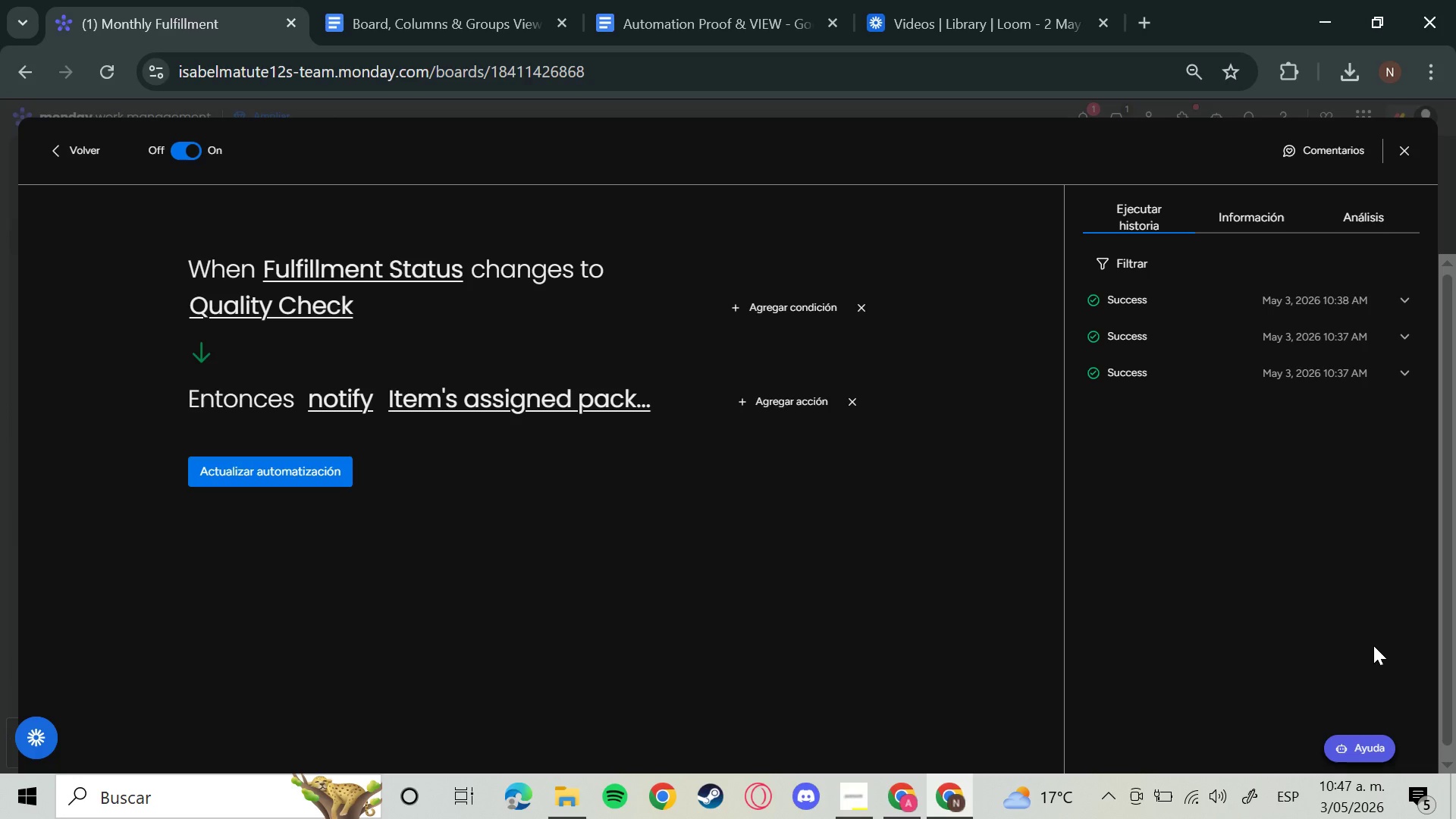 
key(Meta+Shift+S)
 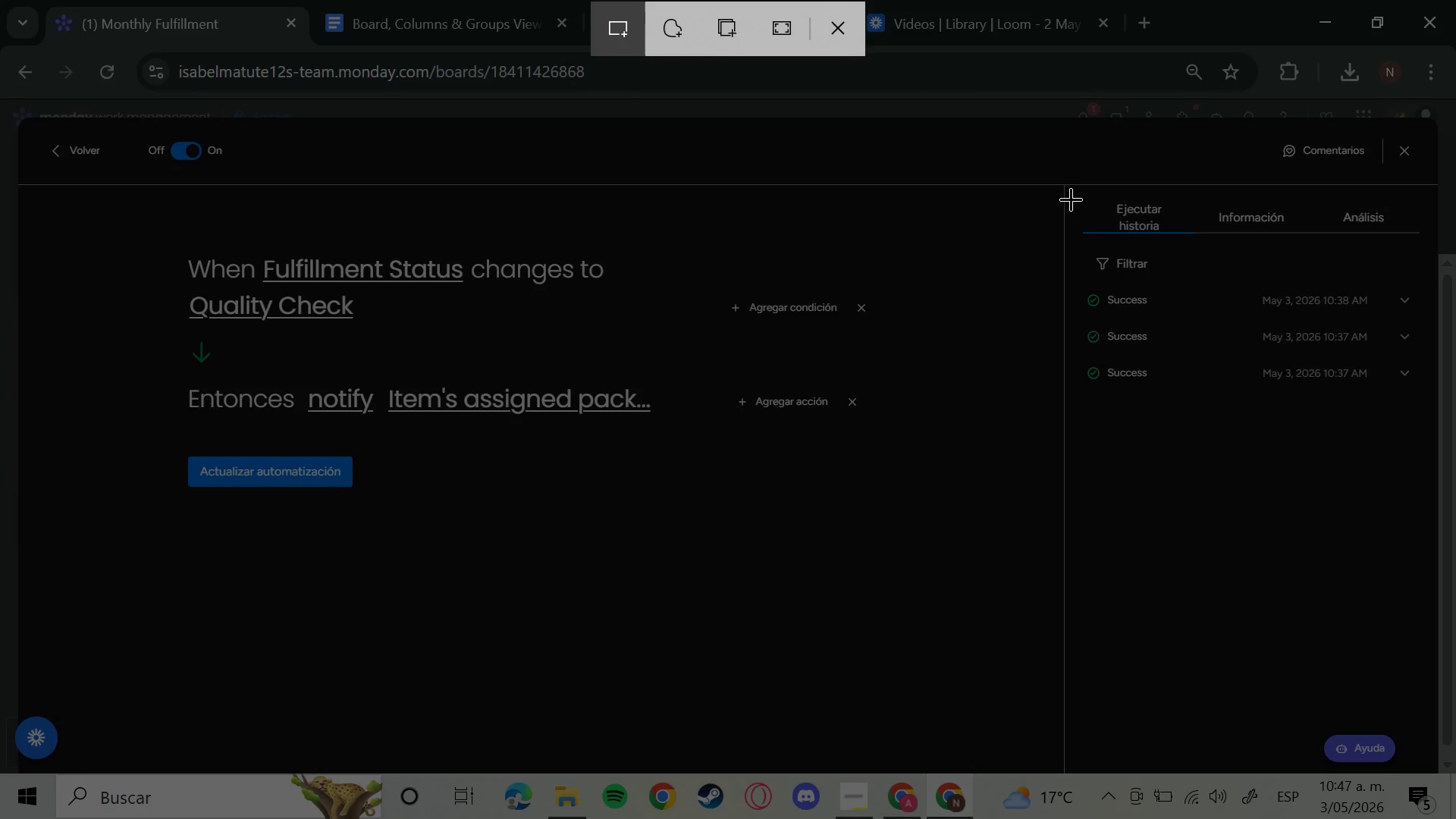 
left_click_drag(start_coordinate=[1067, 185], to_coordinate=[1426, 453])
 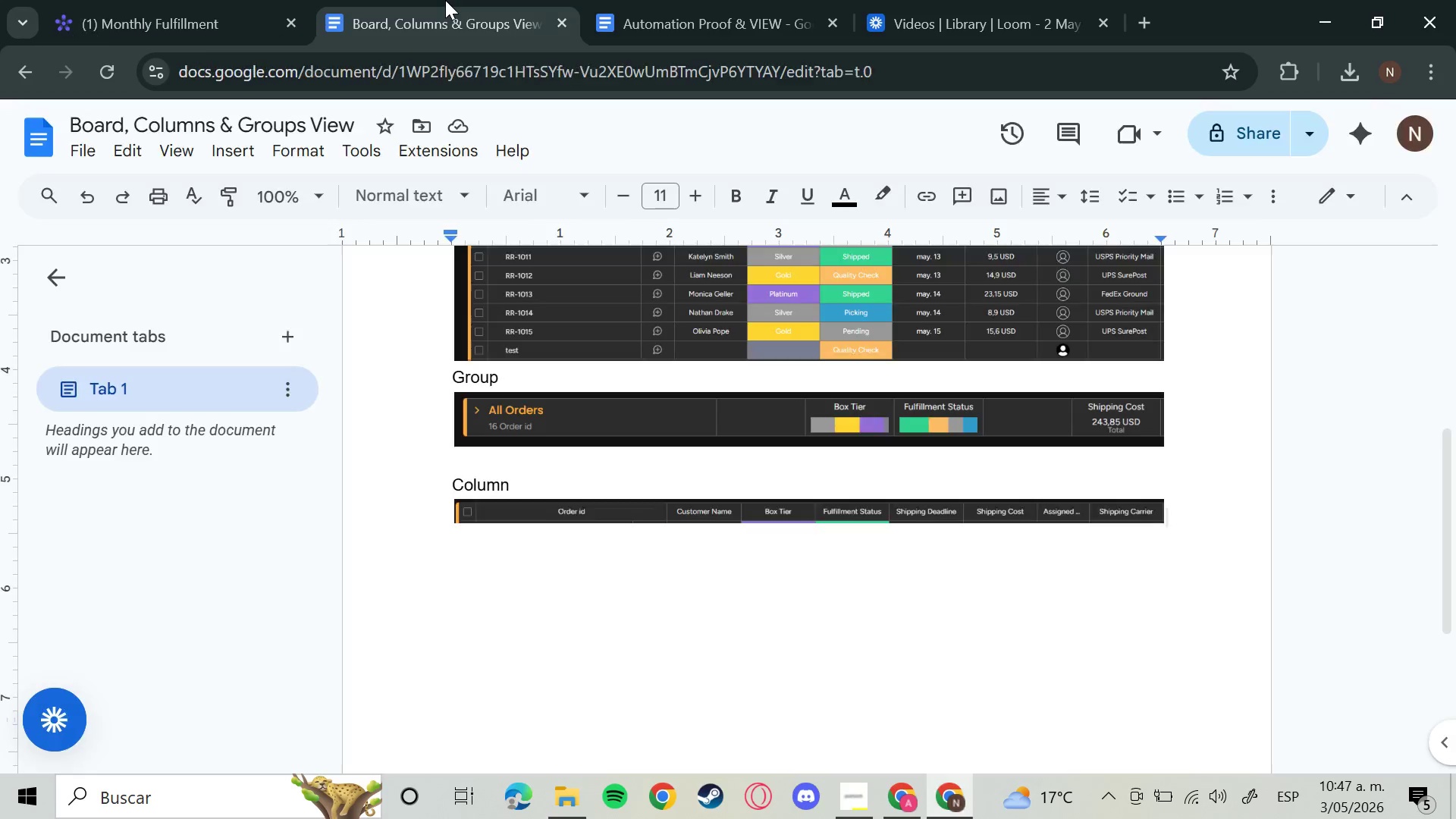 
left_click([445, 0])
 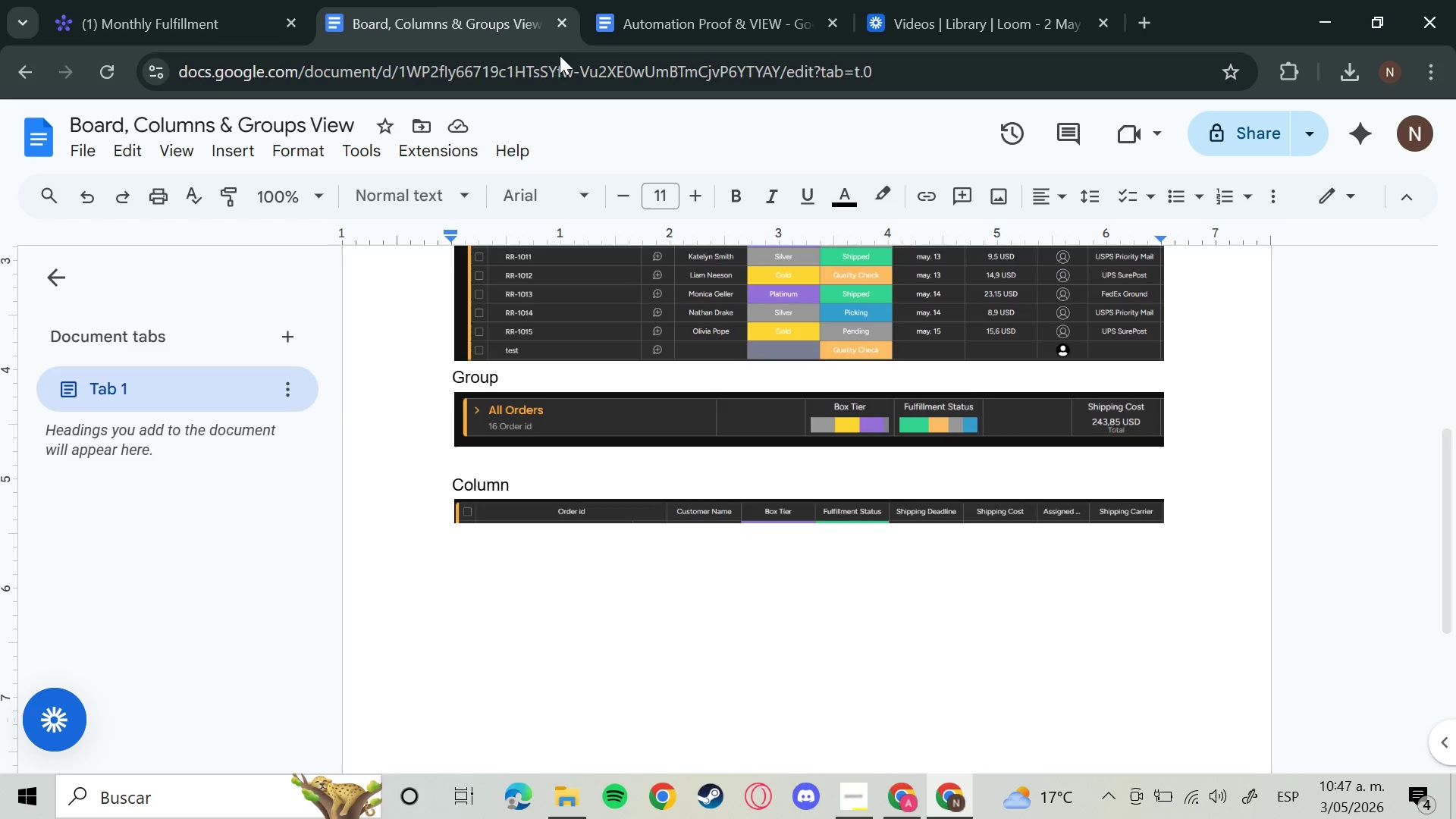 
left_click([612, 0])
 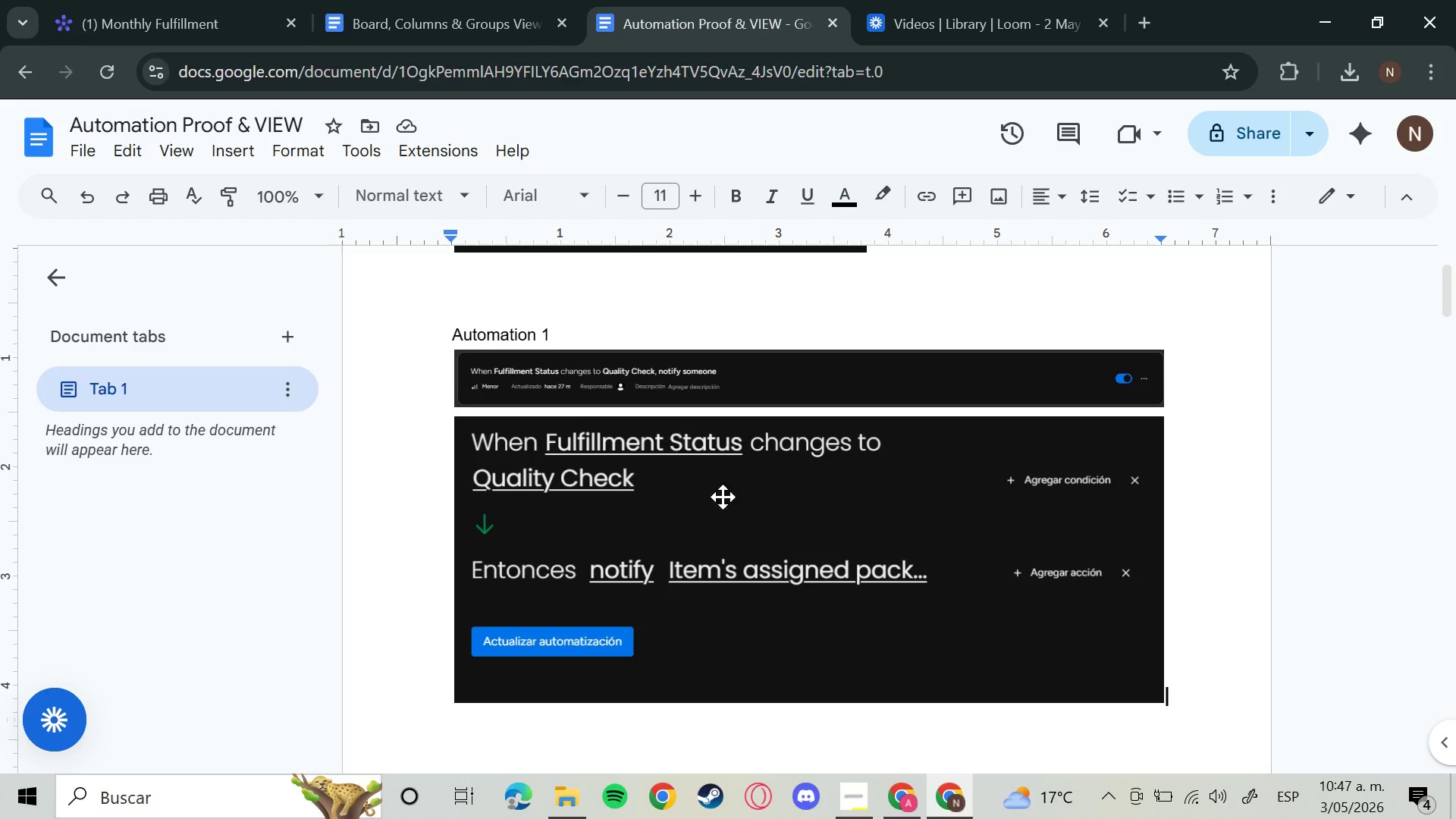 
scroll: coordinate [1136, 434], scroll_direction: down, amount: 2.0
 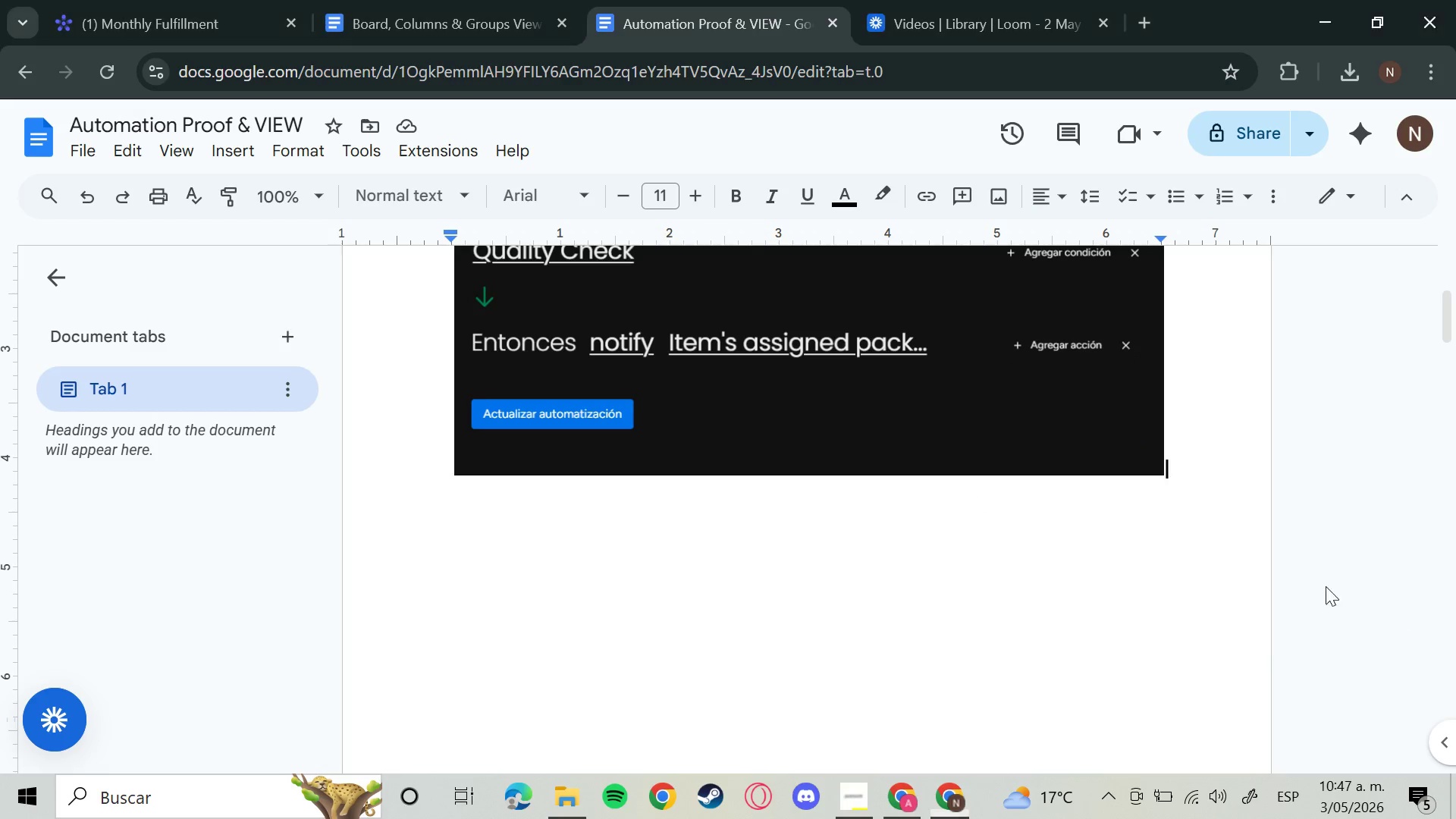 
key(Enter)
 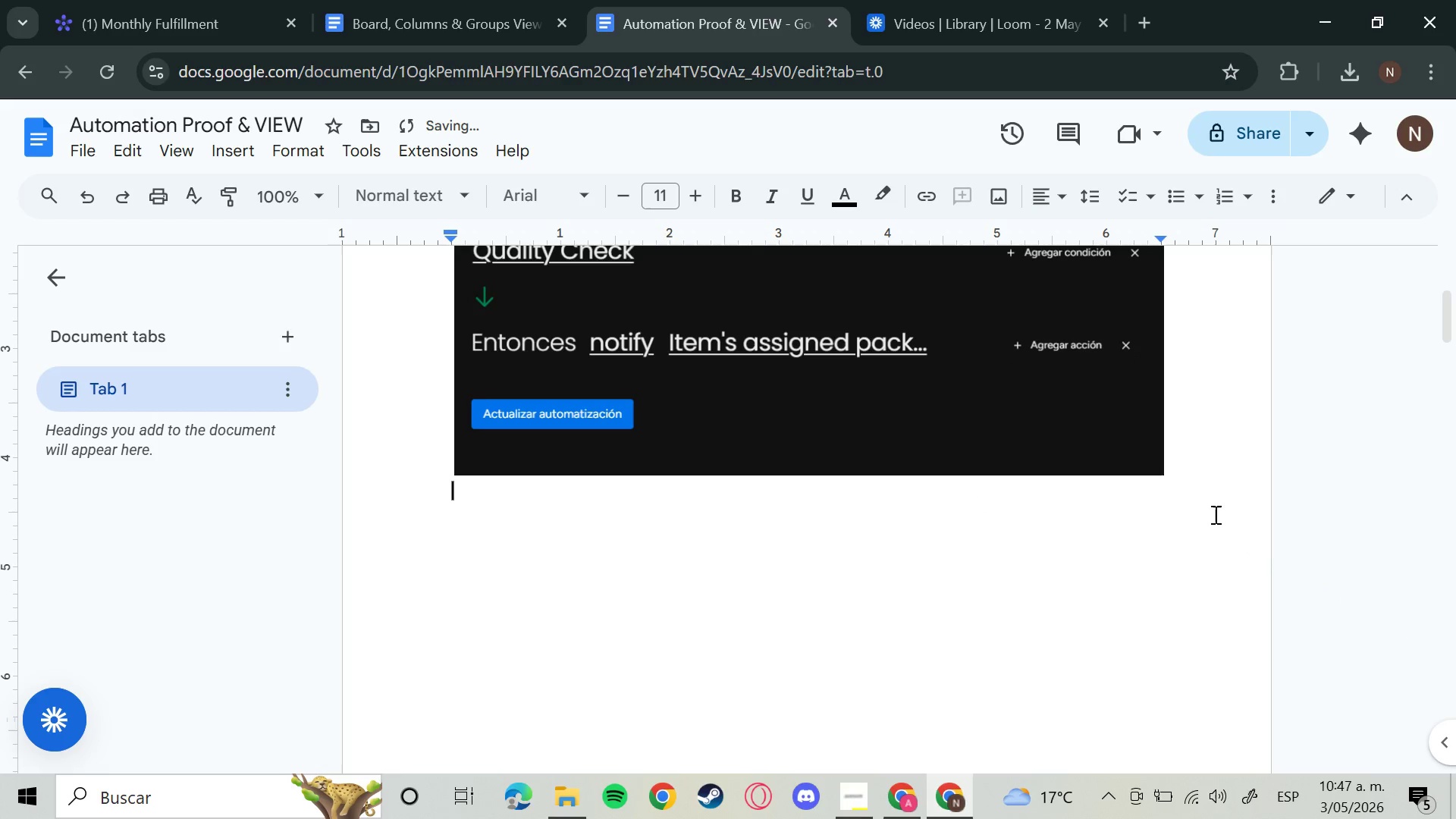 
key(Control+V)
 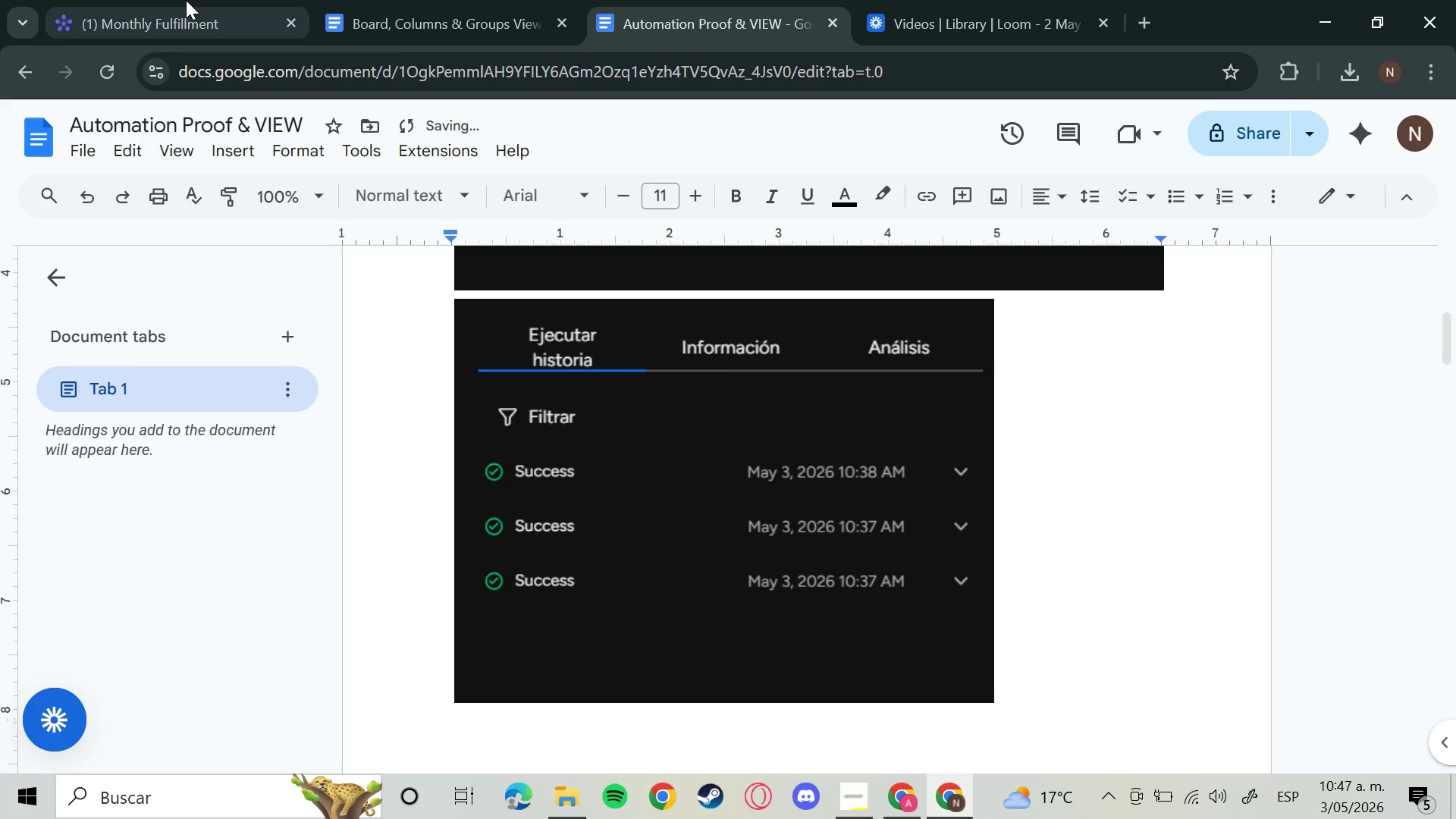 
left_click([186, 0])
 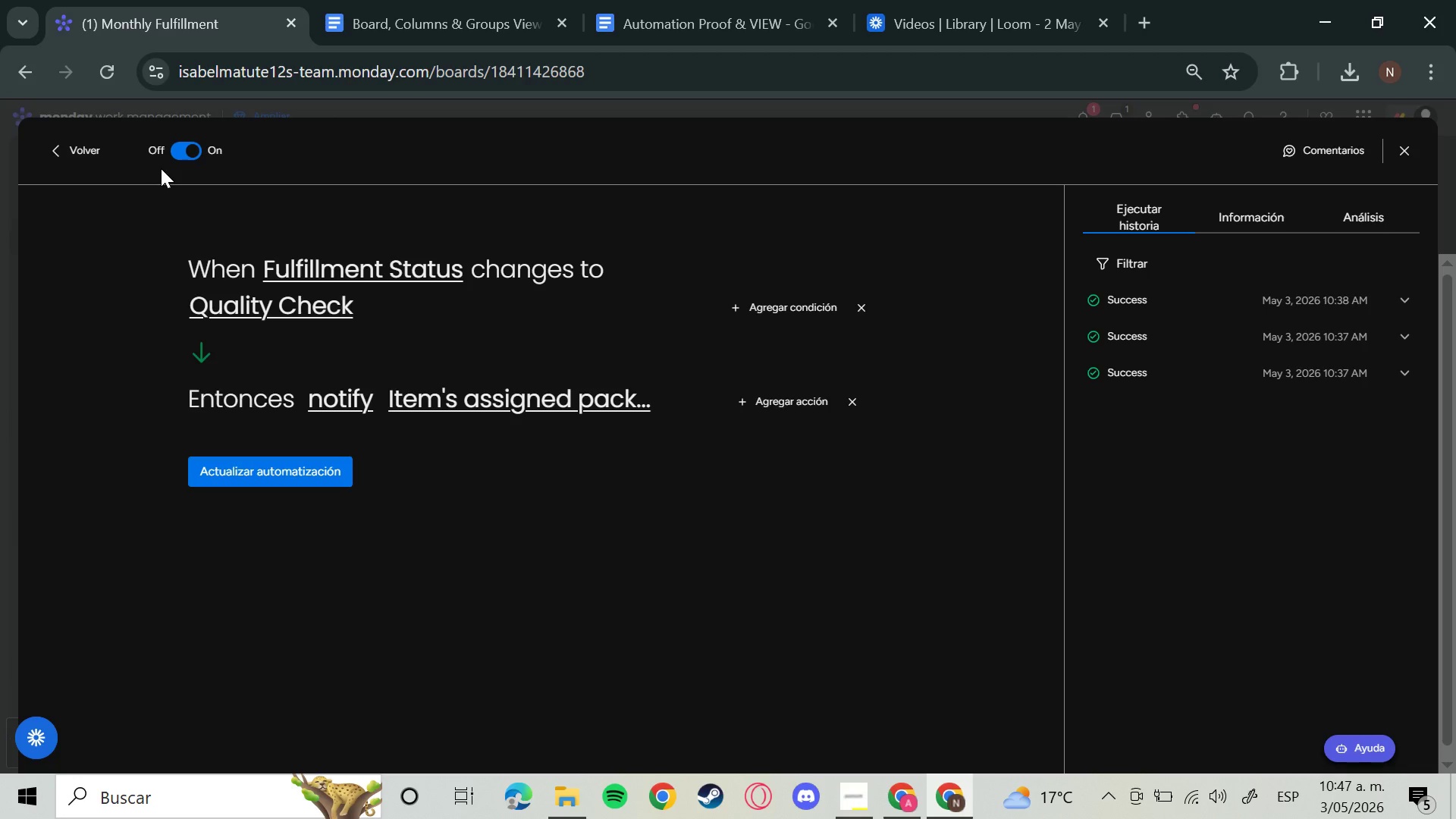 
left_click([734, 0])
 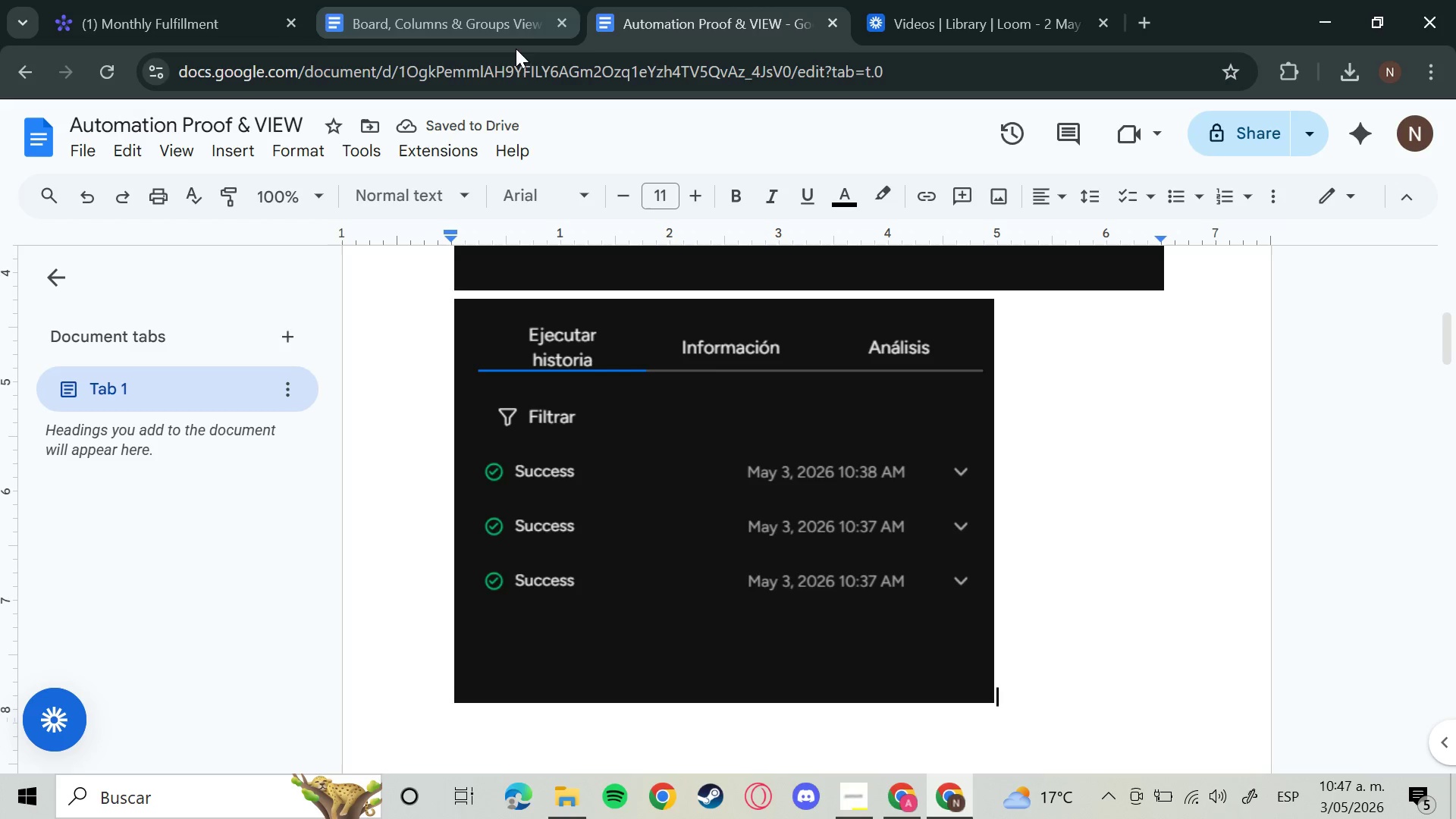 
left_click([928, 401])
 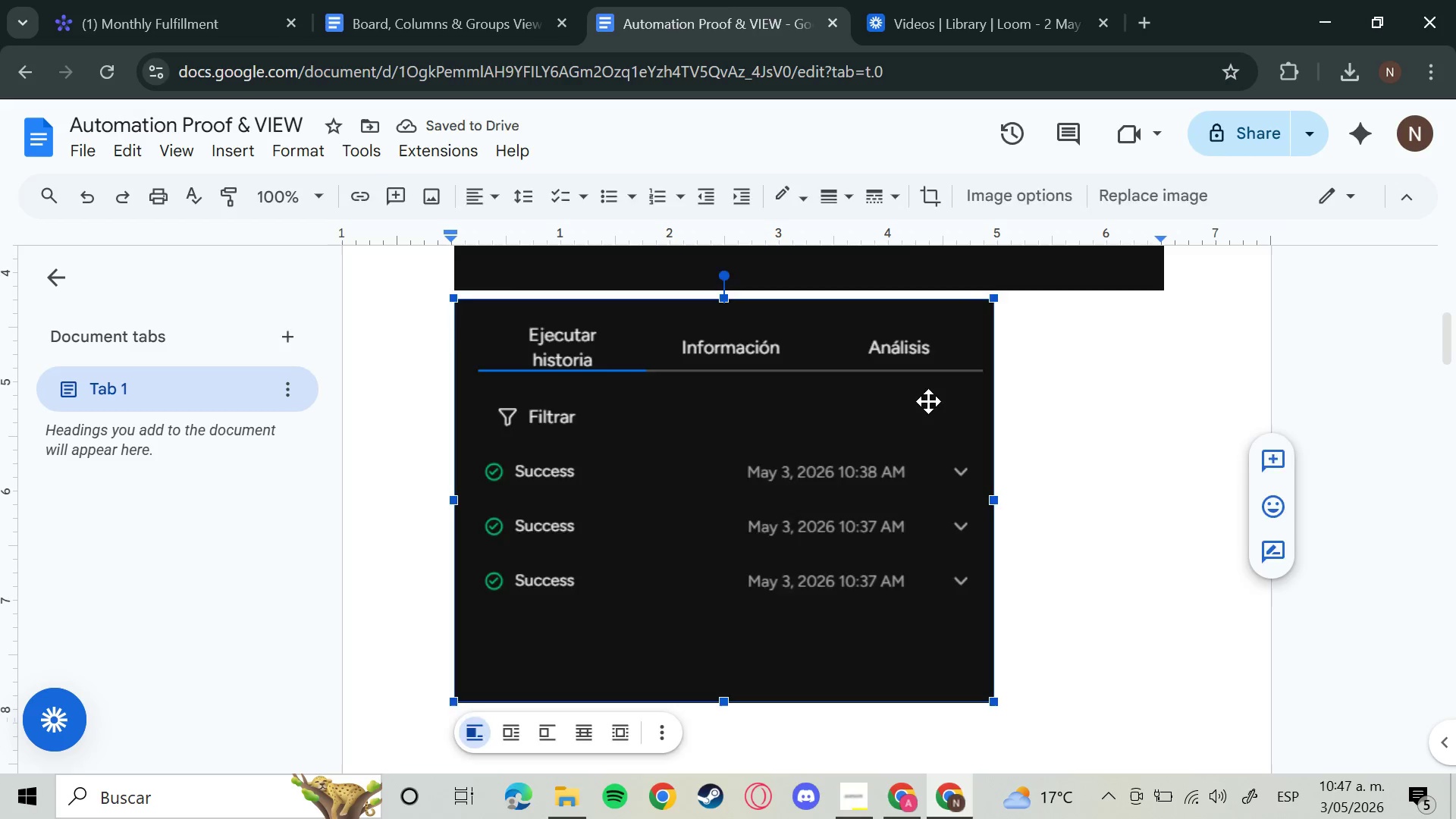 
key(Backspace)
 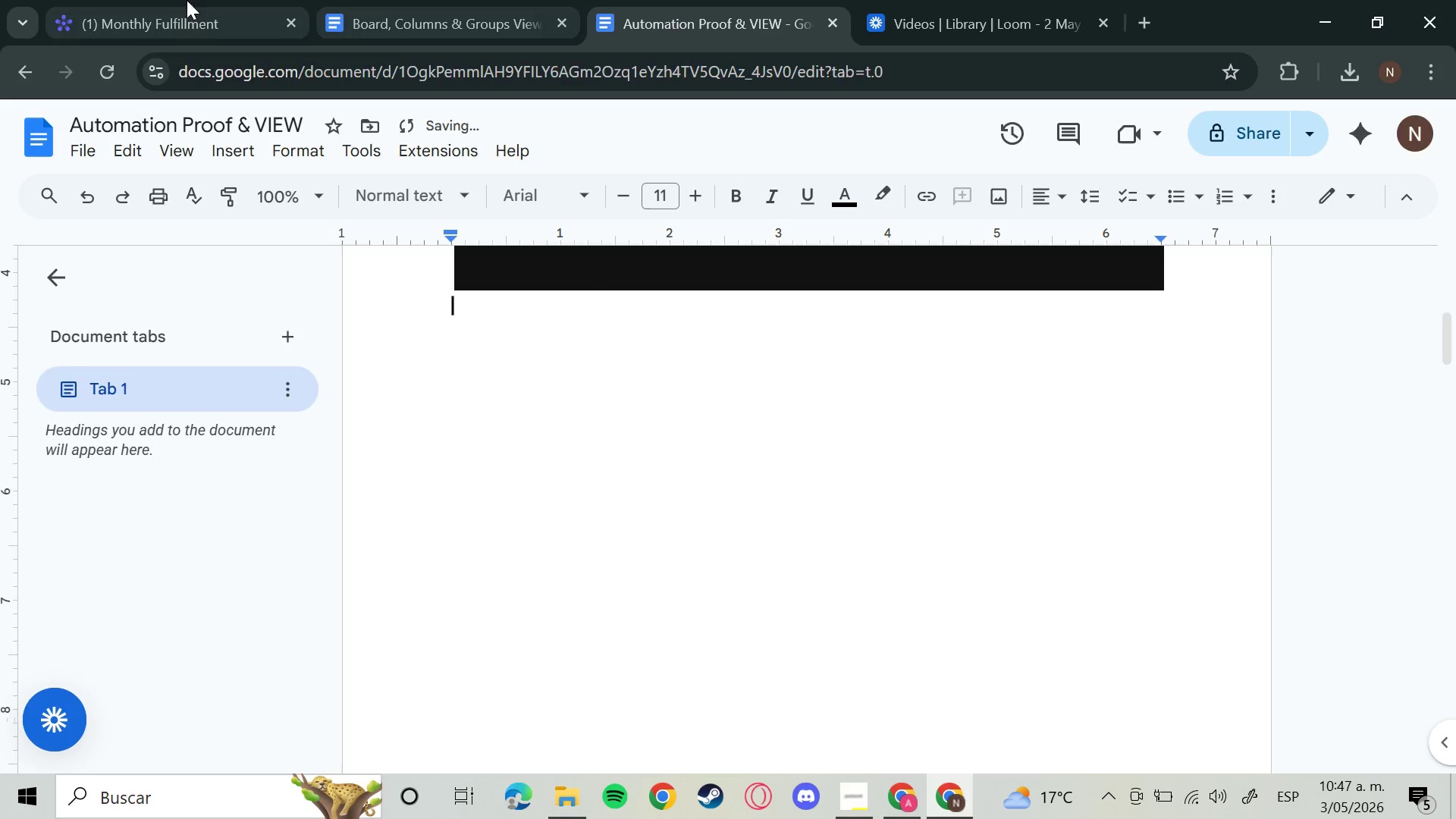 
left_click([166, 0])
 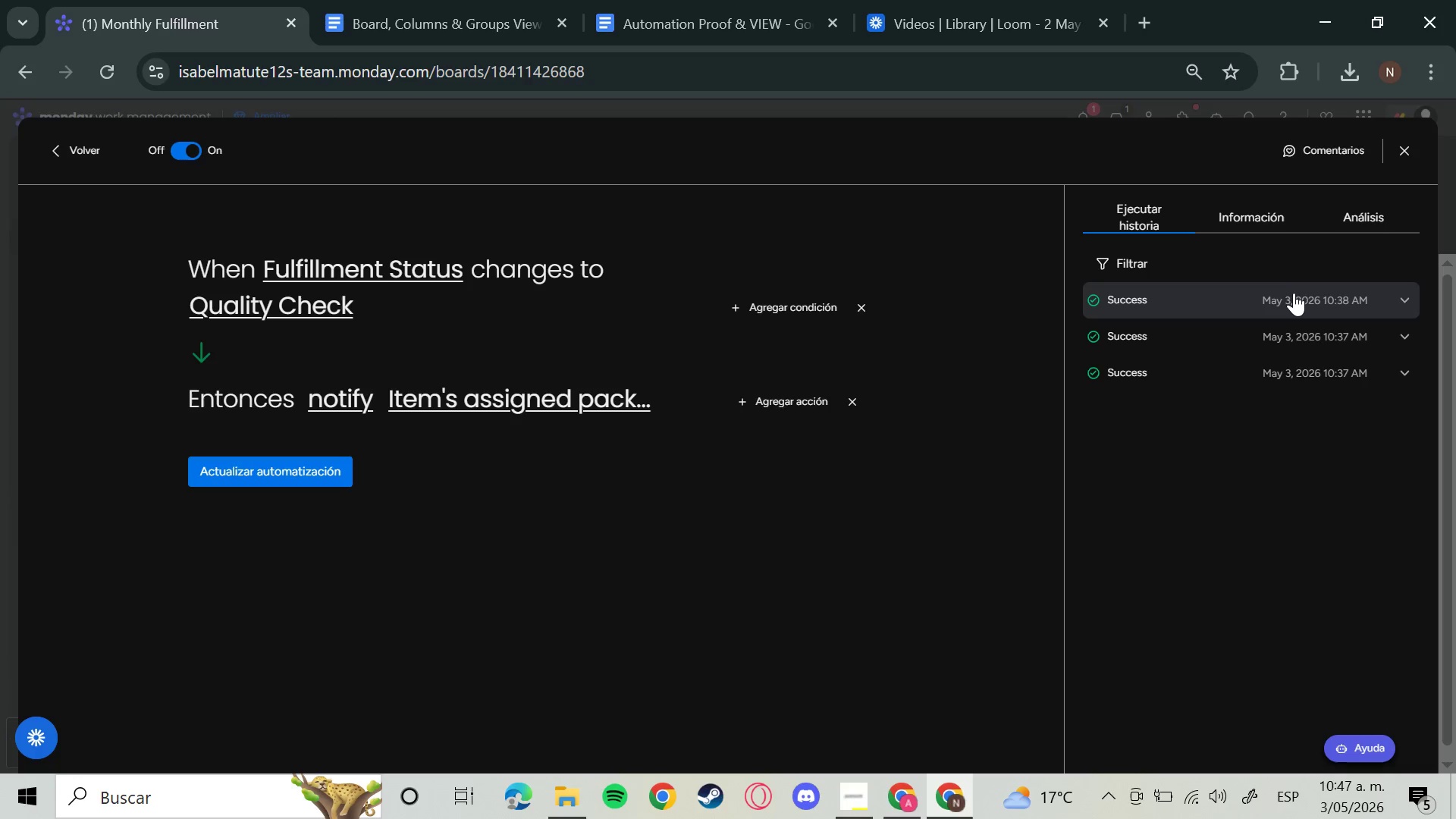 
left_click([1290, 297])
 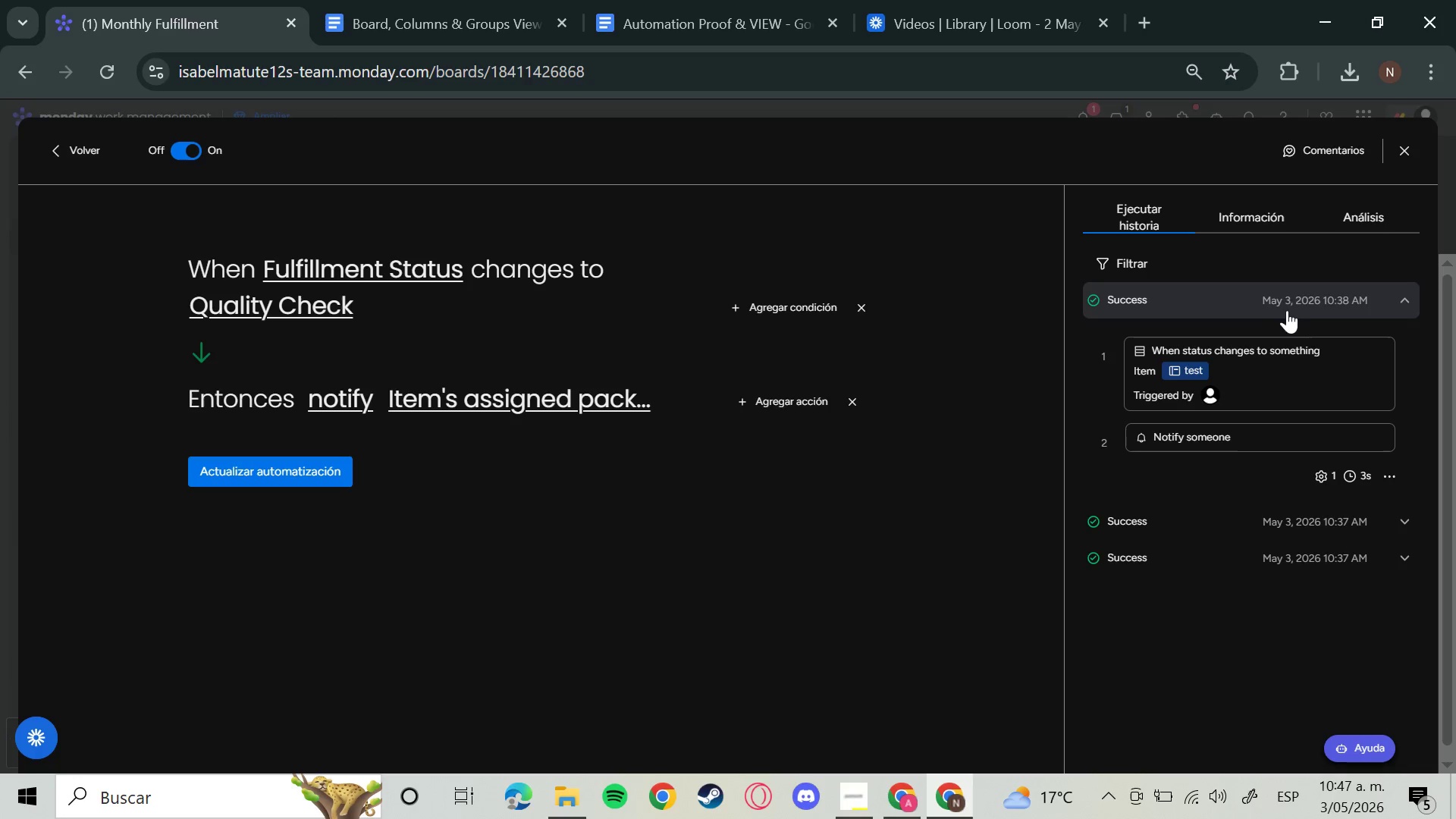 
mouse_move([1300, 360])
 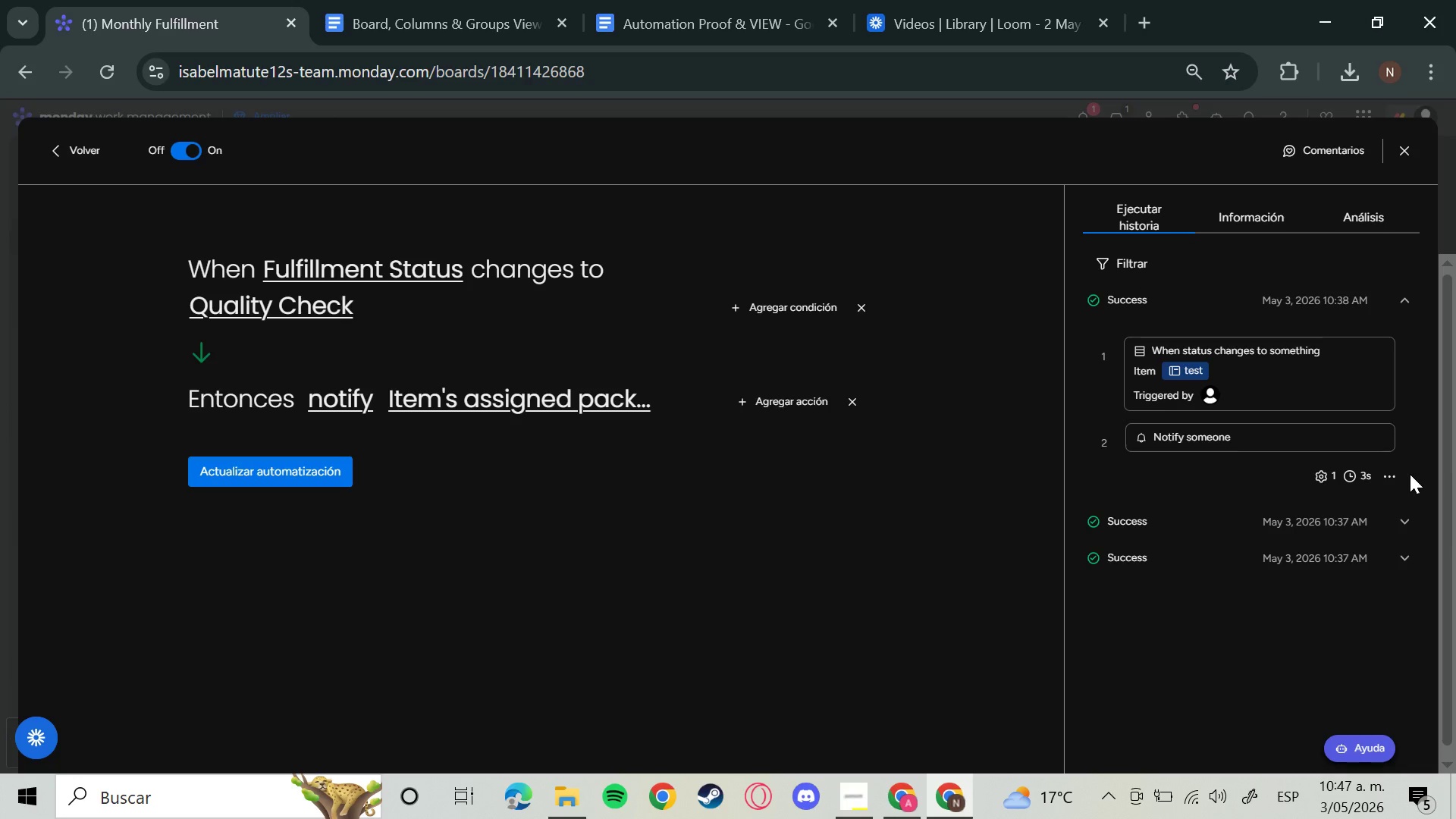 
hold_key(key=MetaLeft, duration=3.84)
 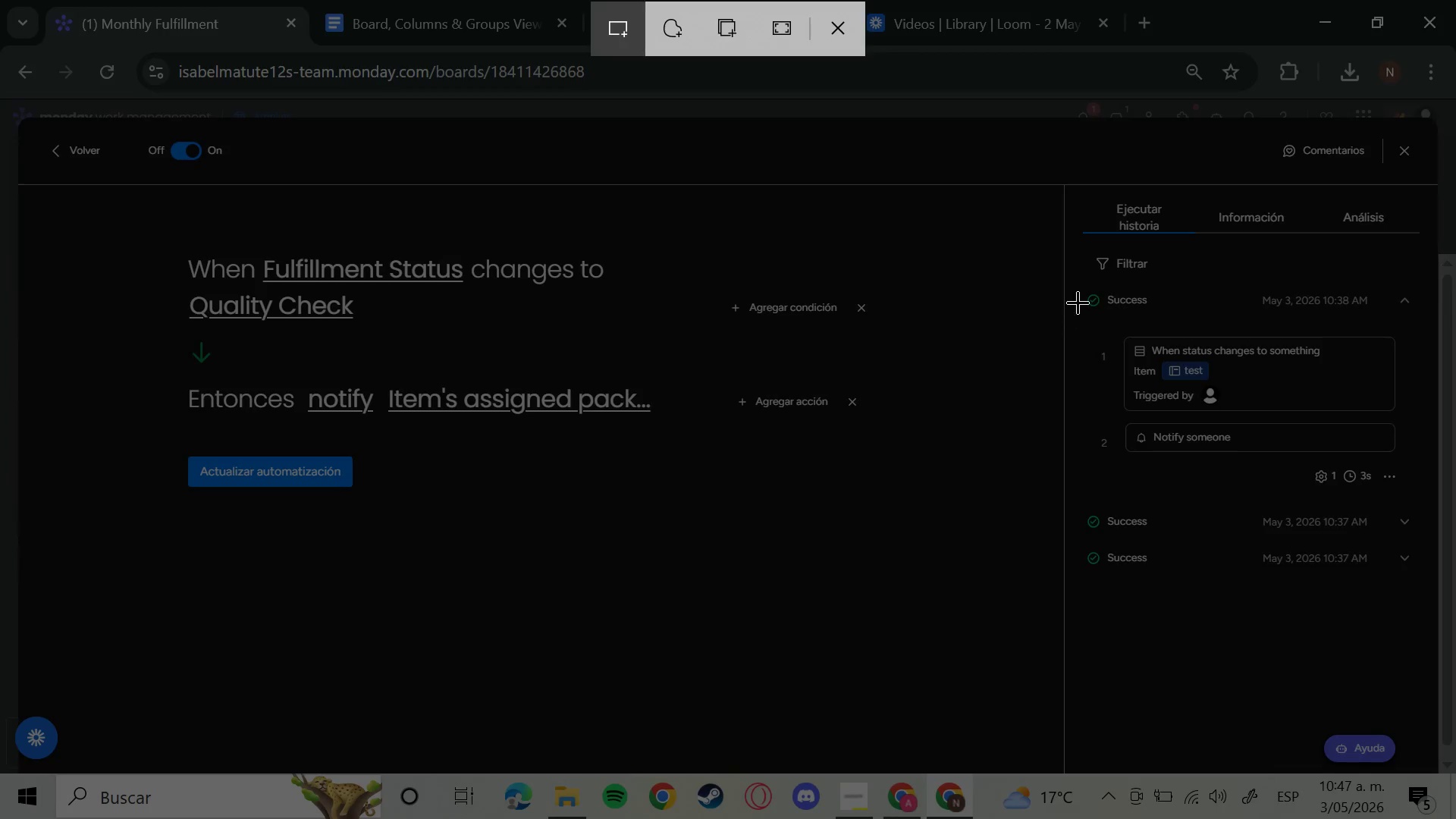 
hold_key(key=ControlLeft, duration=1.5)
 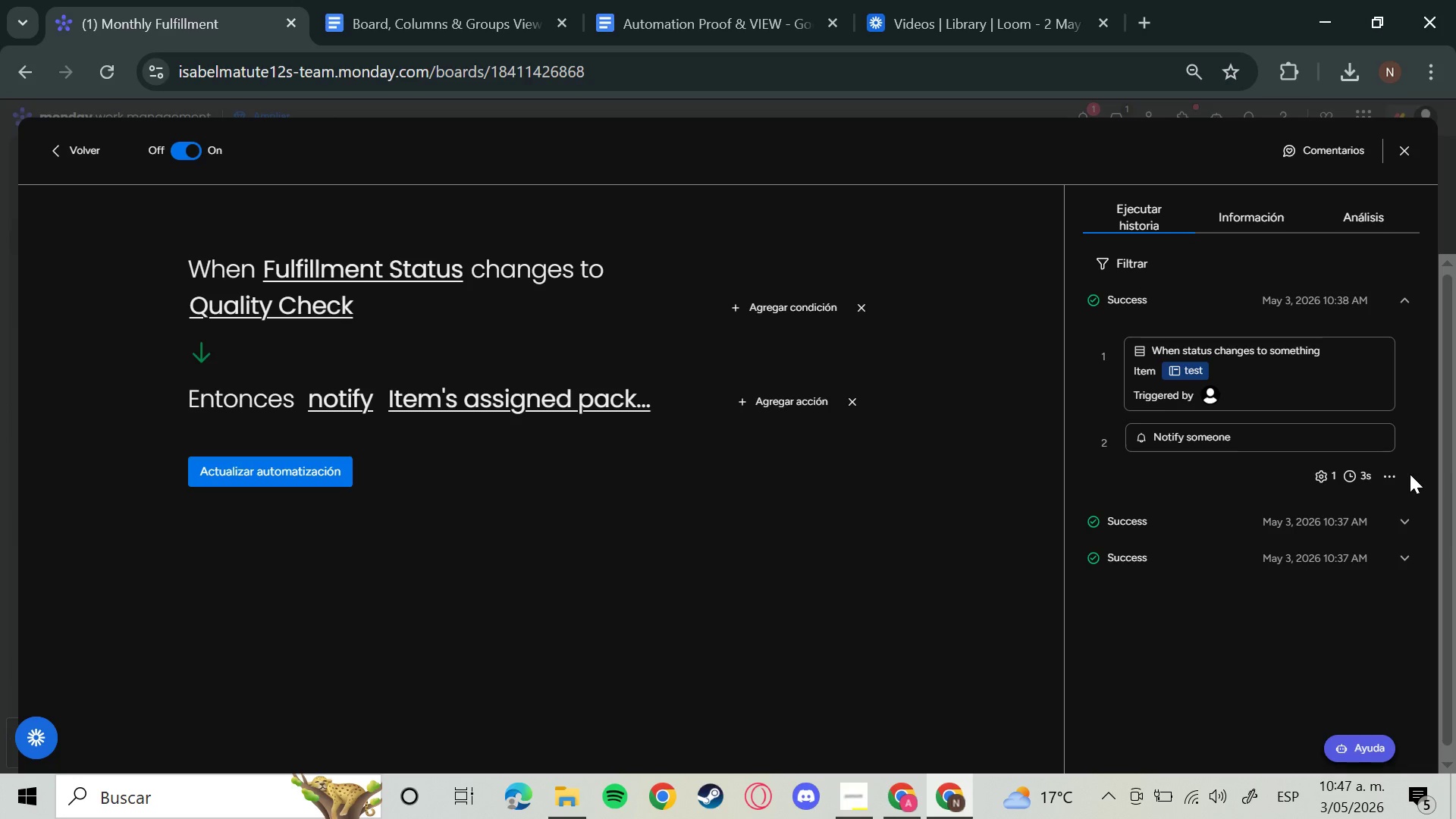 
hold_key(key=ControlLeft, duration=0.69)
 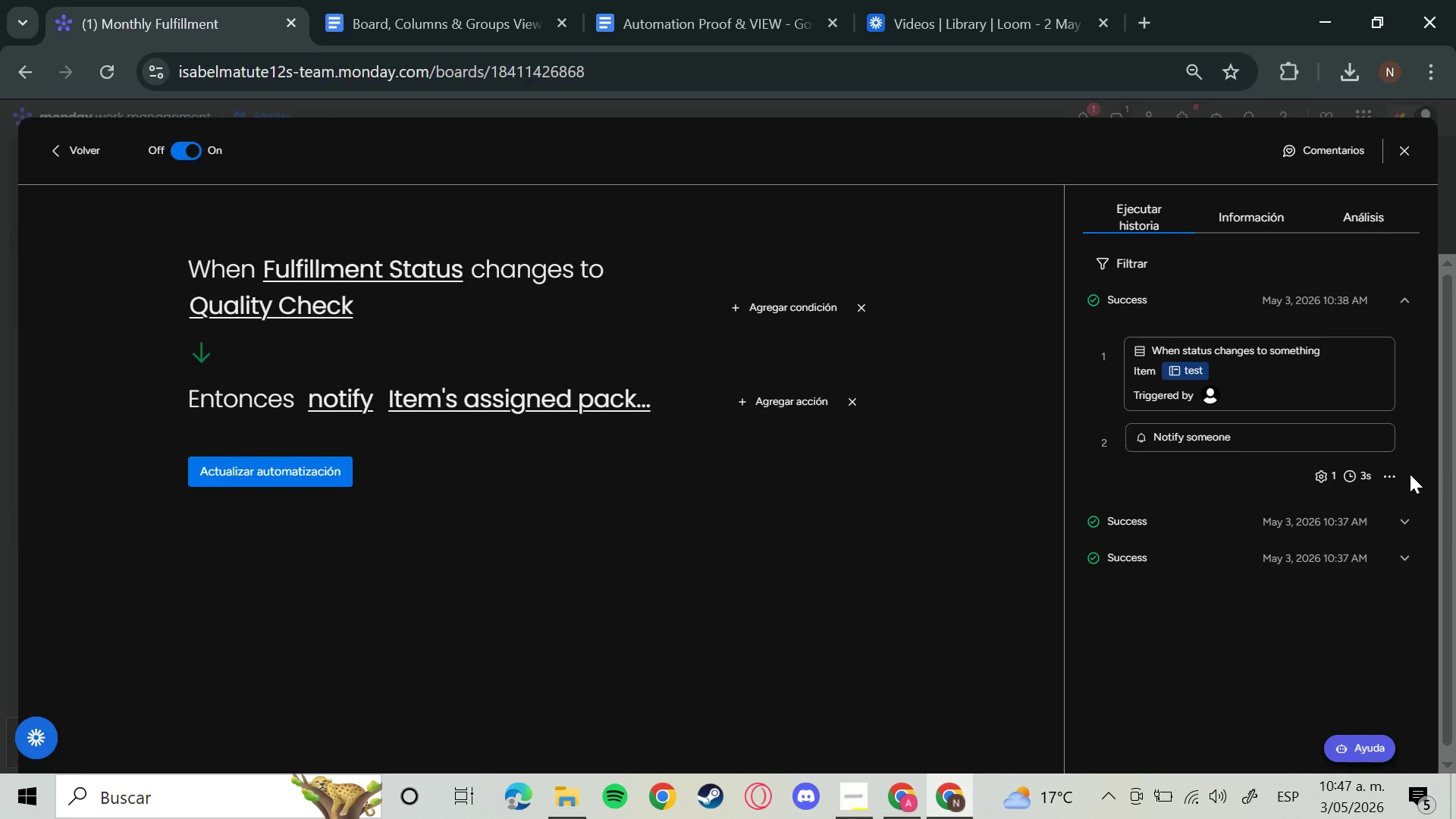 
hold_key(key=ShiftLeft, duration=0.88)
 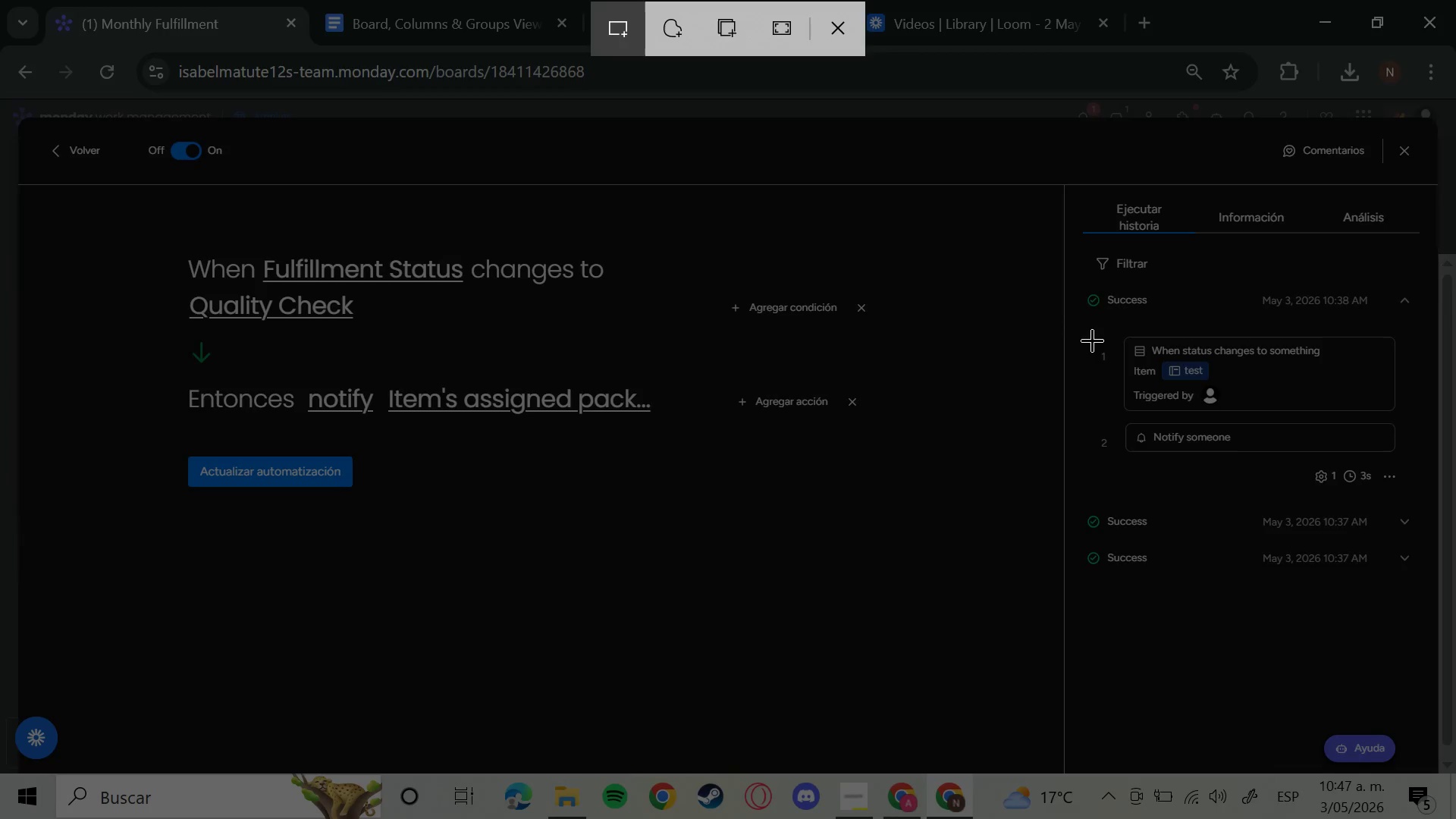 
hold_key(key=S, duration=0.31)
 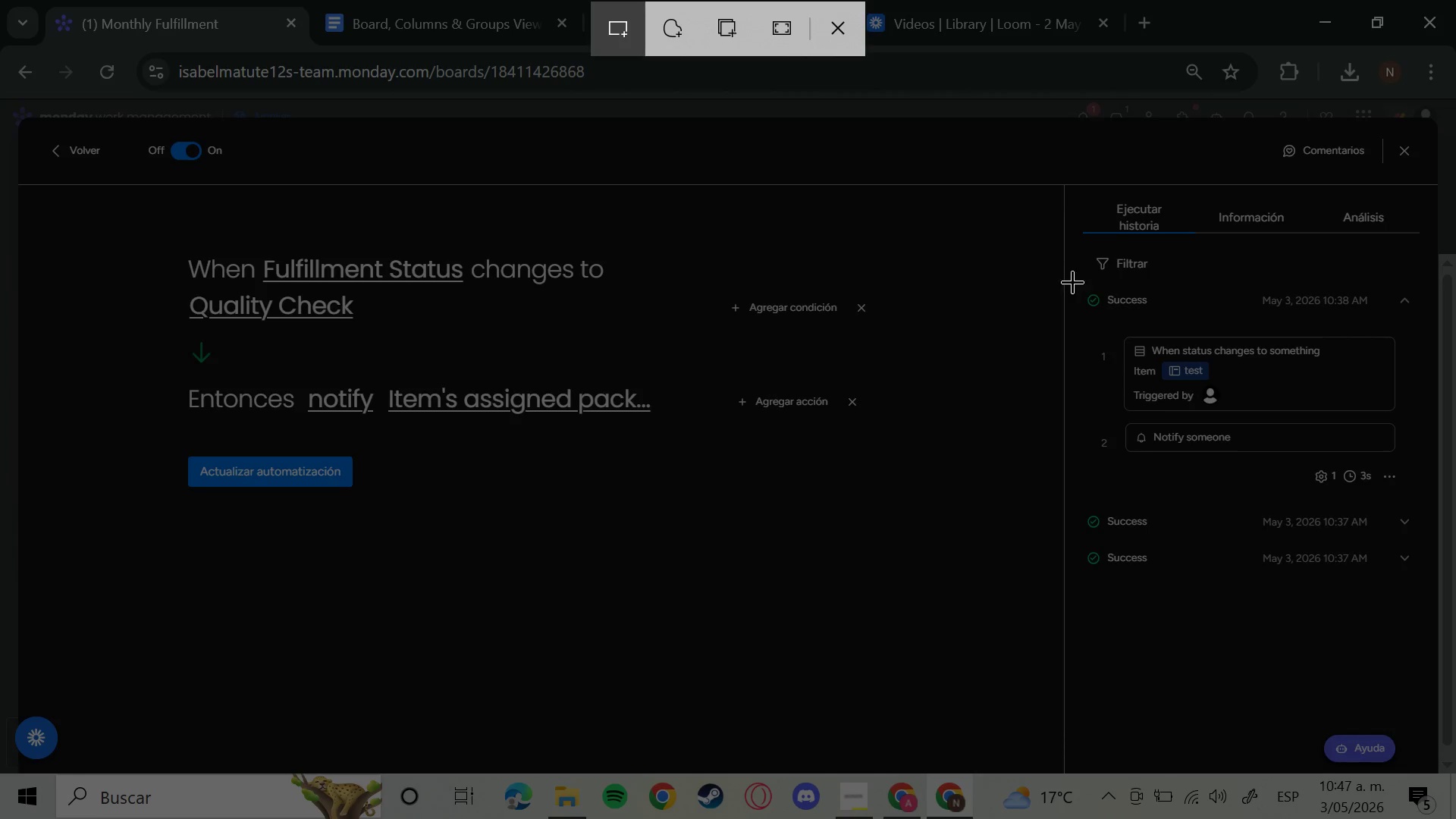 
left_click_drag(start_coordinate=[1075, 274], to_coordinate=[1423, 500])
 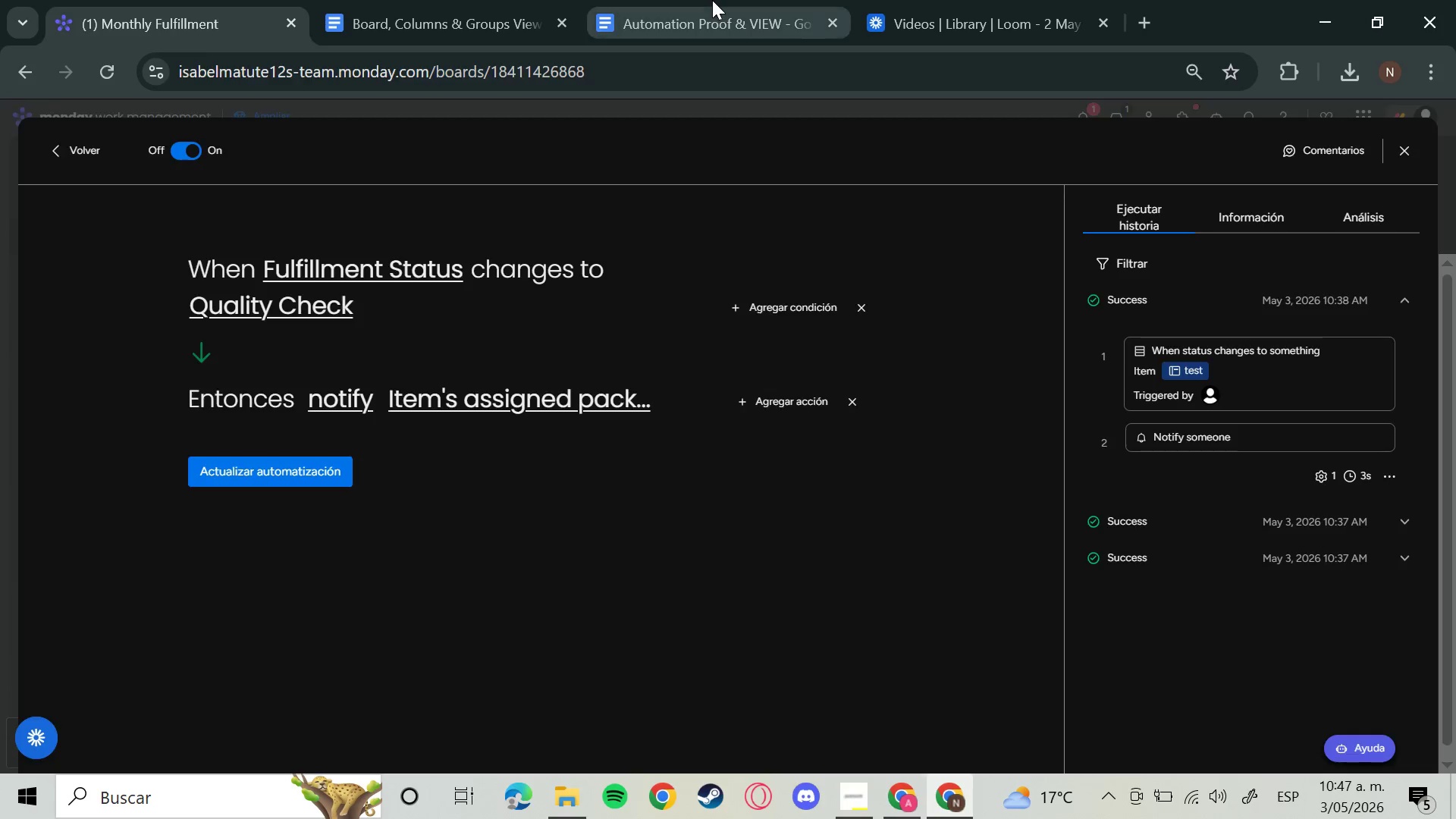 
left_click([712, 0])
 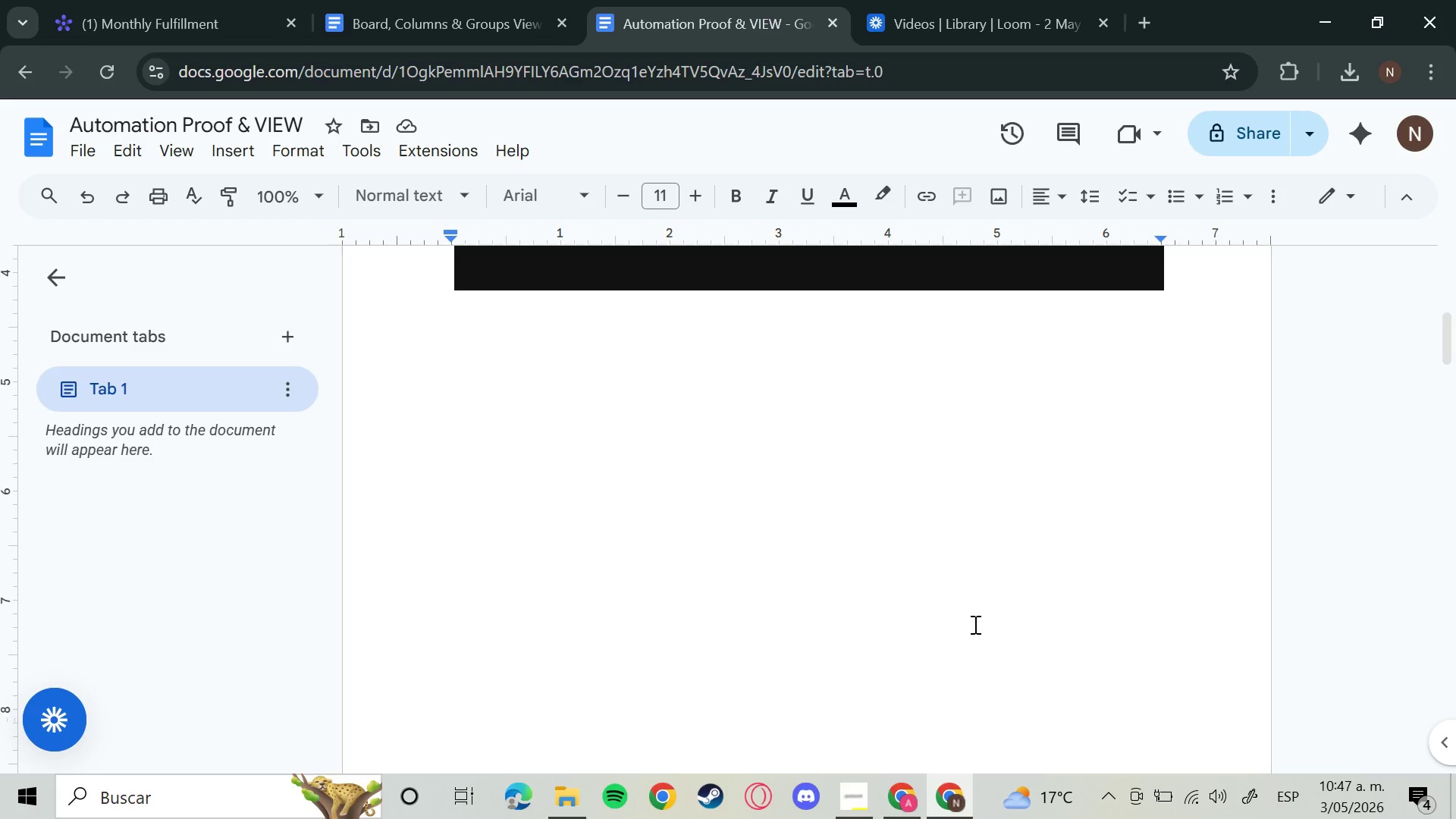 
scroll: coordinate [971, 624], scroll_direction: up, amount: 2.0
 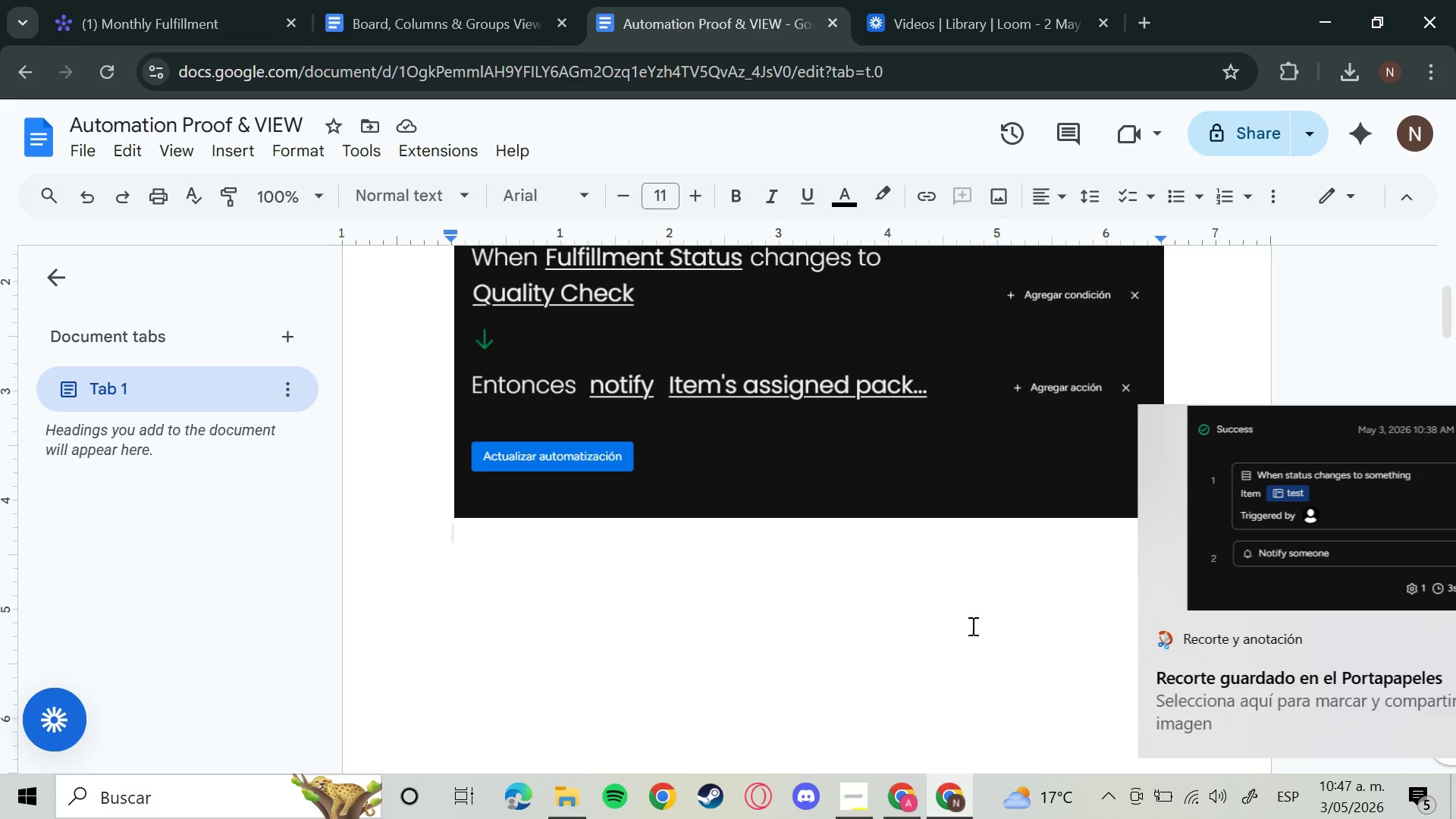 
key(Control+V)
 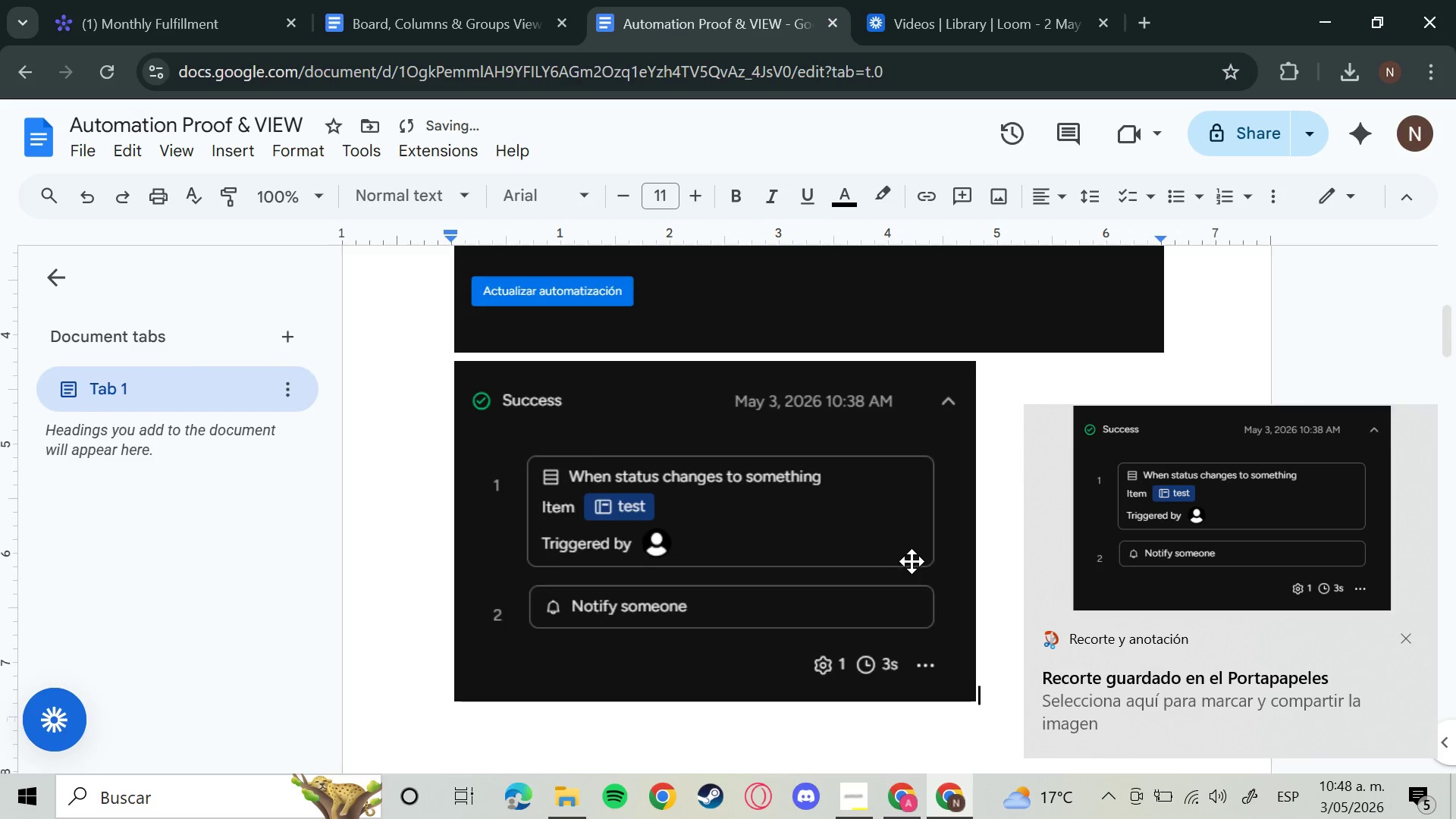 
scroll: coordinate [915, 560], scroll_direction: down, amount: 4.0
 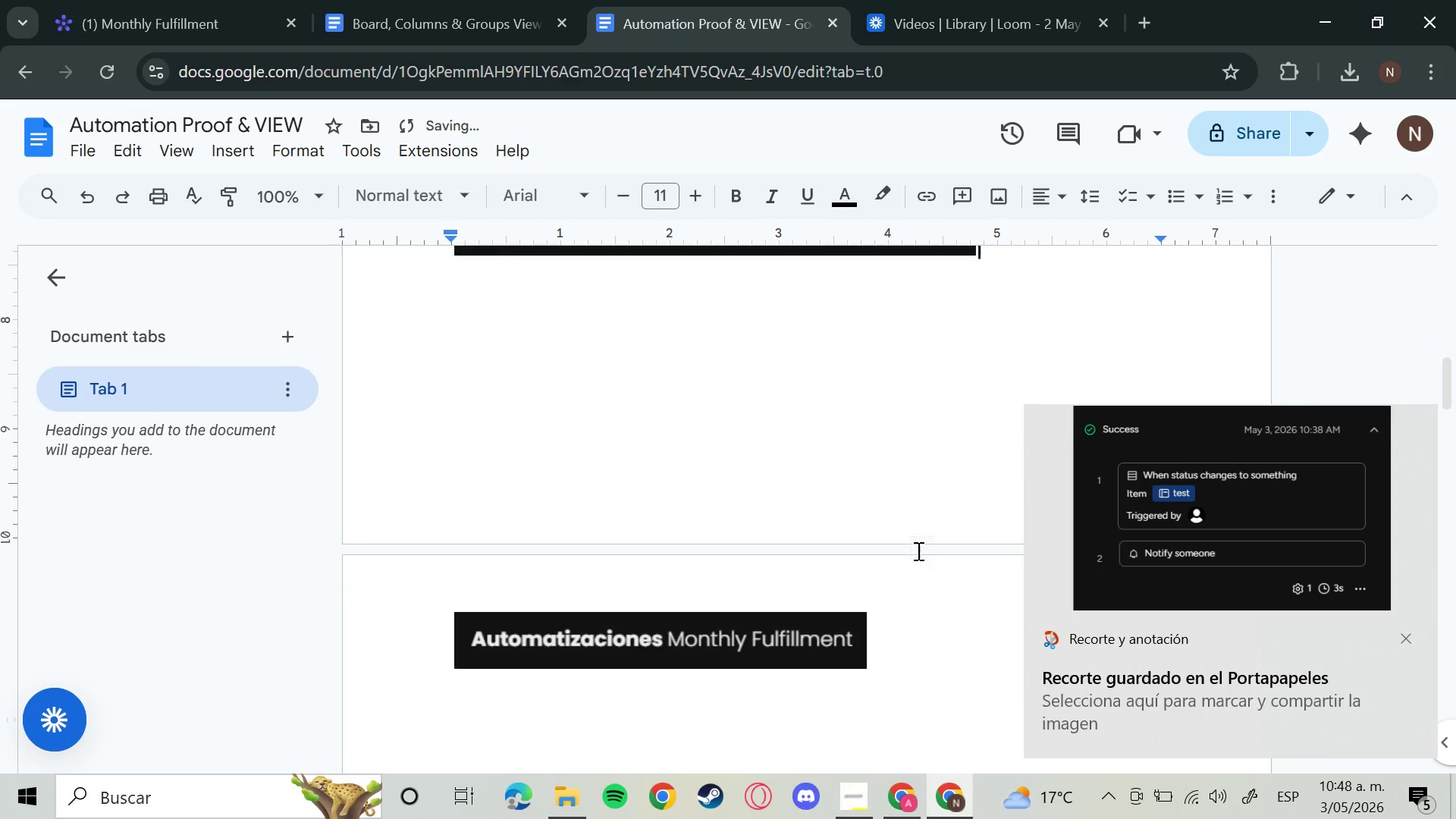 
scroll: coordinate [917, 551], scroll_direction: up, amount: 1.0
 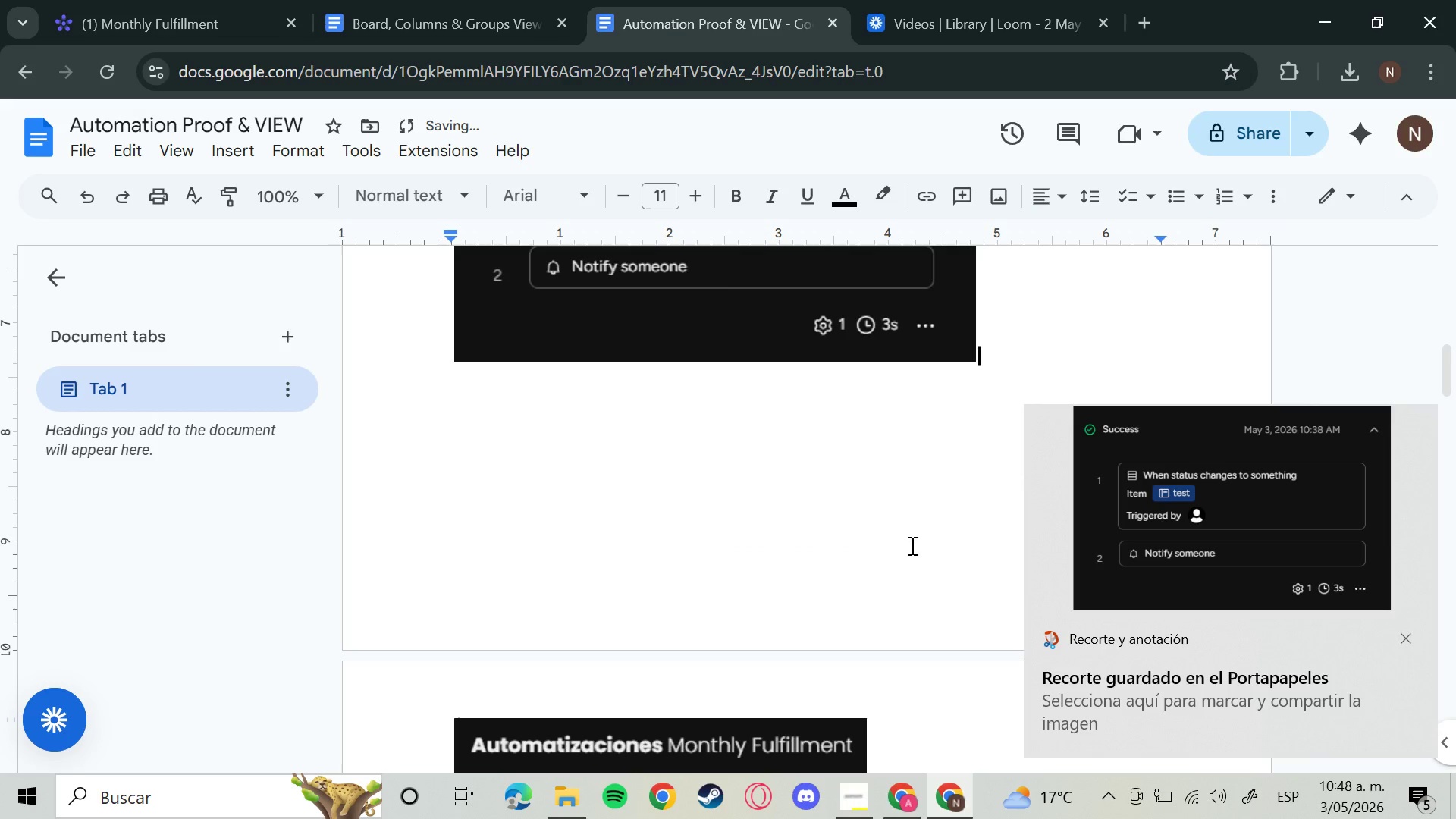 
hold_key(key=Enter, duration=0.95)
 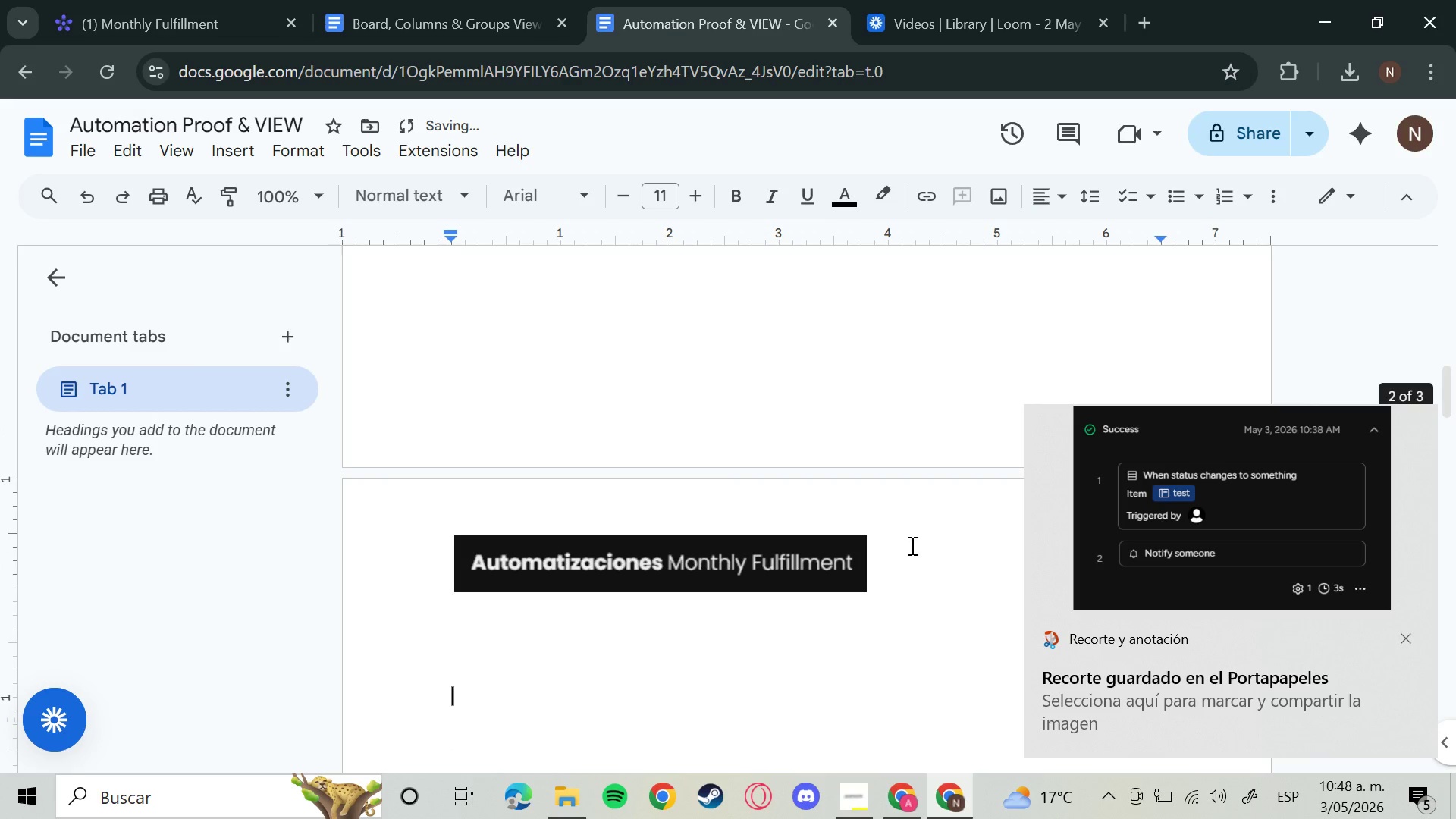 
key(Backspace)
key(Backspace)
type(Automation 2)
 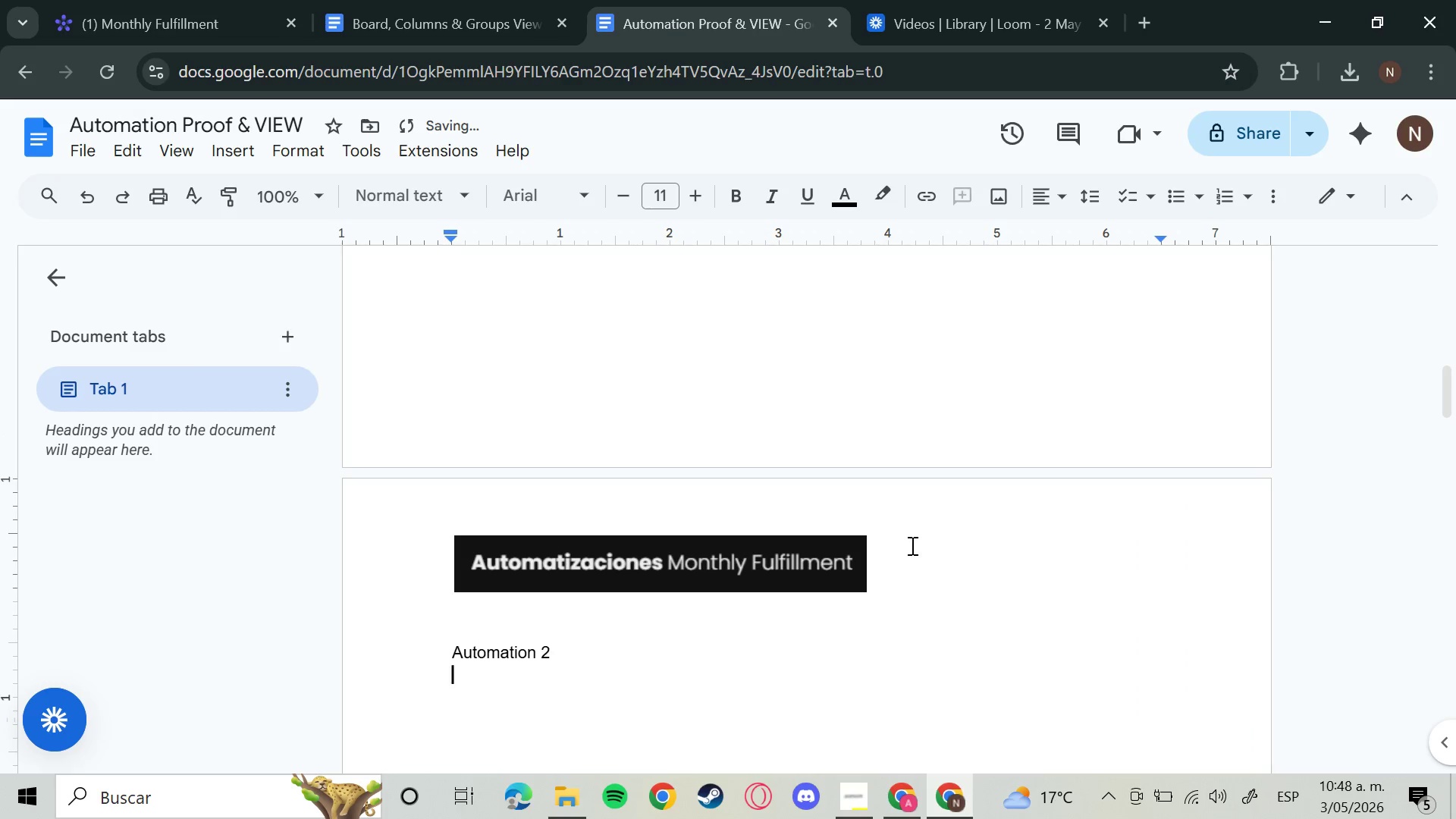 
key(Enter)
 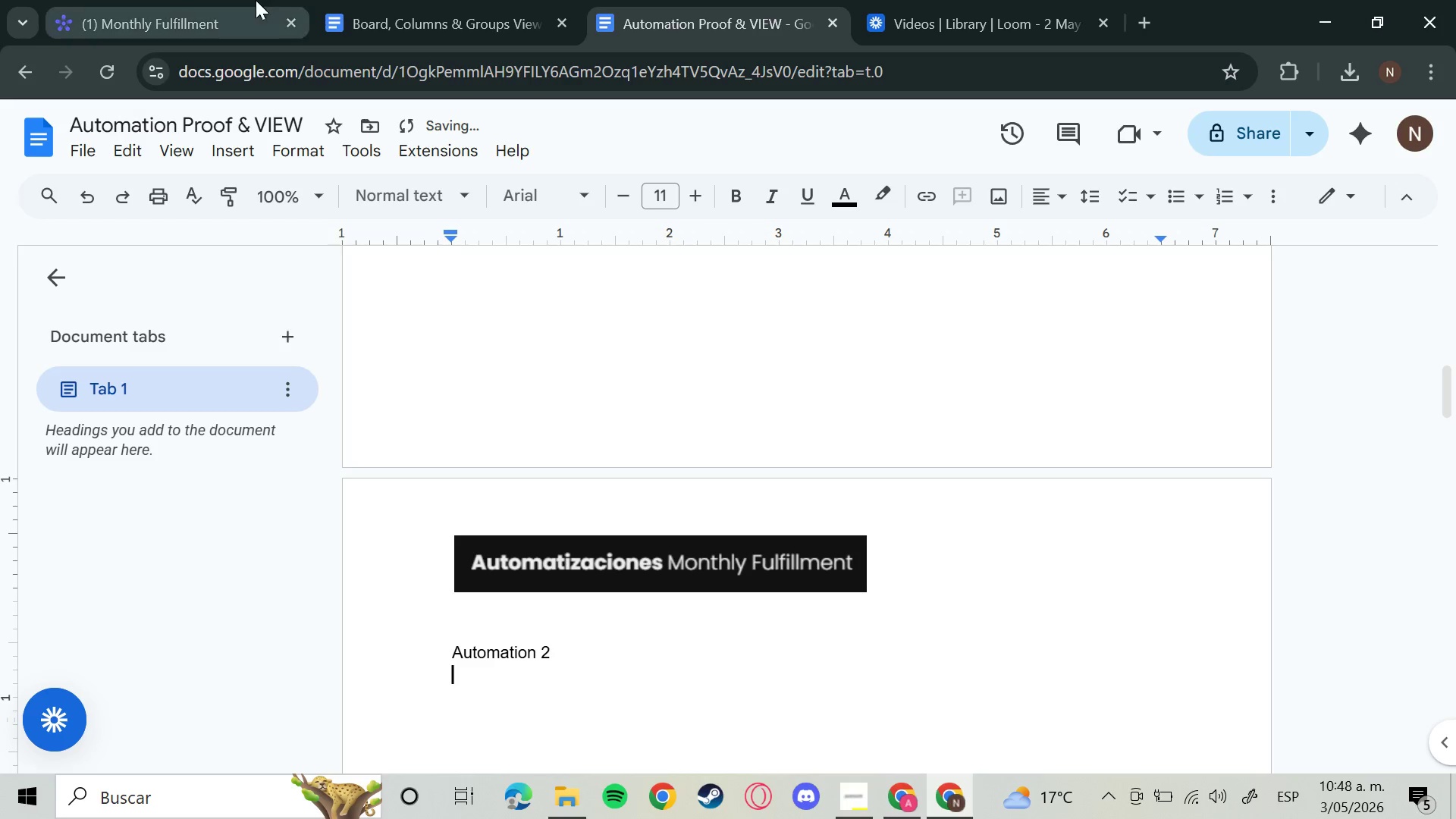 
left_click([146, 0])
 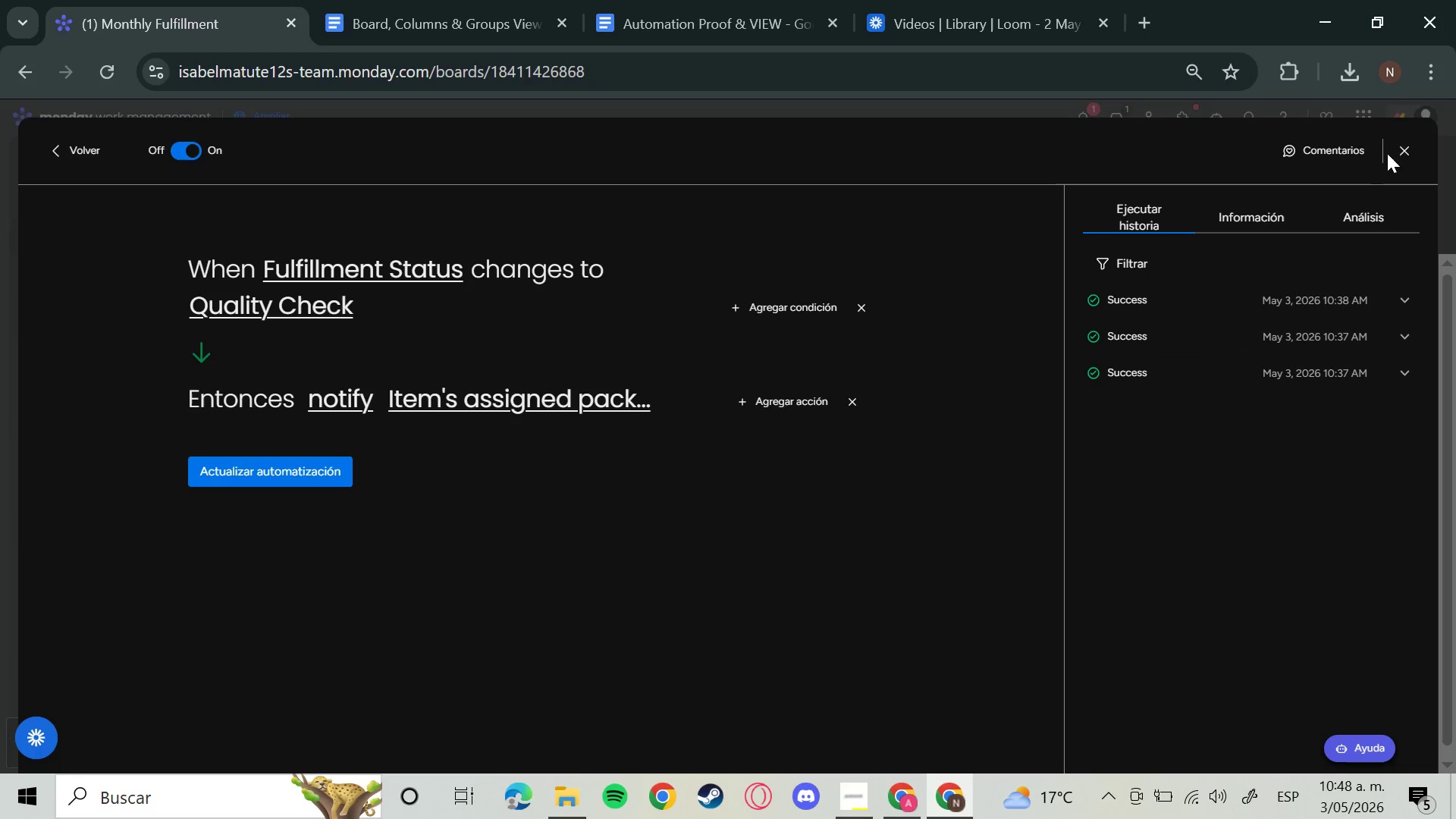 
left_click([1400, 143])
 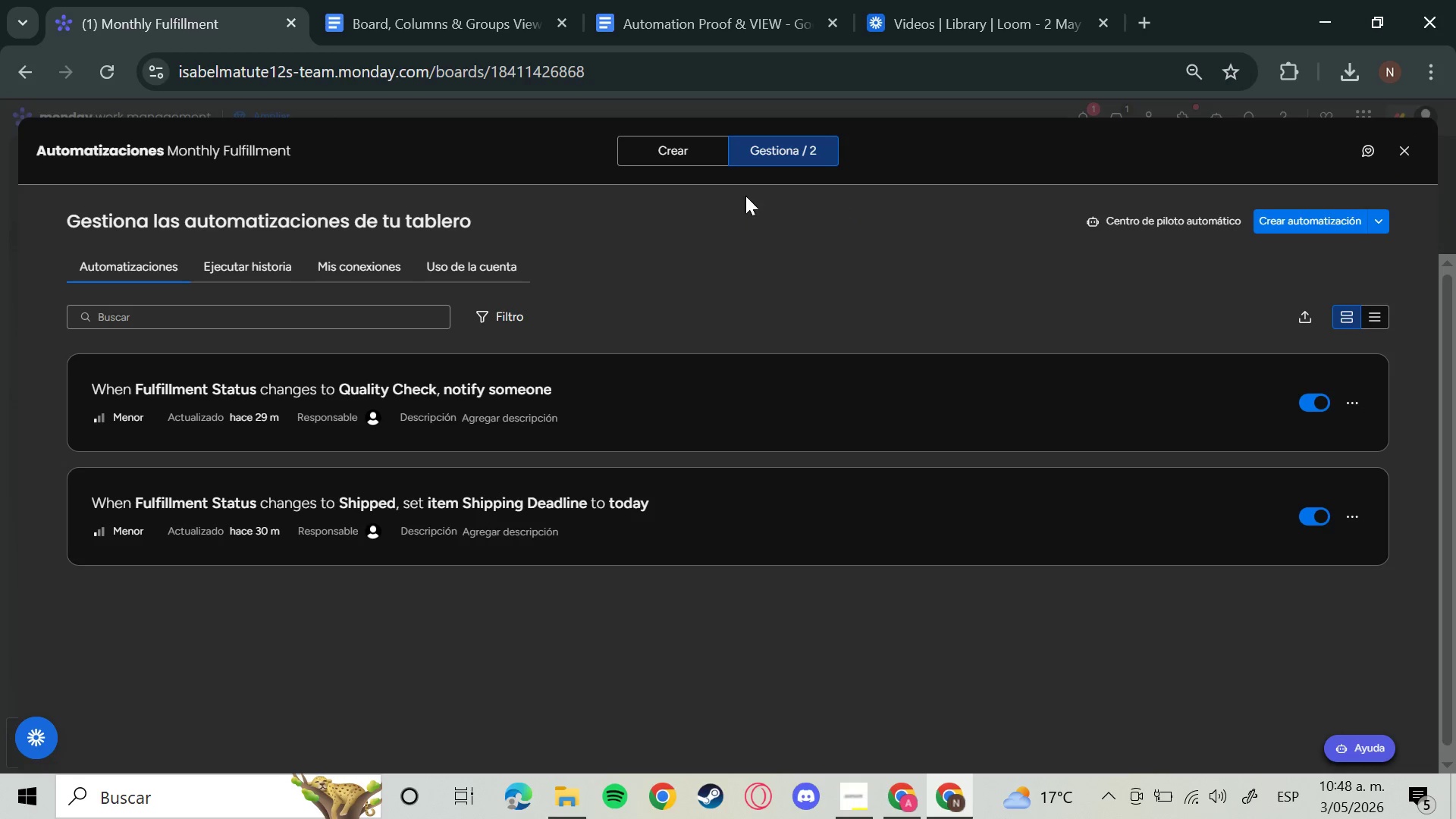 
key(Meta+Shift+S)
 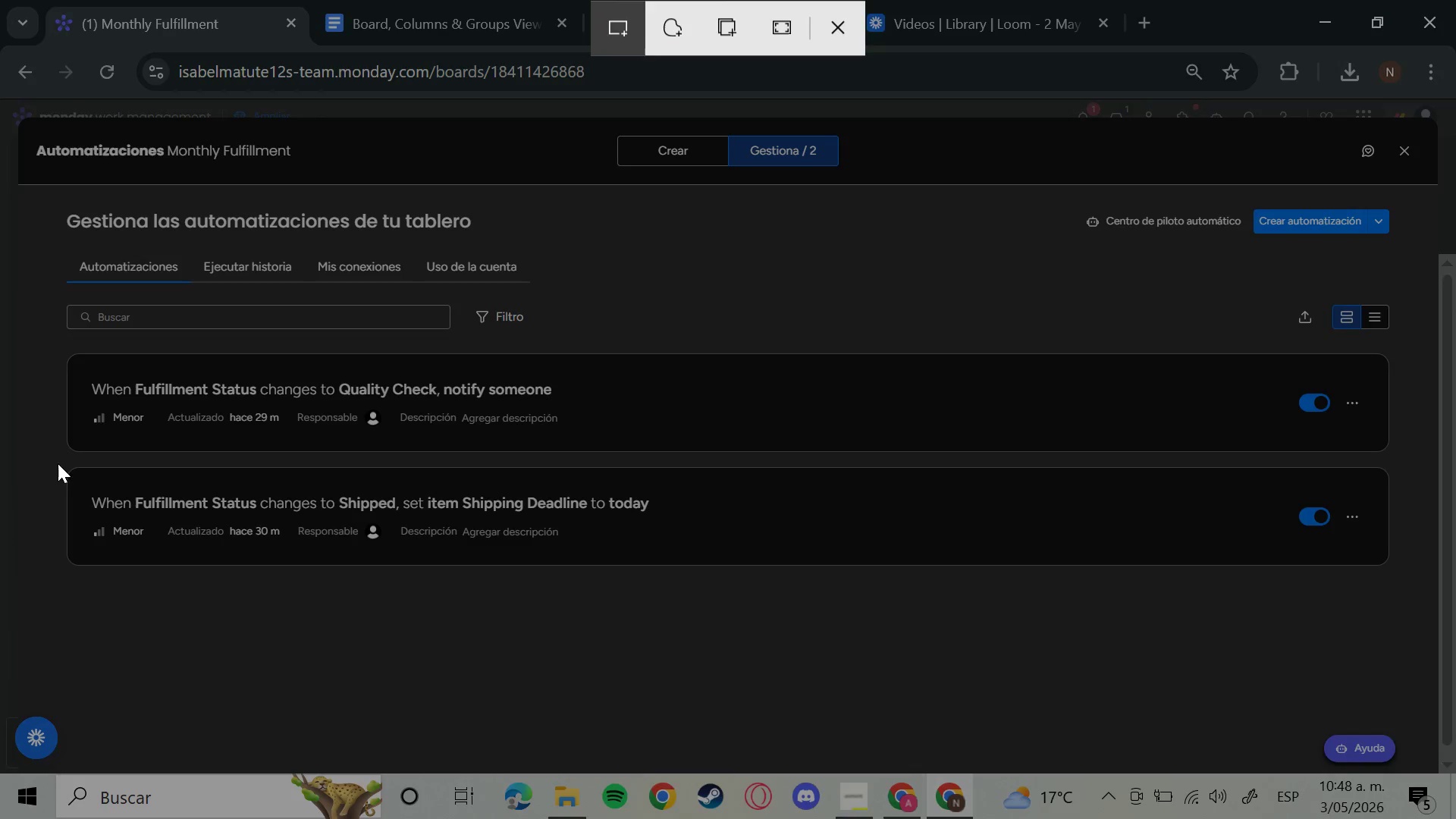 
left_click_drag(start_coordinate=[66, 461], to_coordinate=[1391, 568])
 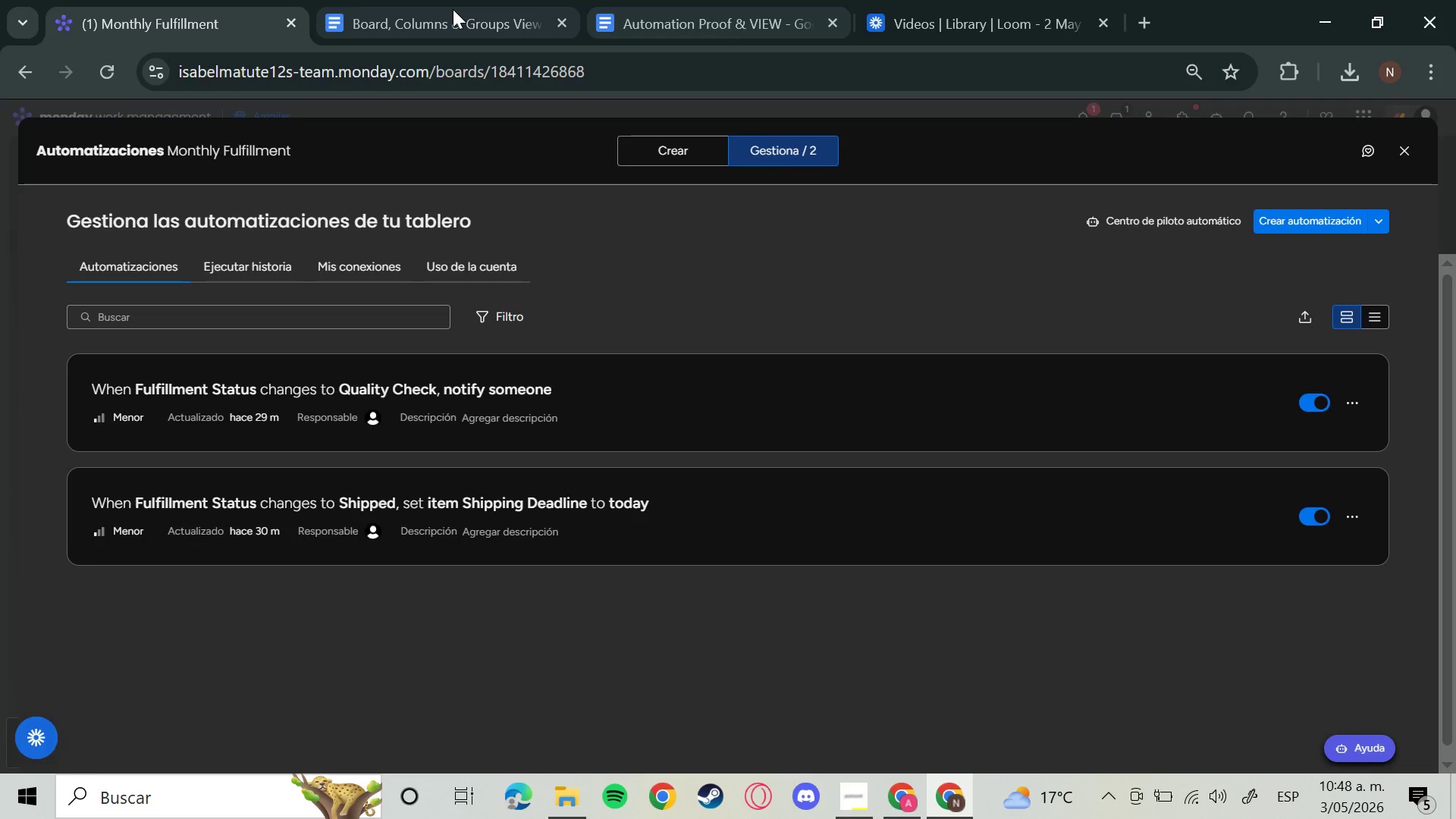 
left_click([453, 8])
 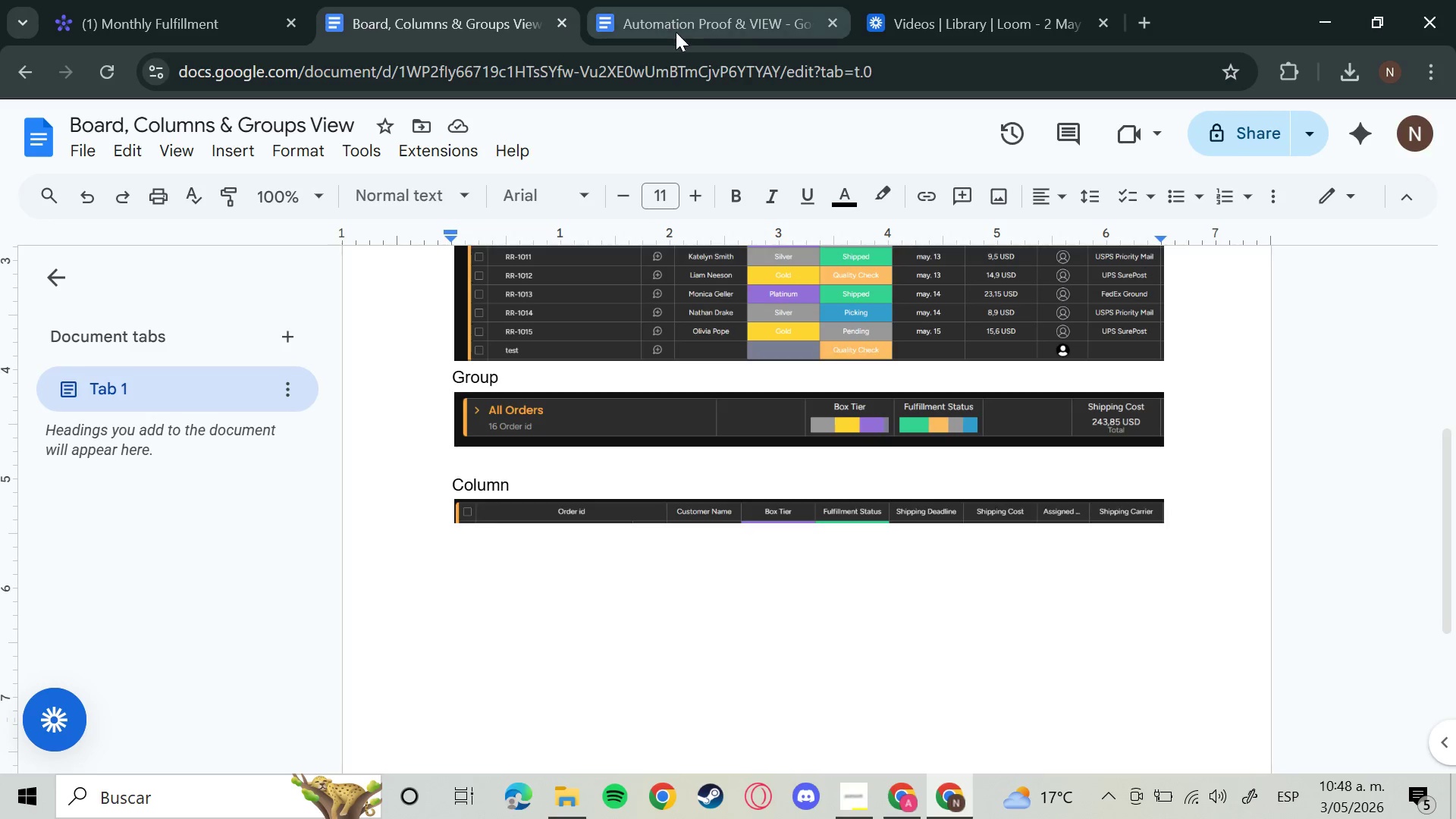 
left_click([690, 12])
 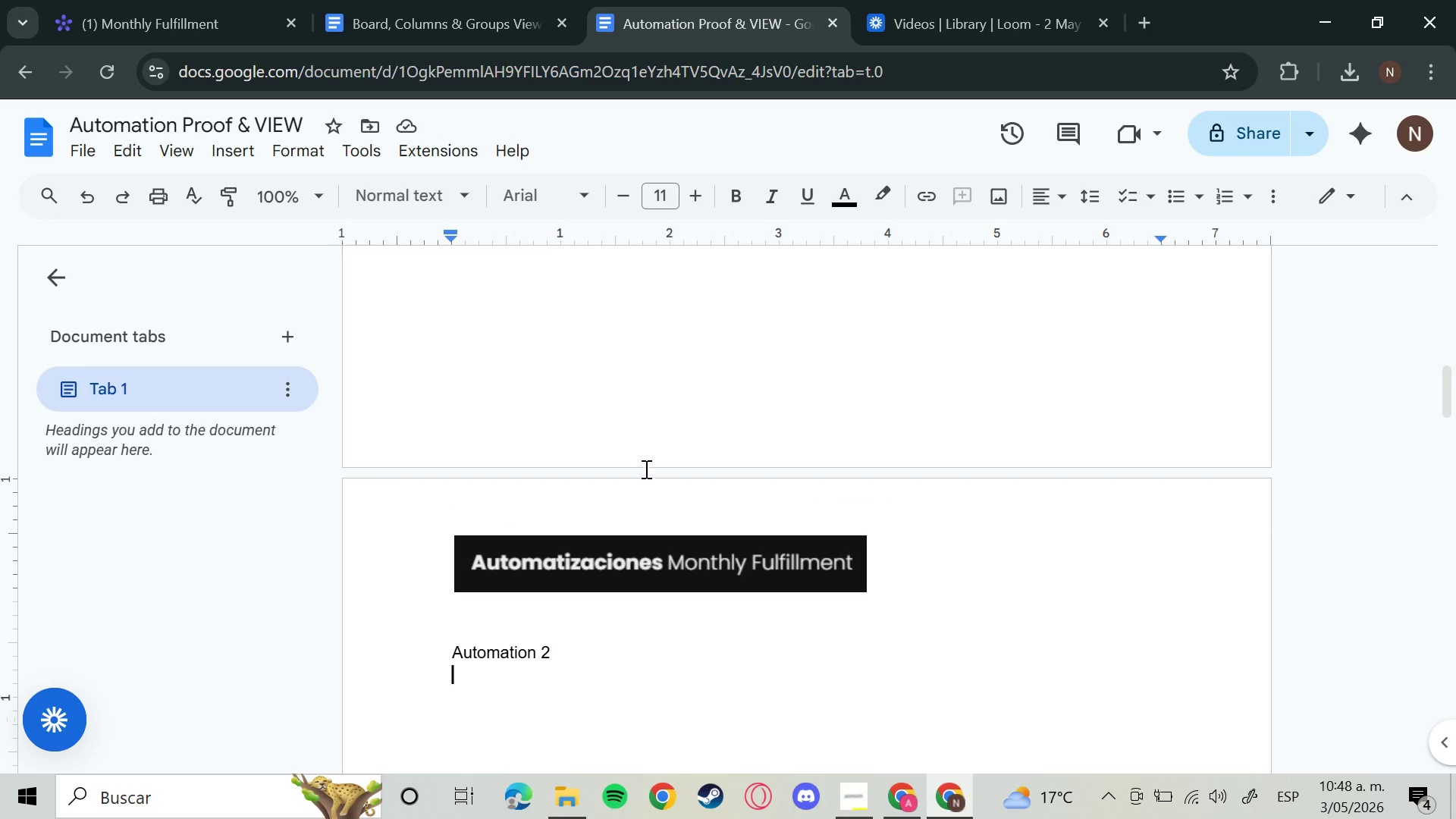 
scroll: coordinate [598, 463], scroll_direction: up, amount: 10.0
 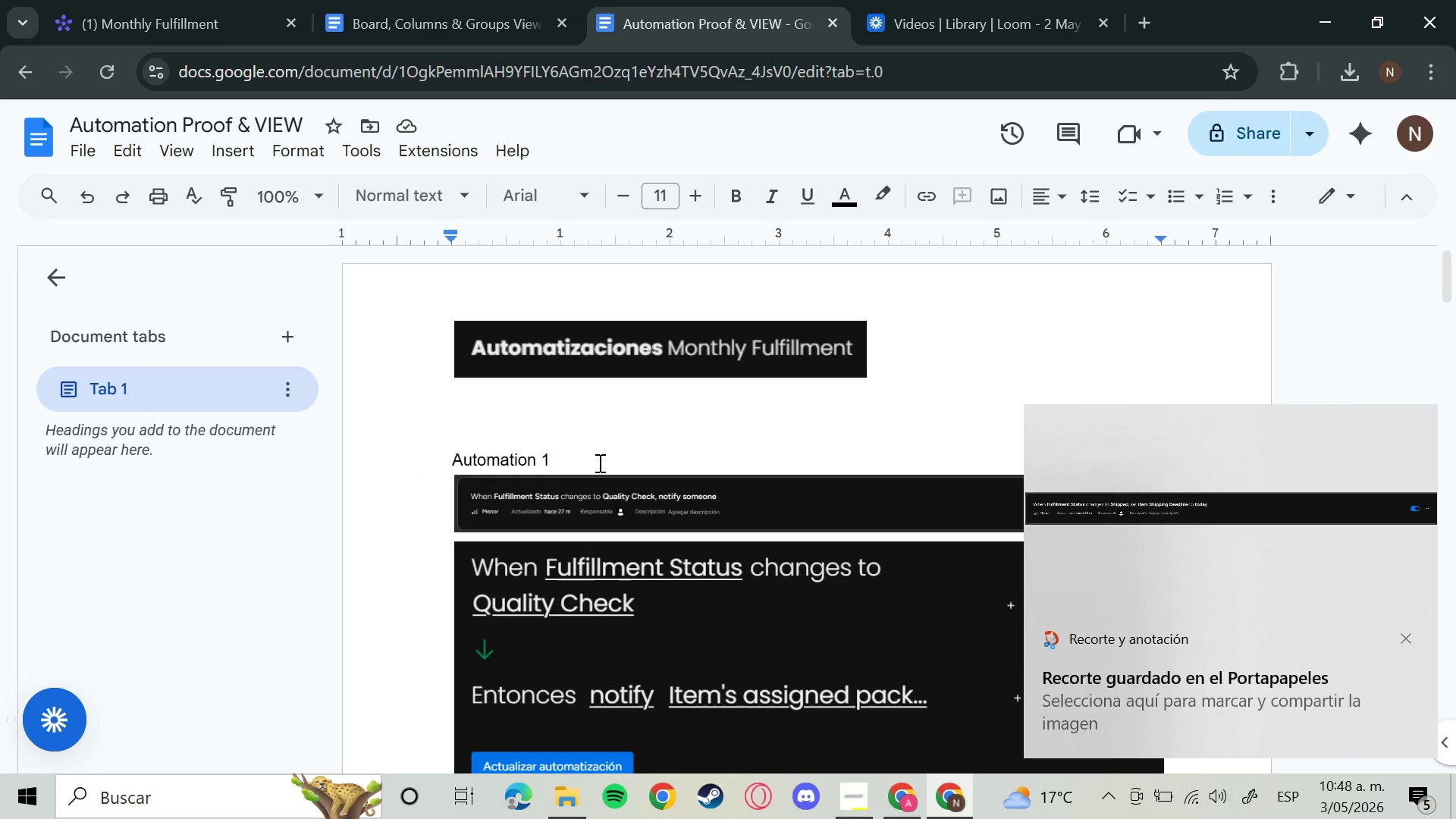 
scroll: coordinate [609, 488], scroll_direction: down, amount: 10.0
 